 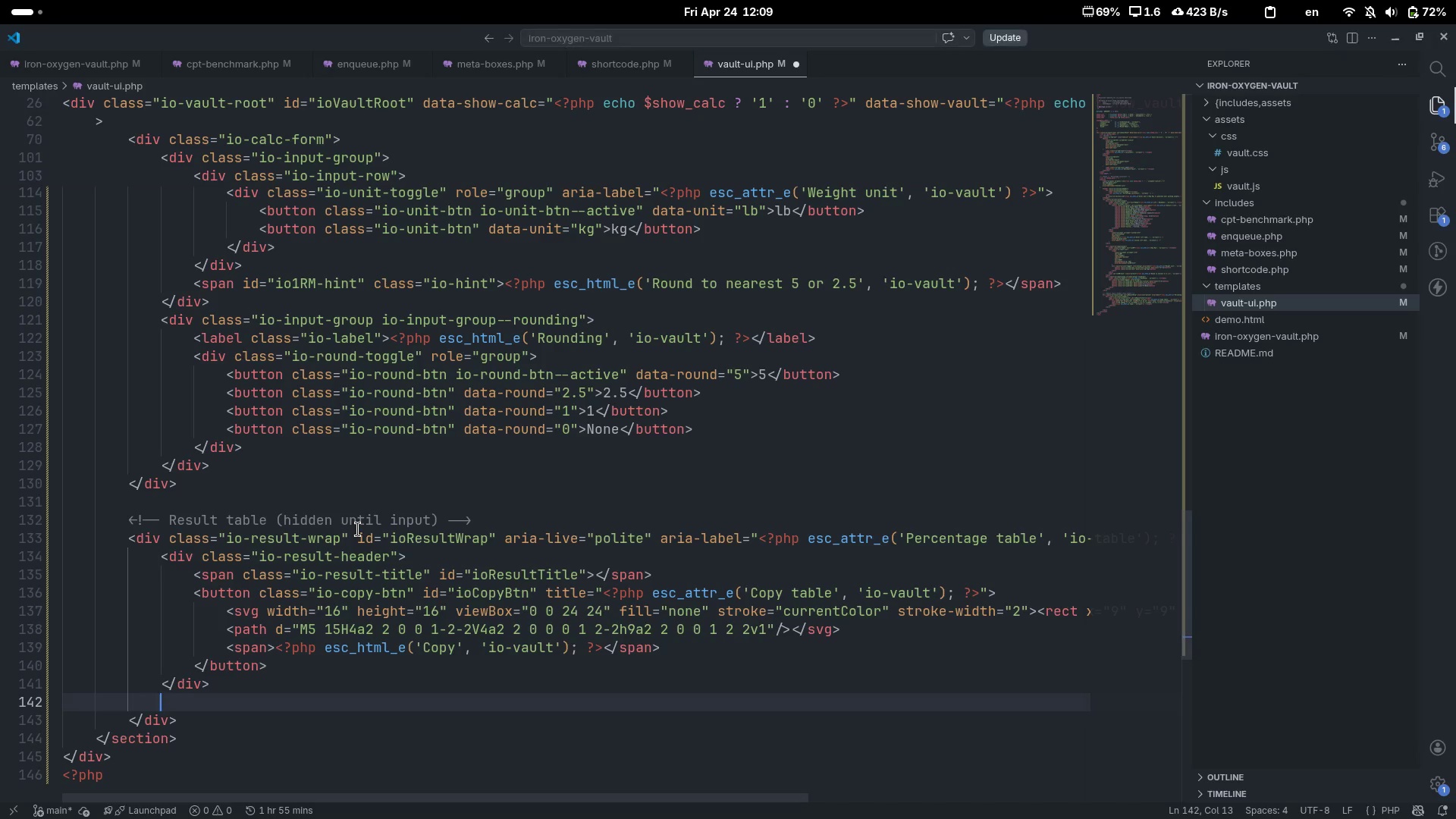 
key(Shift+Comma)
 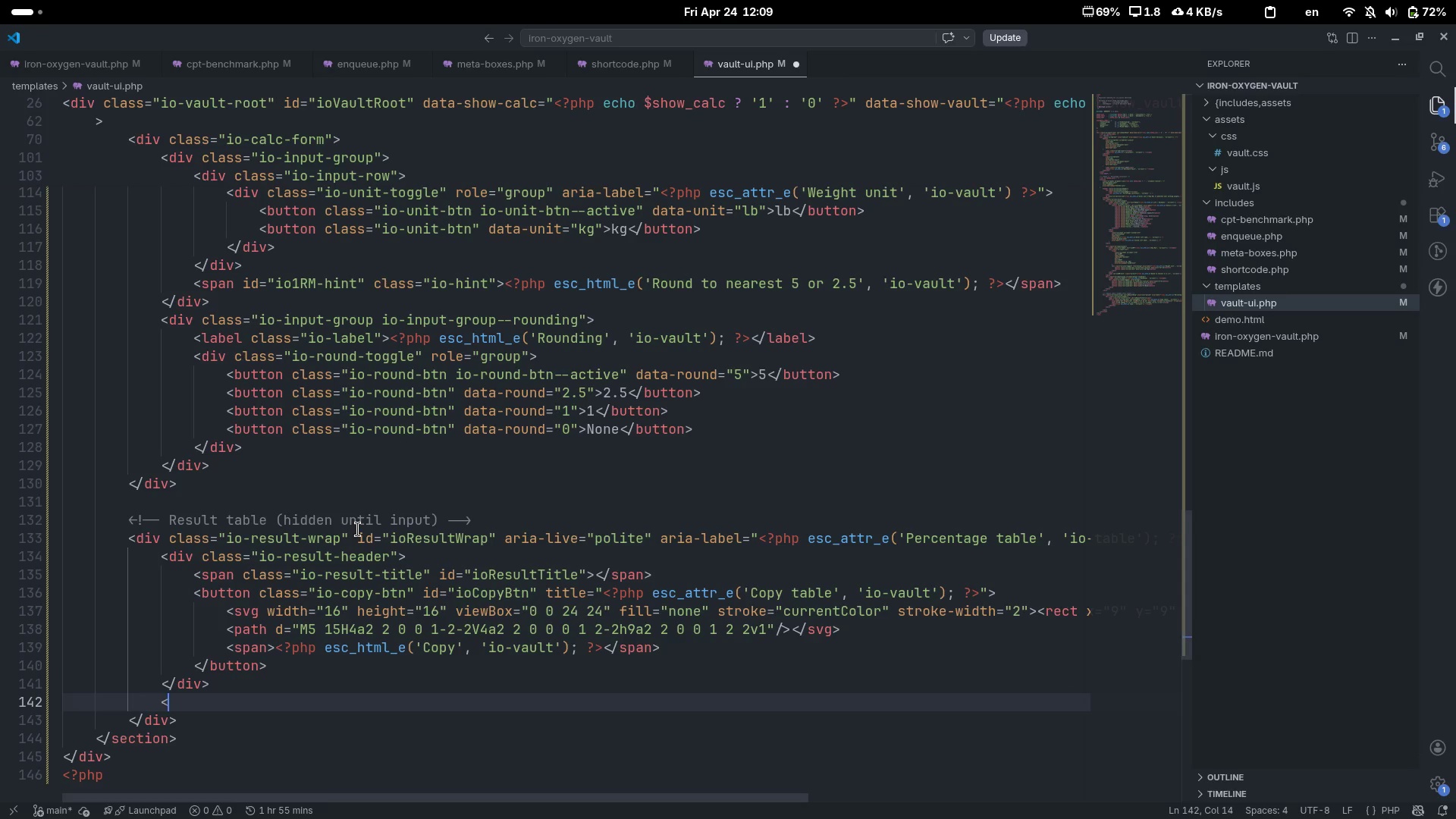 
key(Shift+Period)
 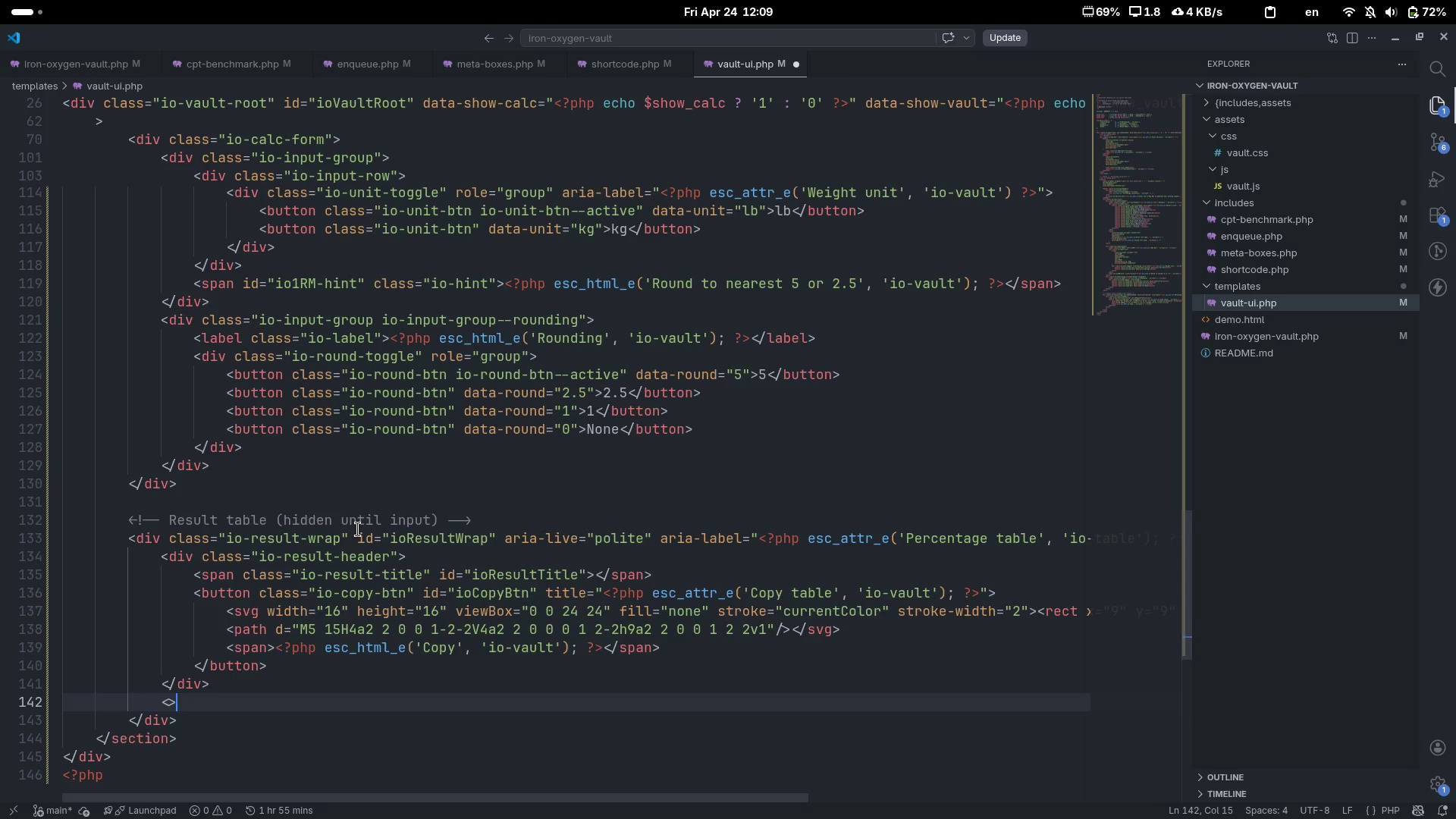 
key(ArrowLeft)
 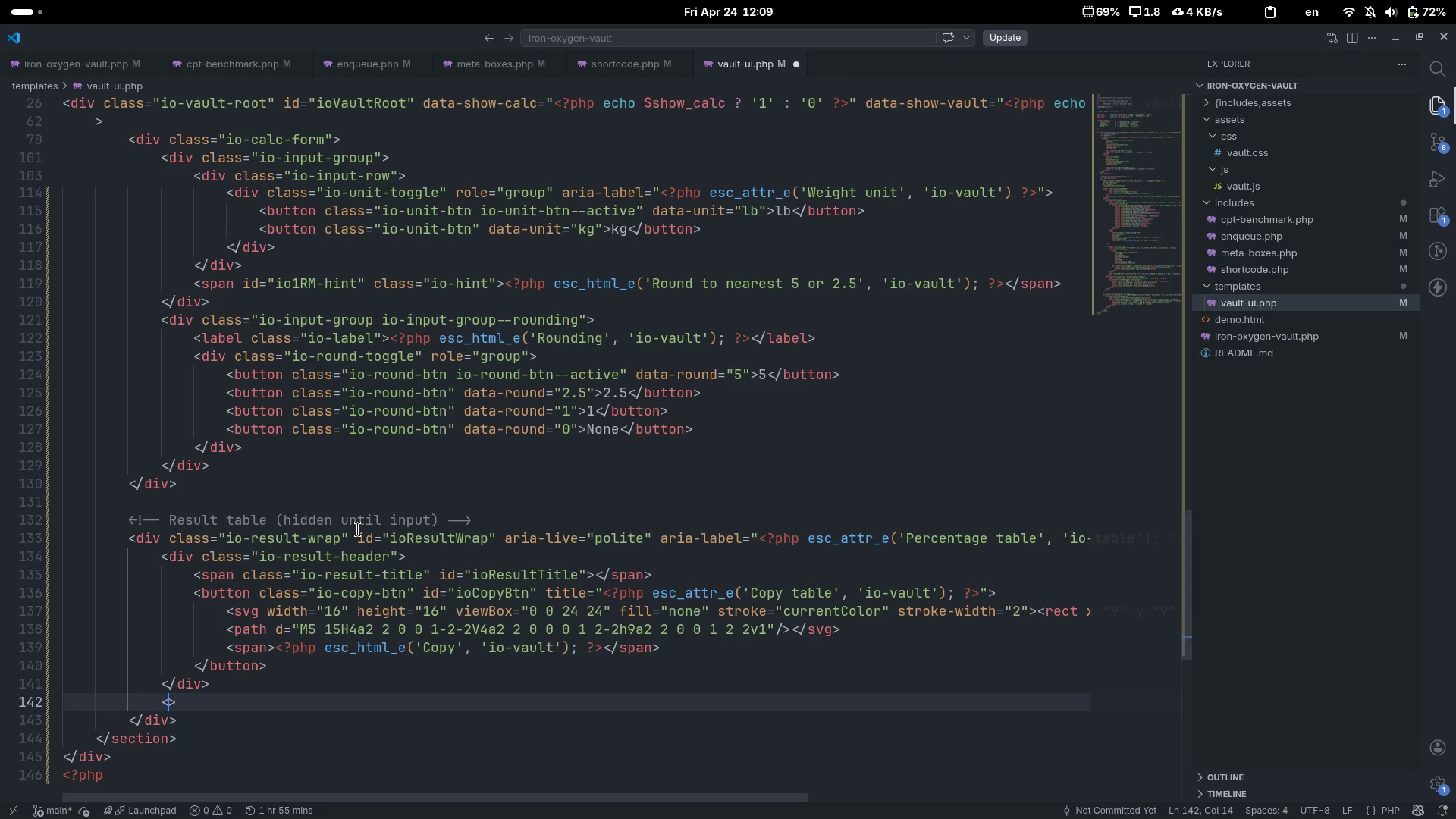 
type(ab)
key(Backspace)
key(Backspace)
type(rable)
 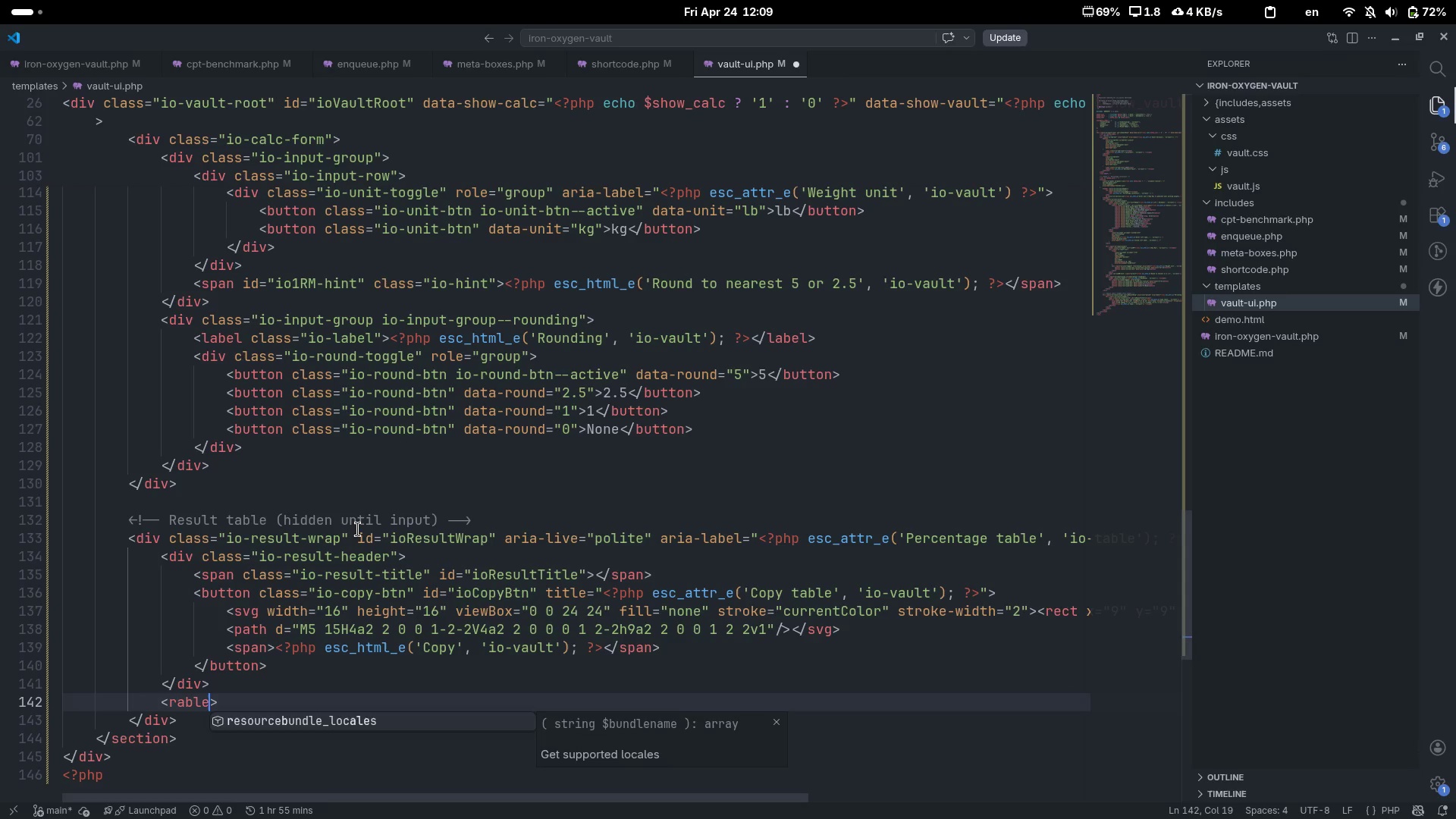 
key(Control+ControlLeft)
 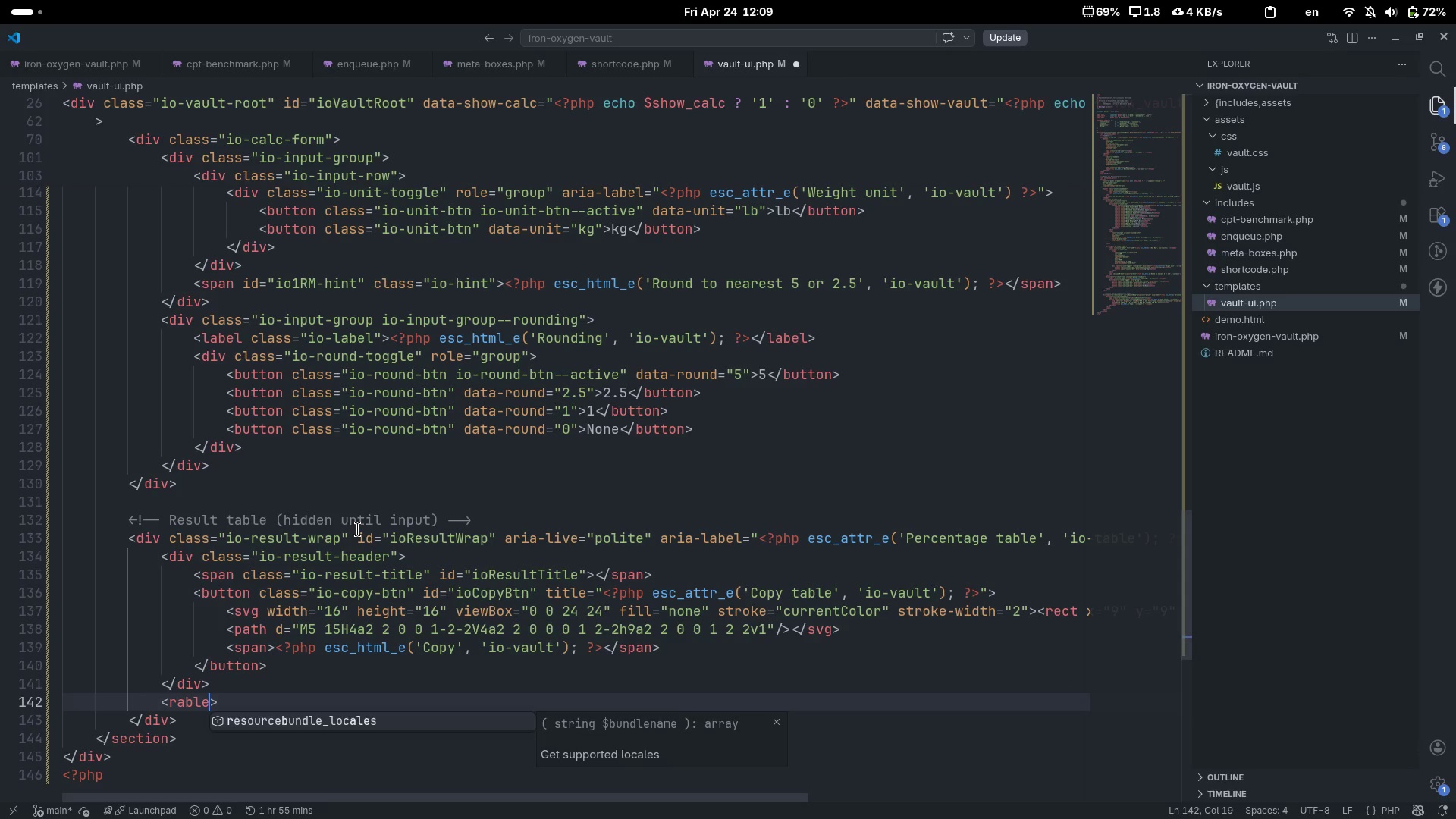 
key(Control+Backspace)
 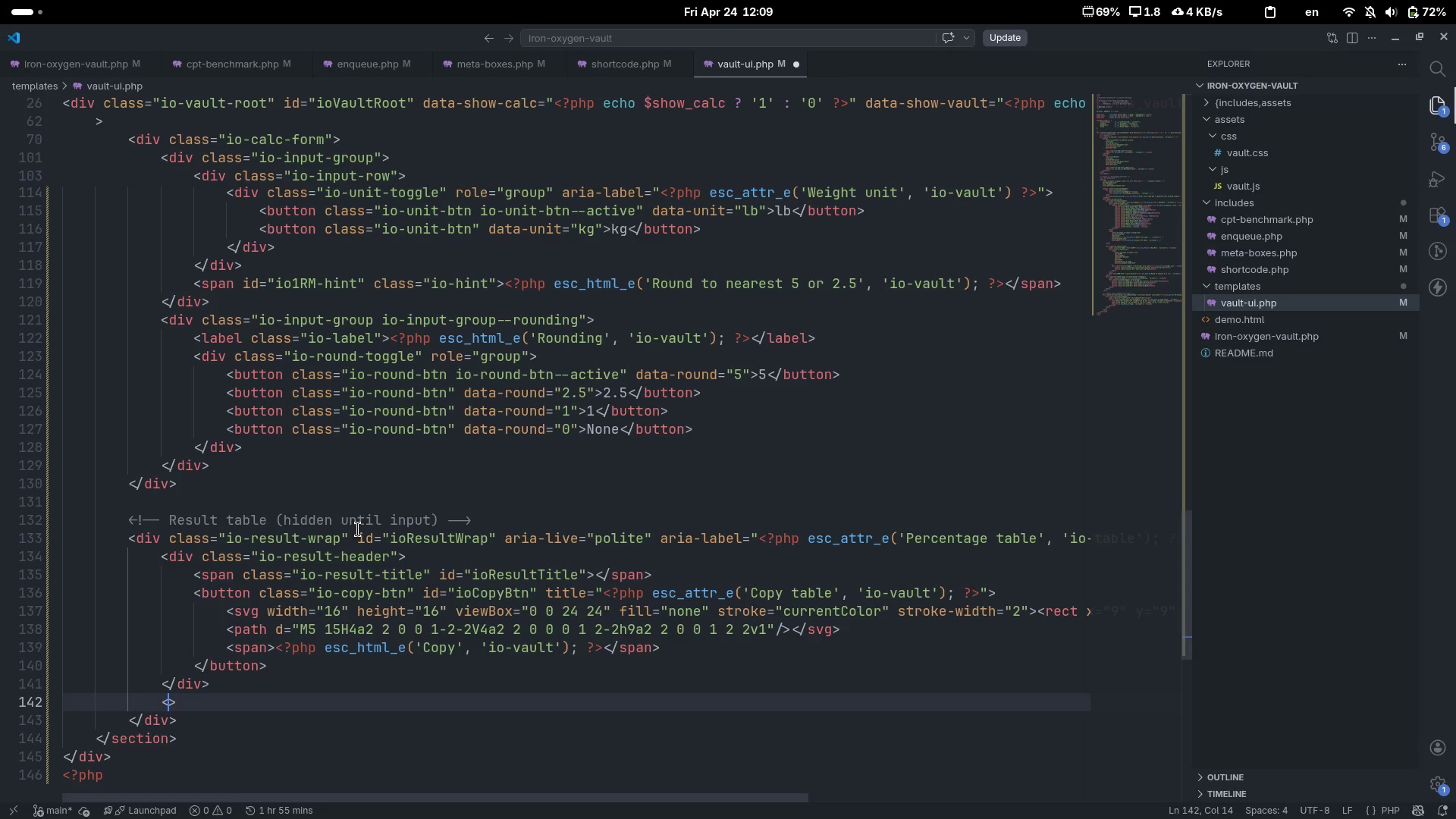 
type(table)
key(Escape)
 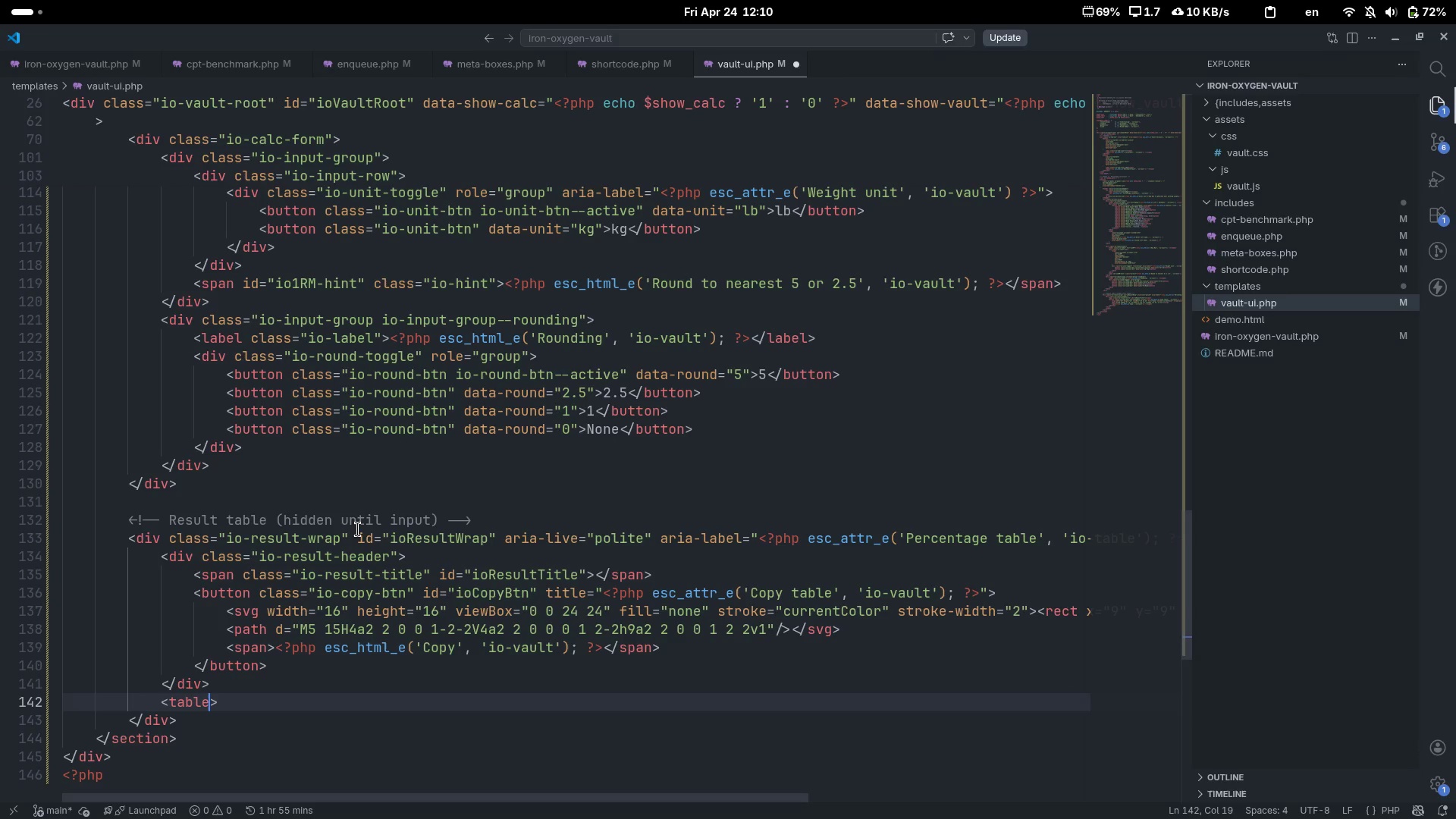 
wait(7.98)
 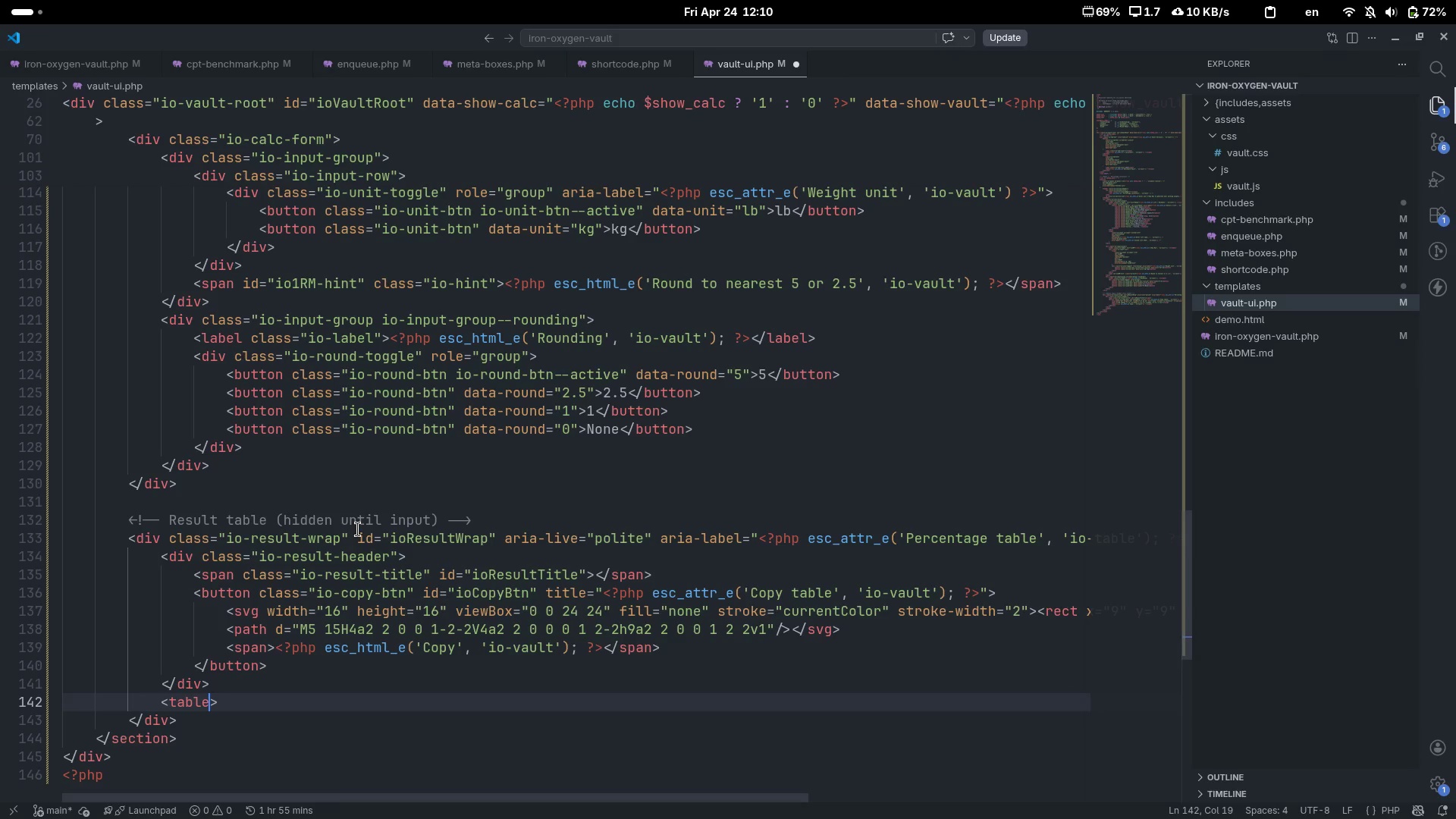 
key(ArrowRight)
 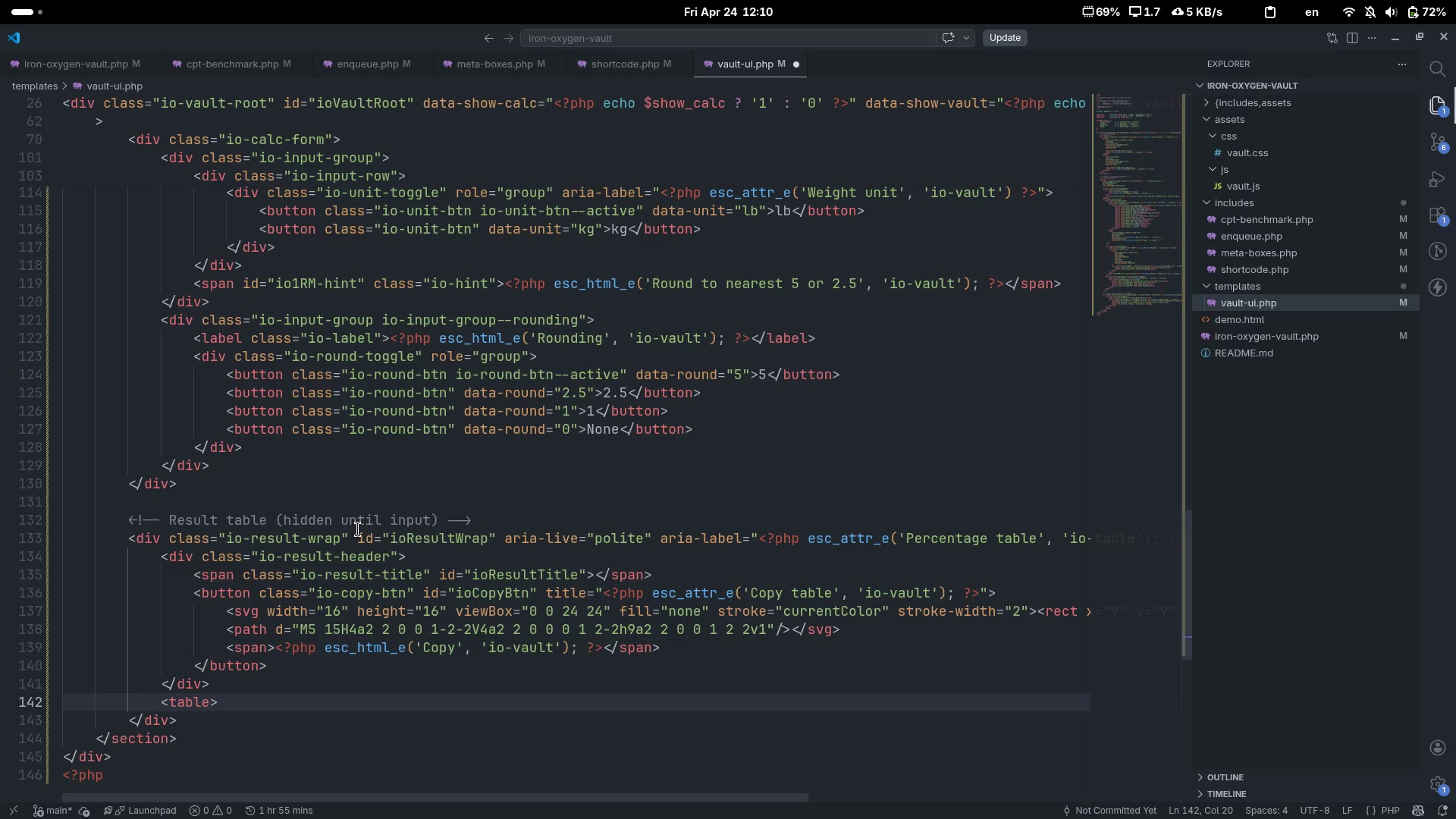 
key(Enter)
 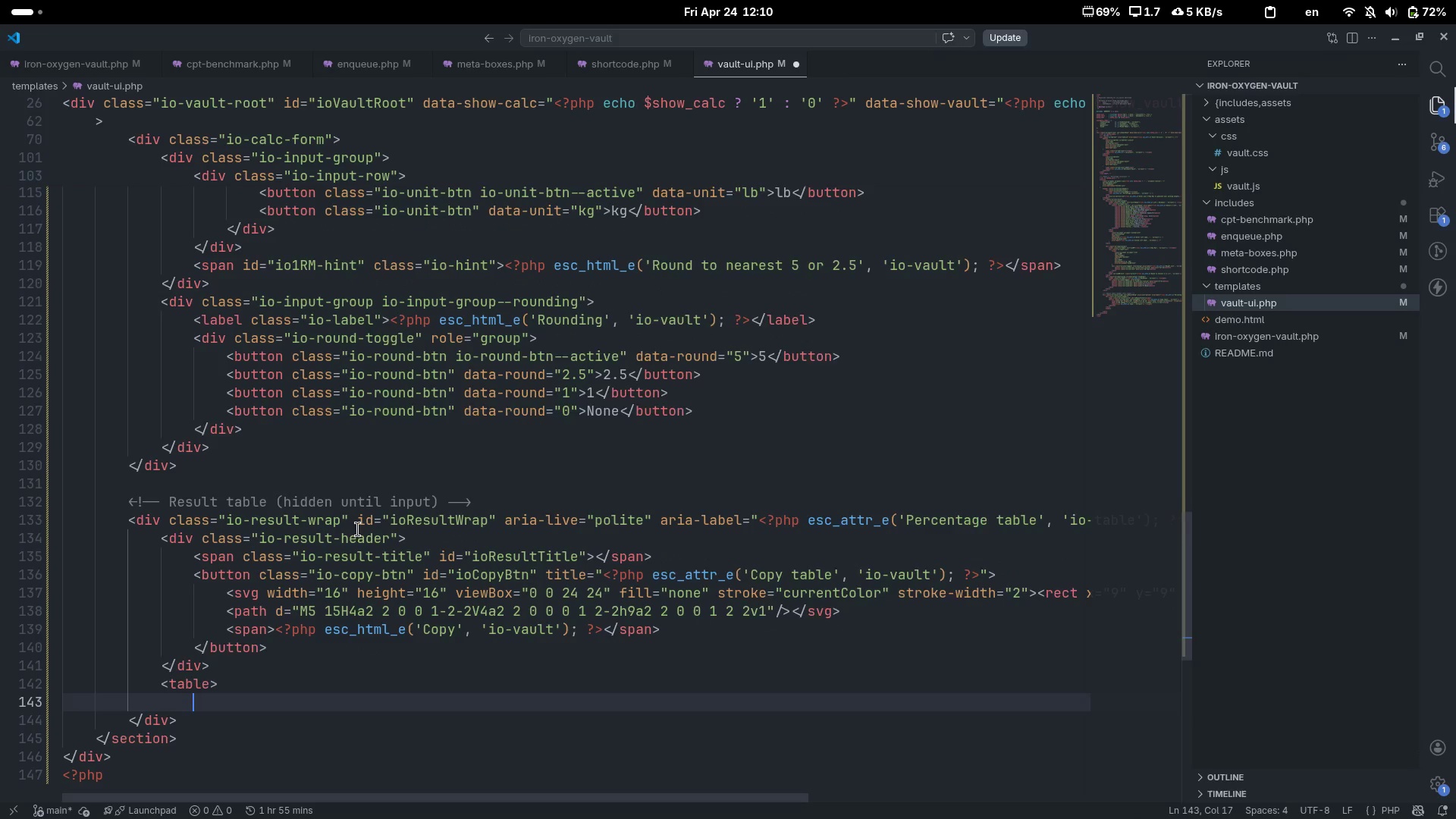 
key(Enter)
 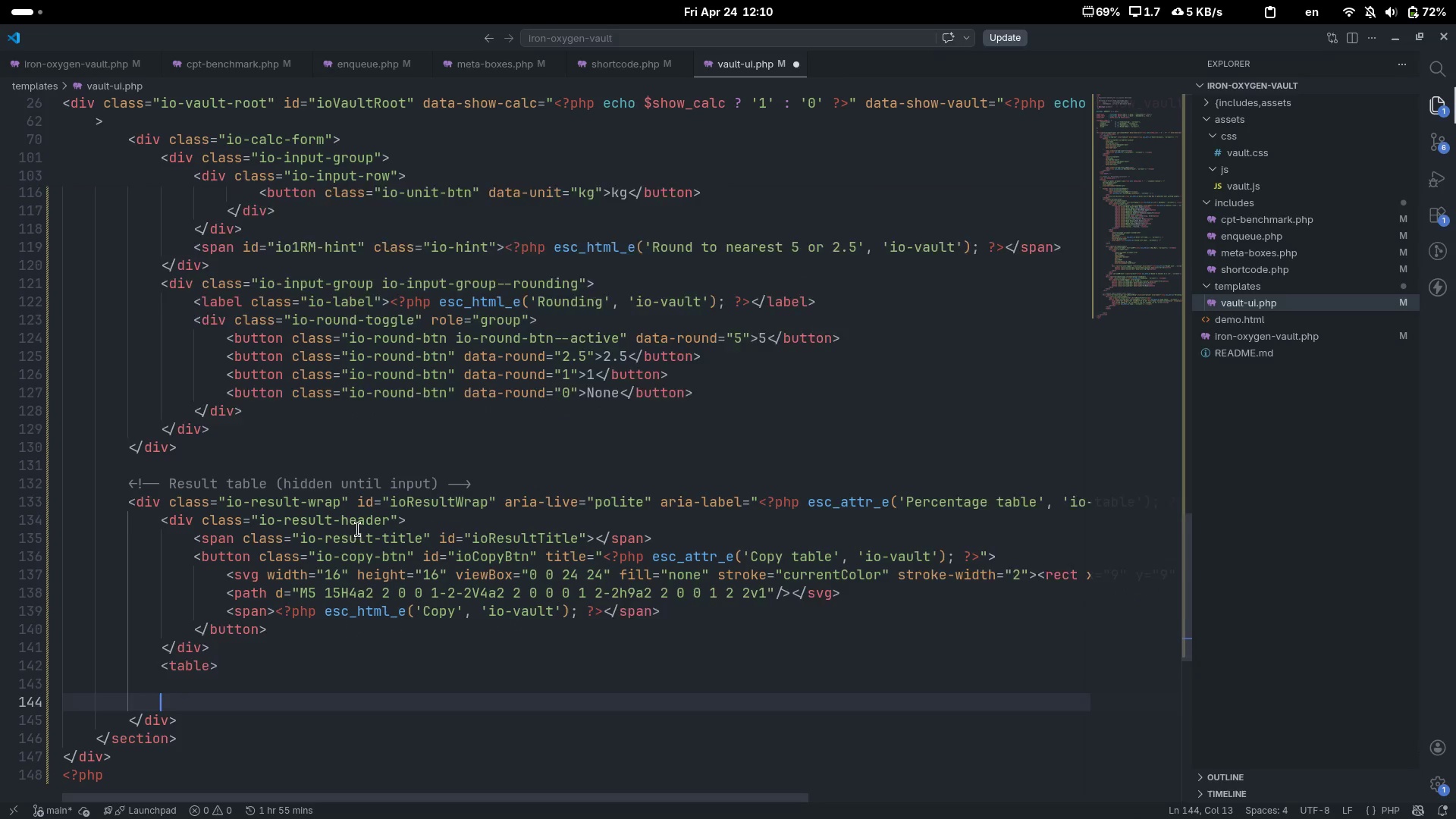 
key(Enter)
 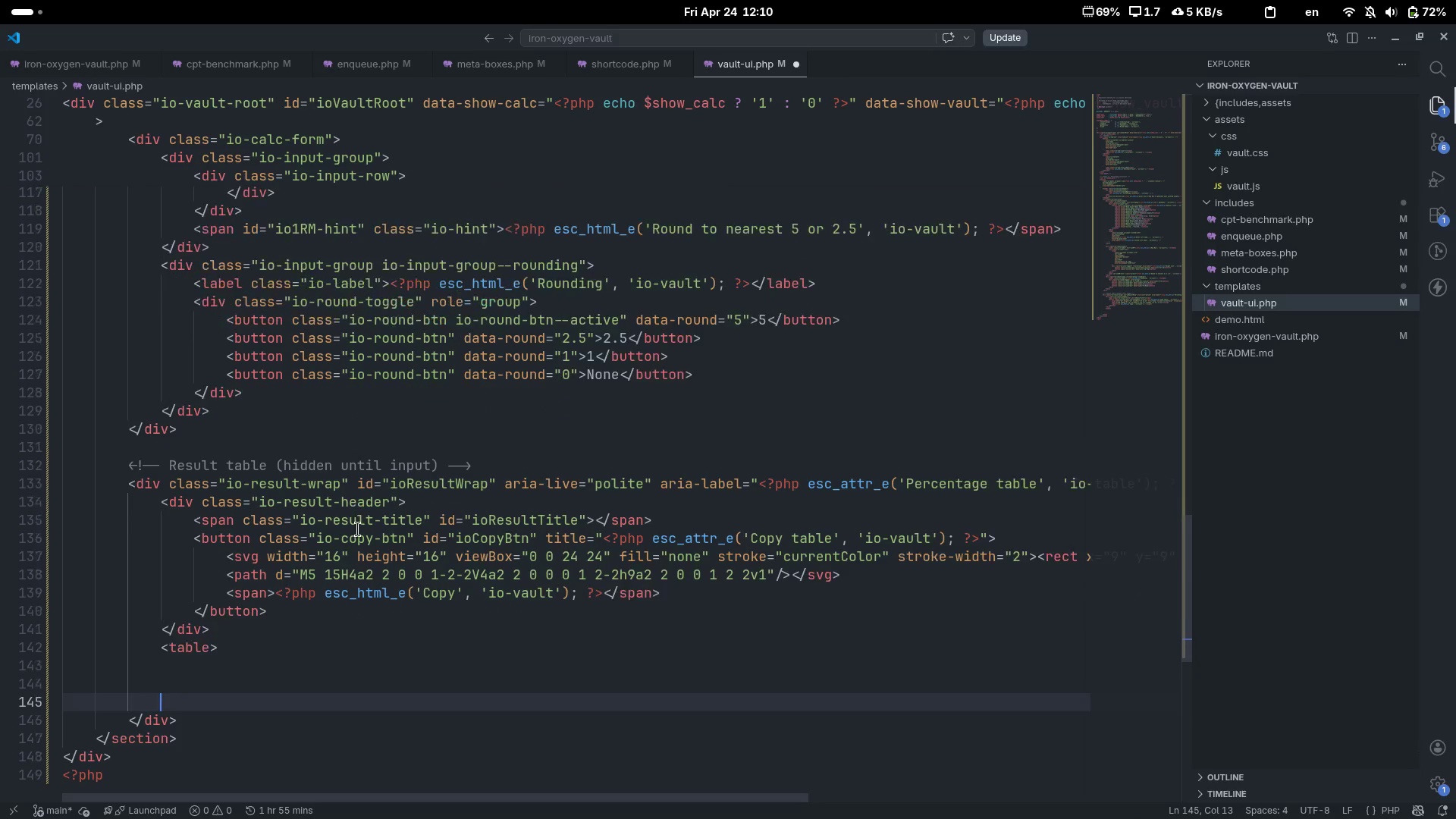 
key(Control+ControlLeft)
 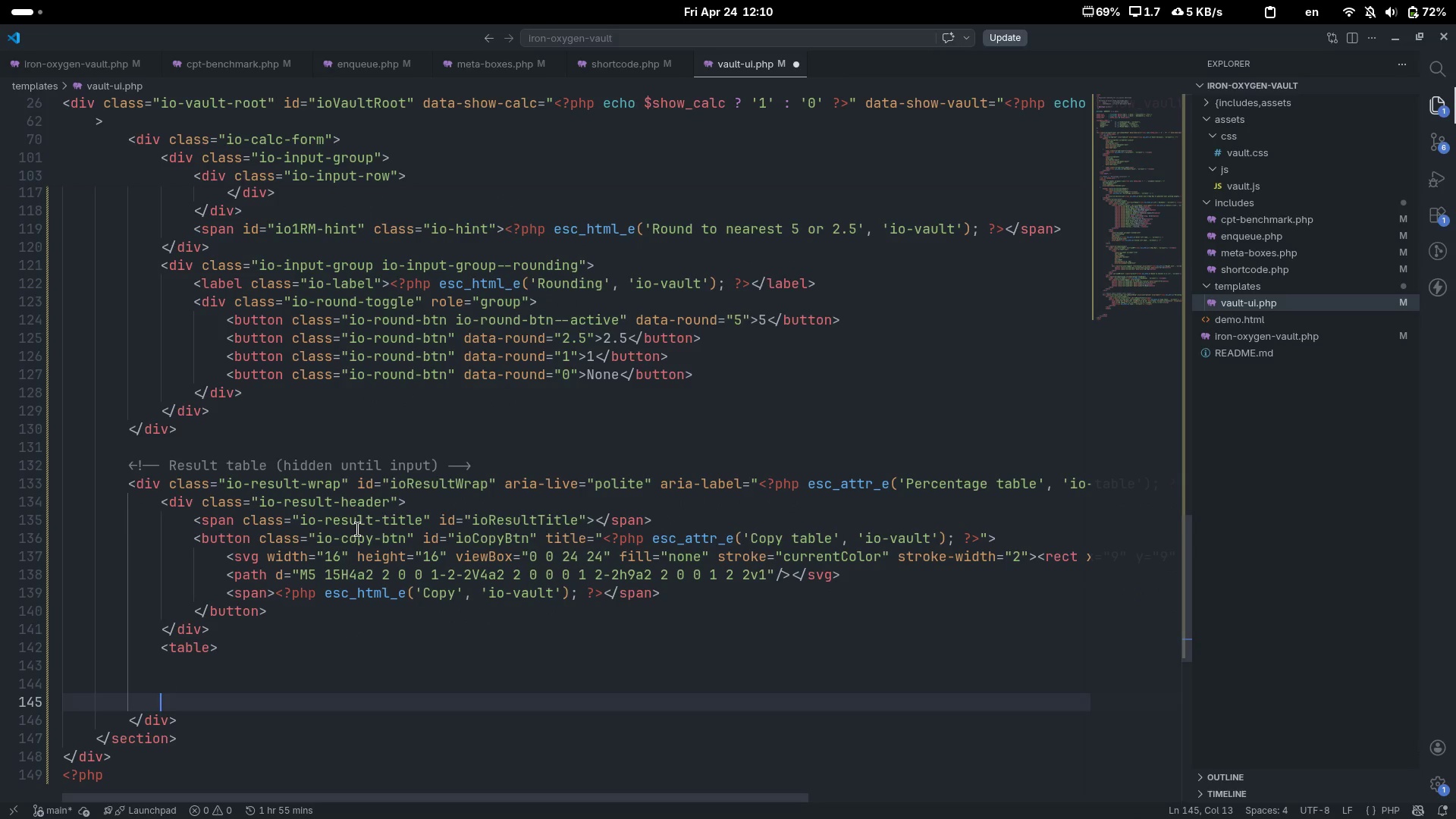 
key(Control+S)
 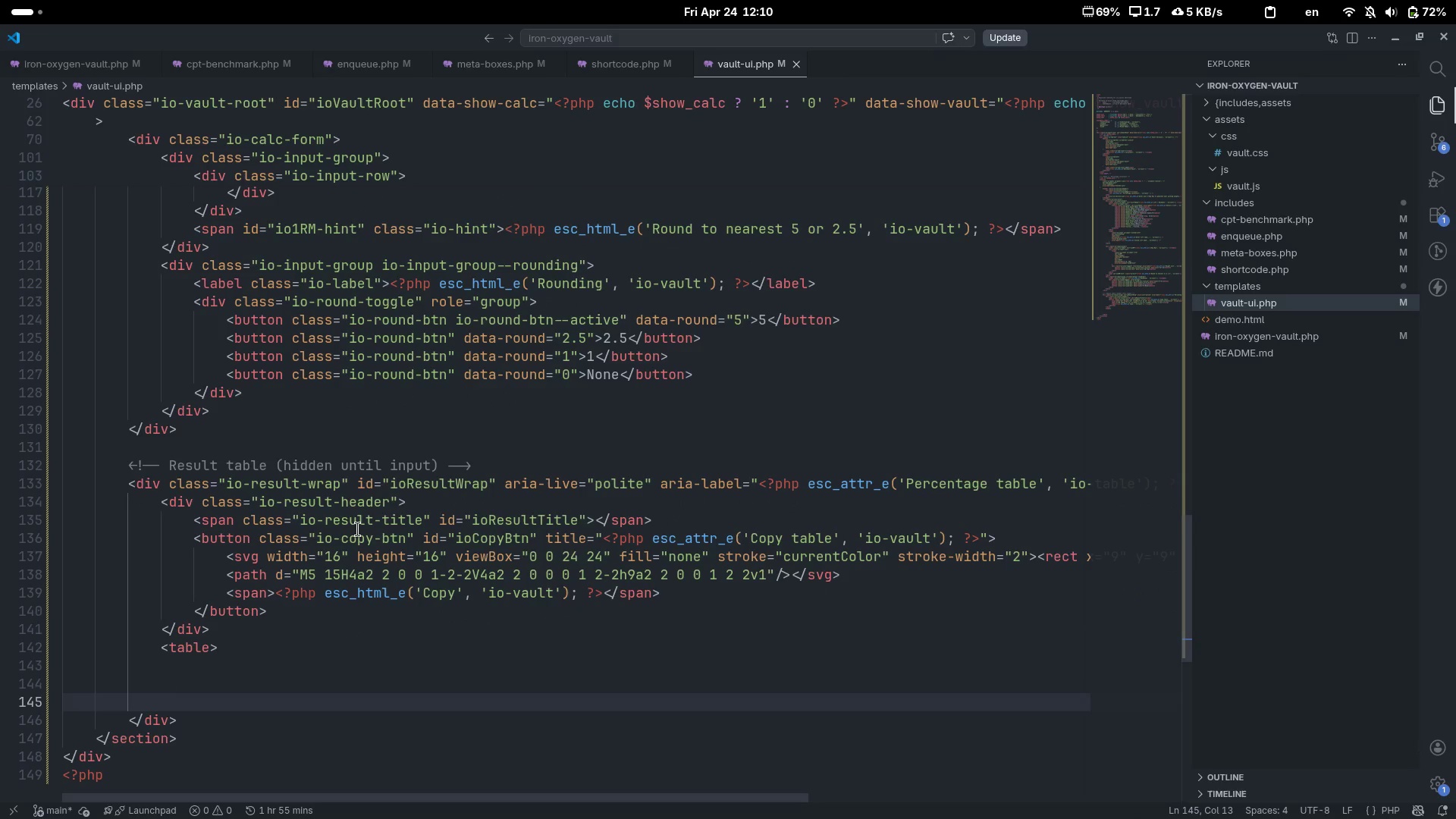 
key(Shift+Comma)
 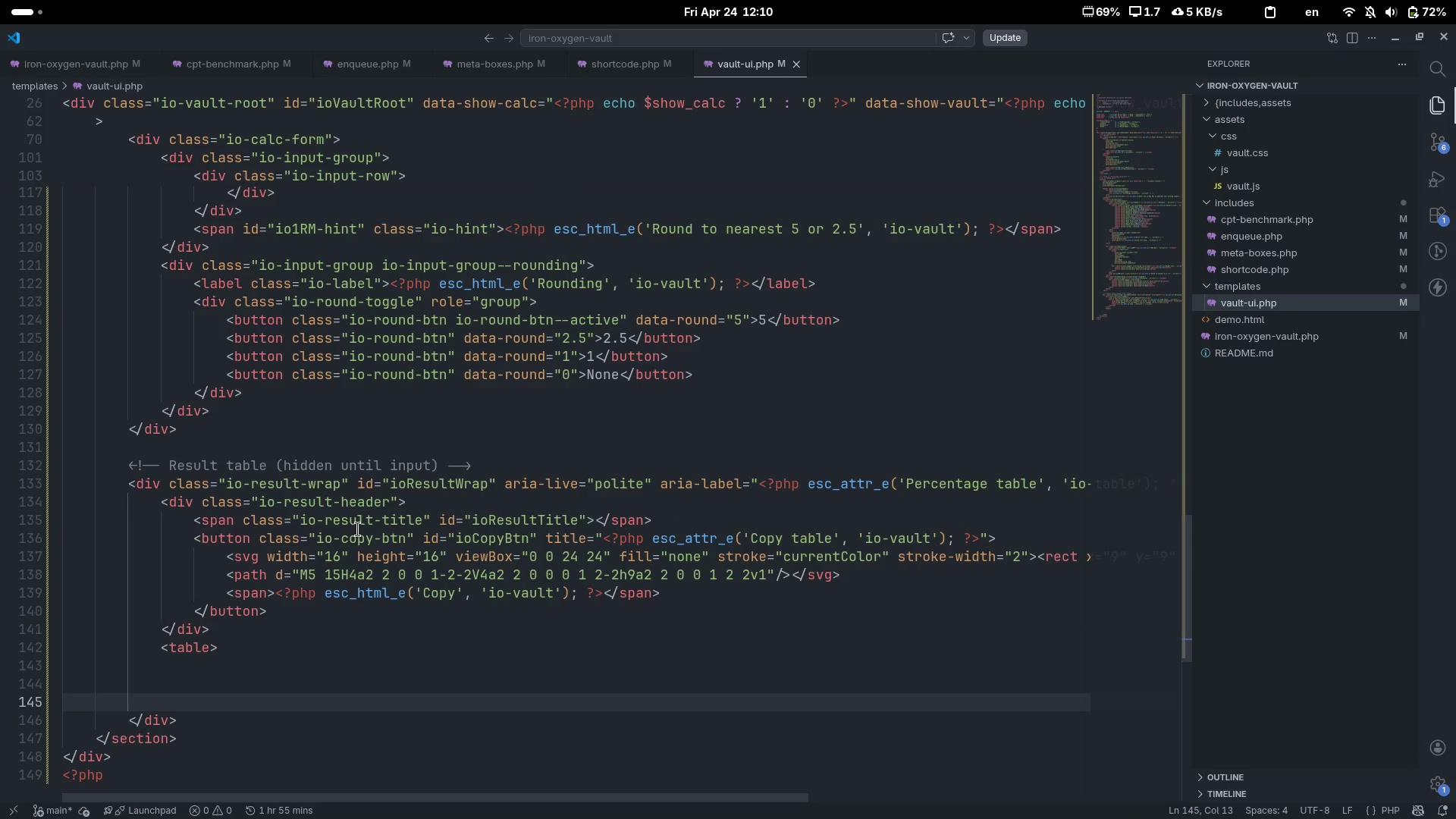 
key(Shift+Period)
 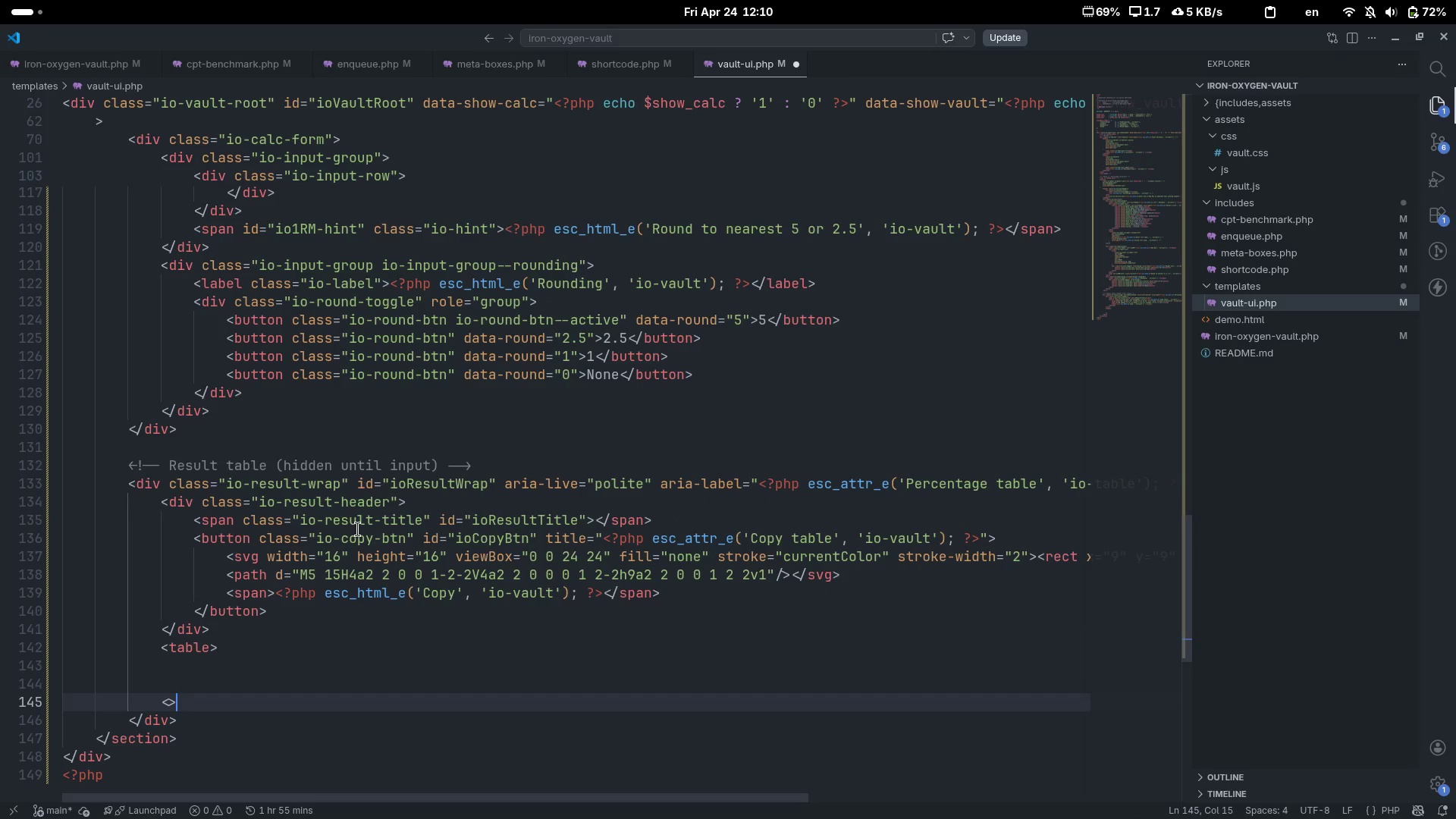 
key(ArrowLeft)
 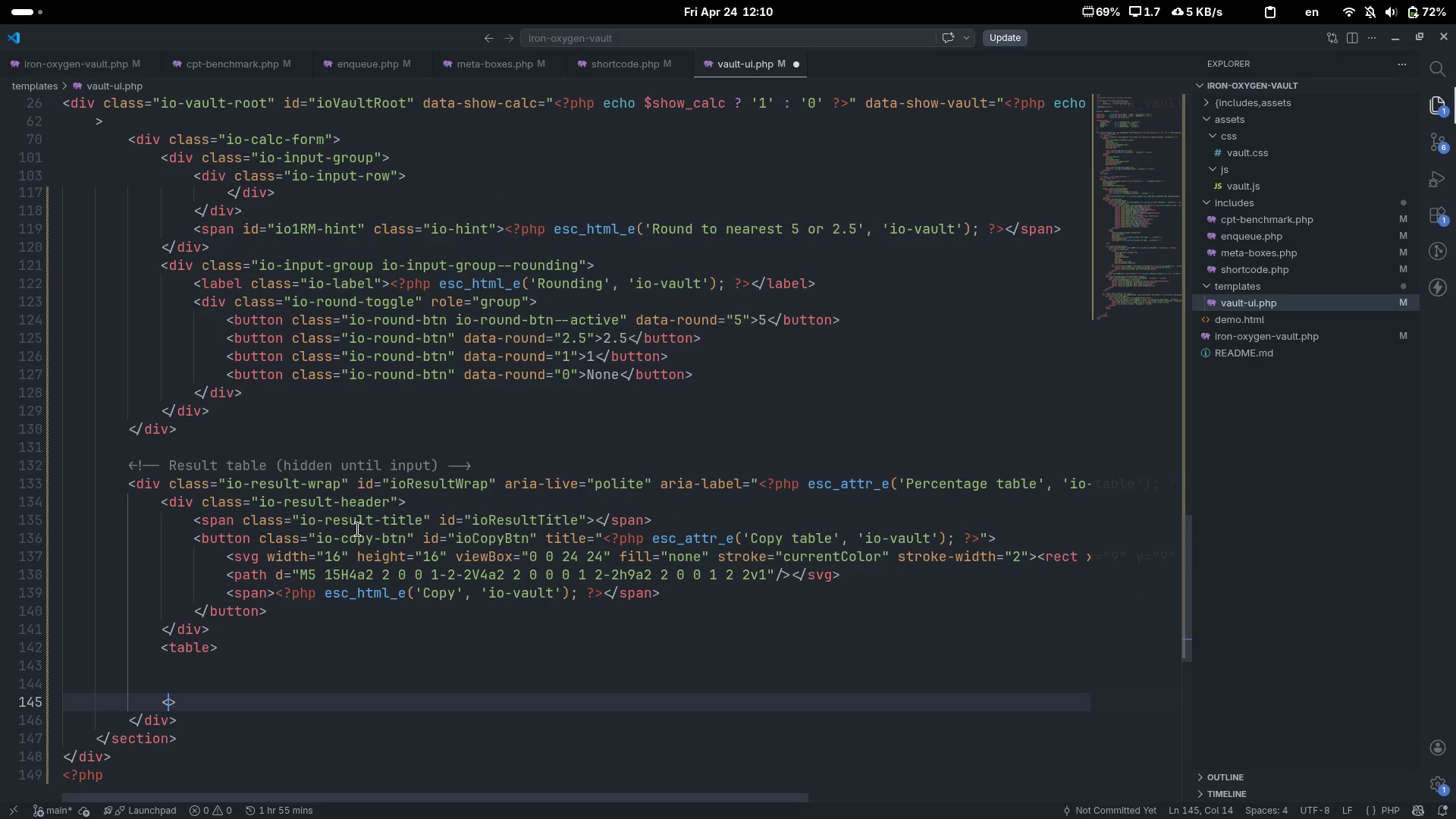 
type(/table)
 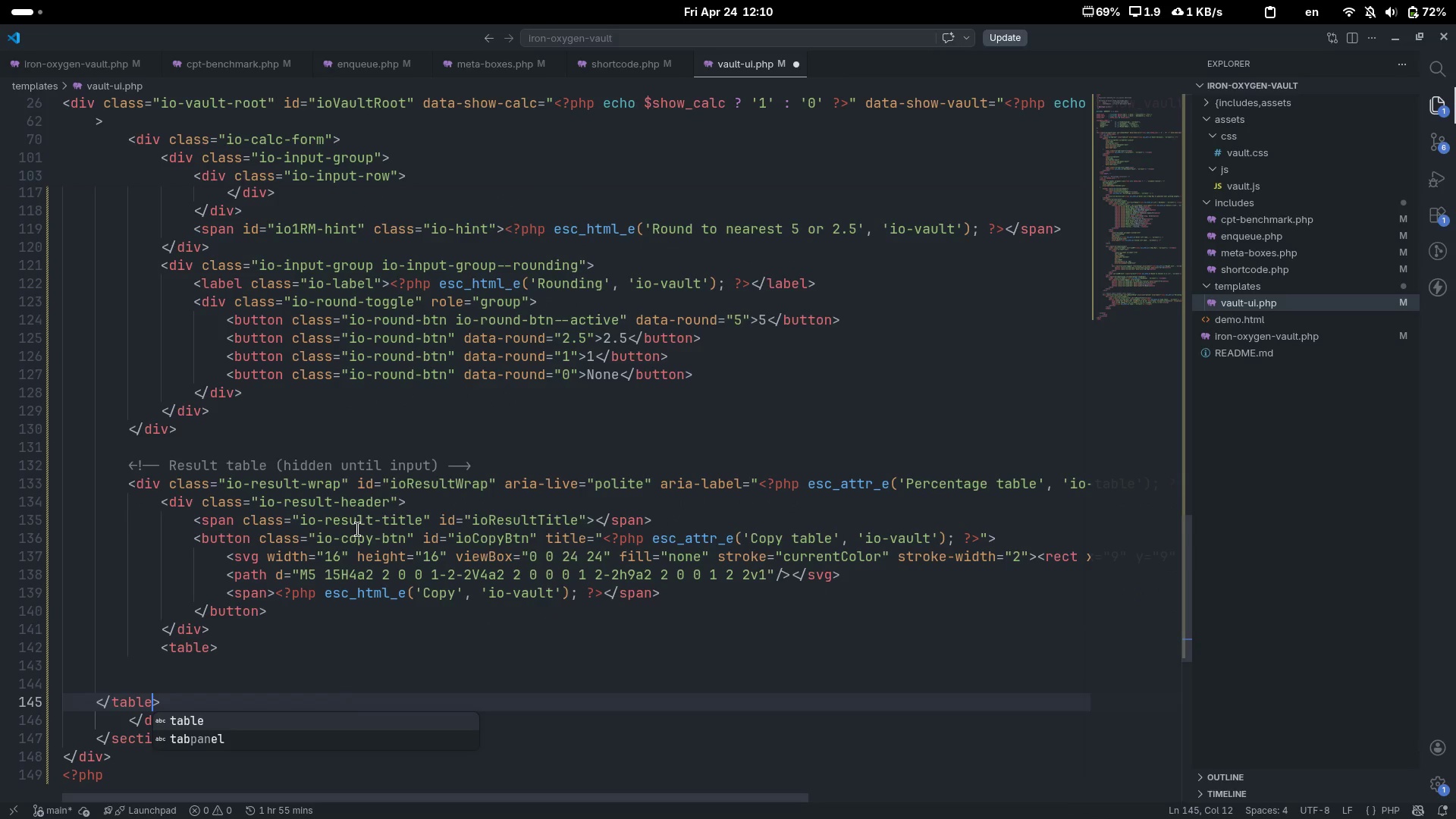 
key(Control+ControlLeft)
 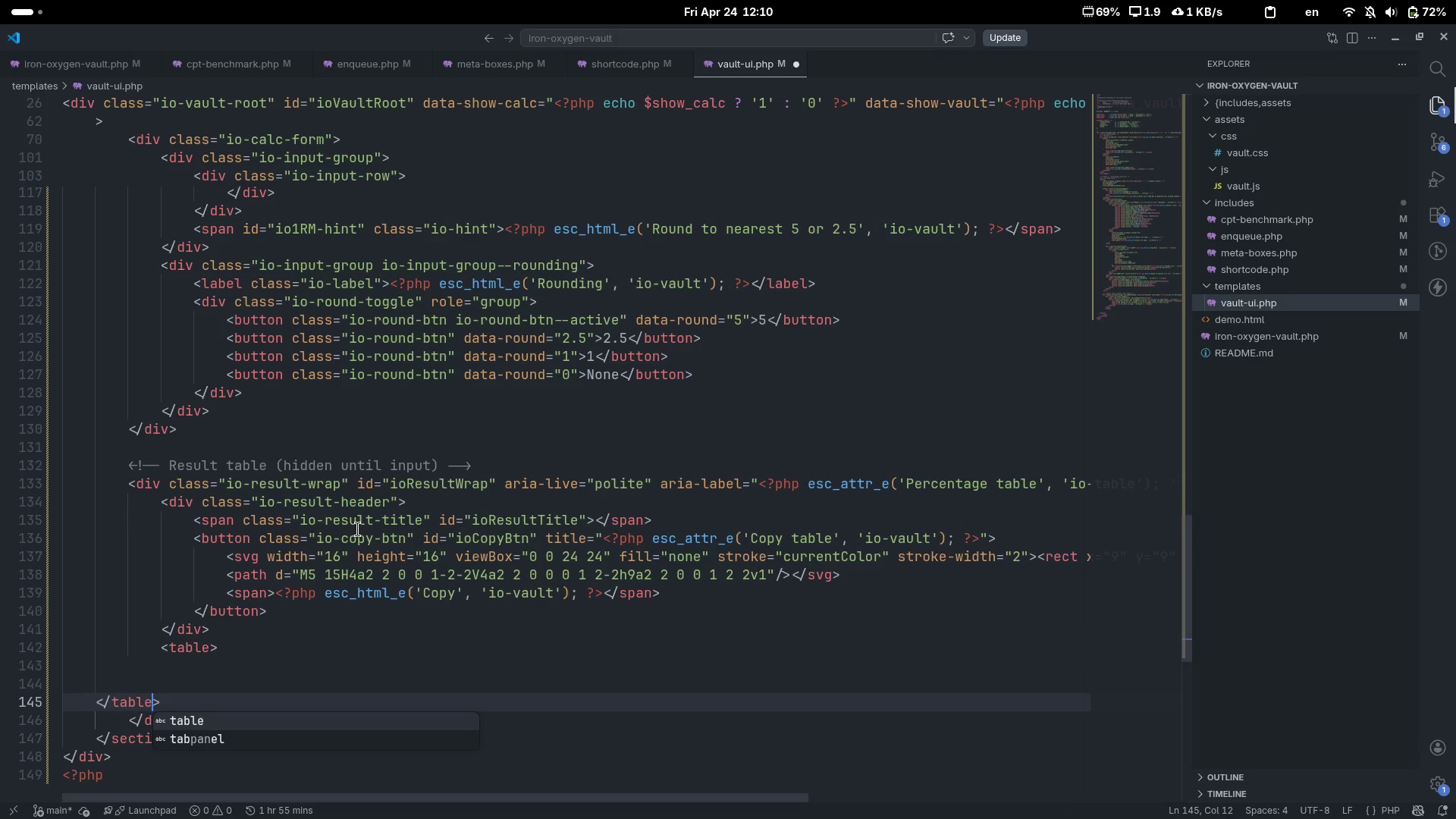 
key(Control+S)
 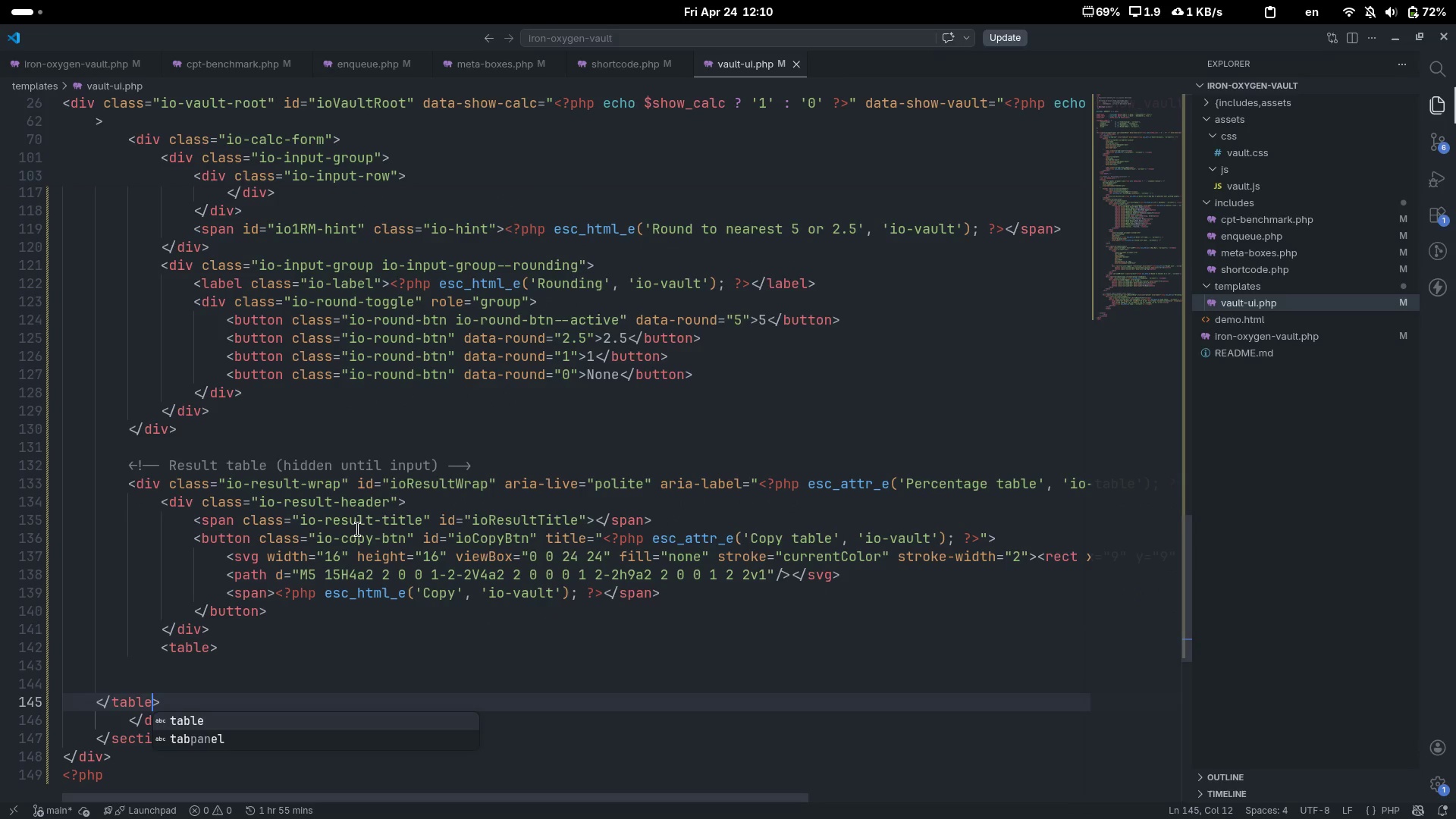 
key(Escape)
 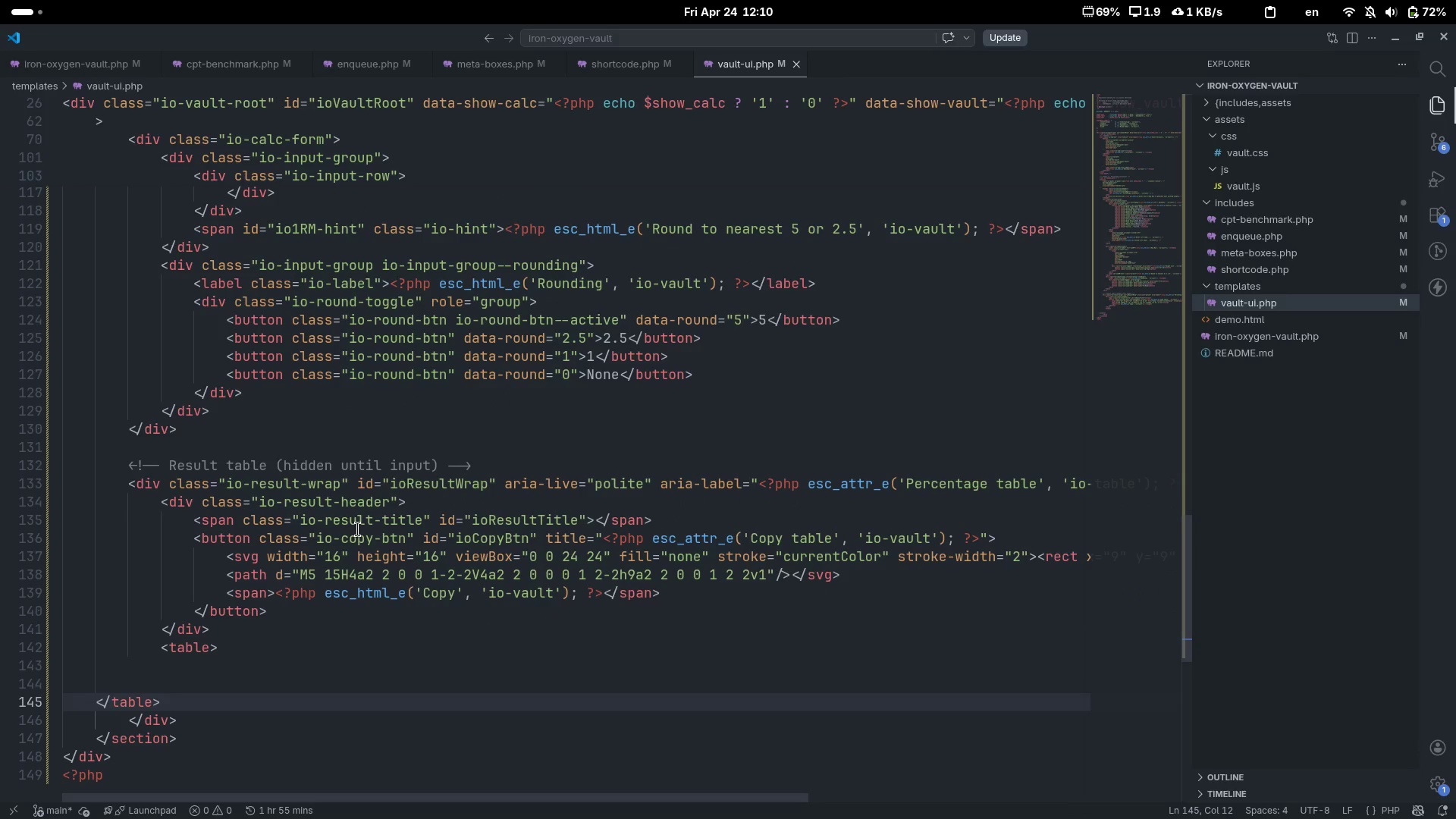 
key(Control+ControlLeft)
 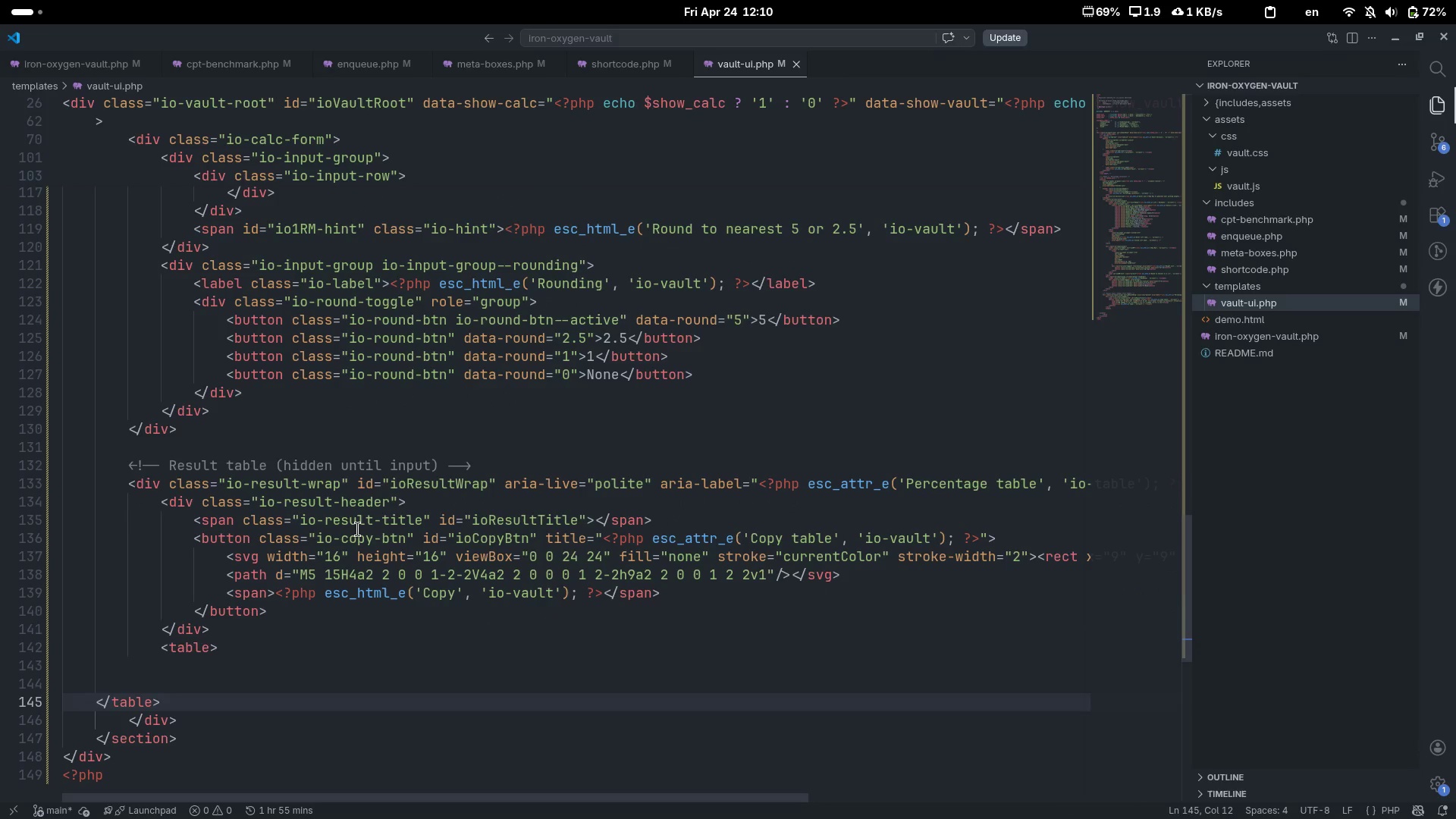 
key(Control+ArrowLeft)
 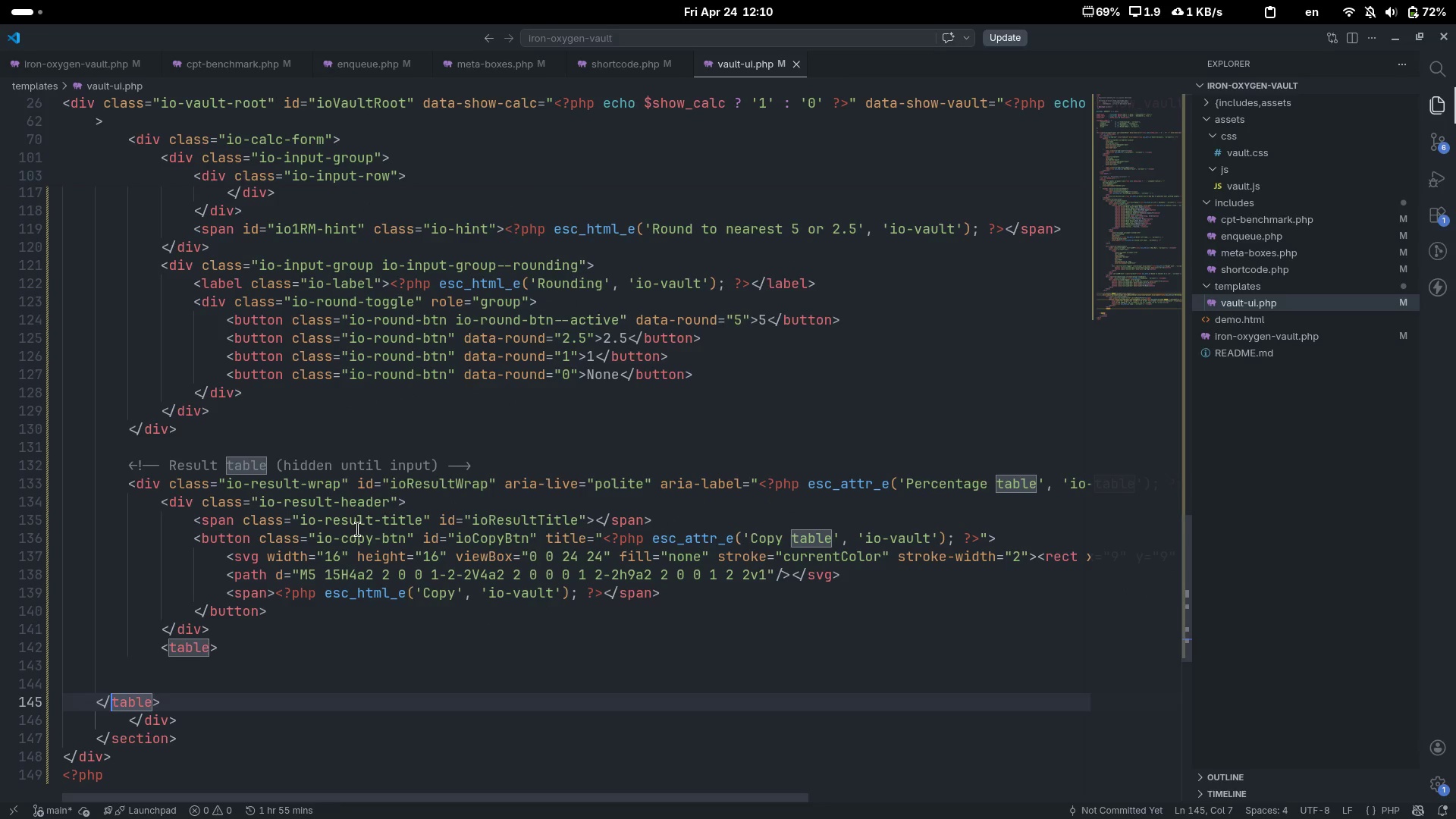 
key(ArrowLeft)
 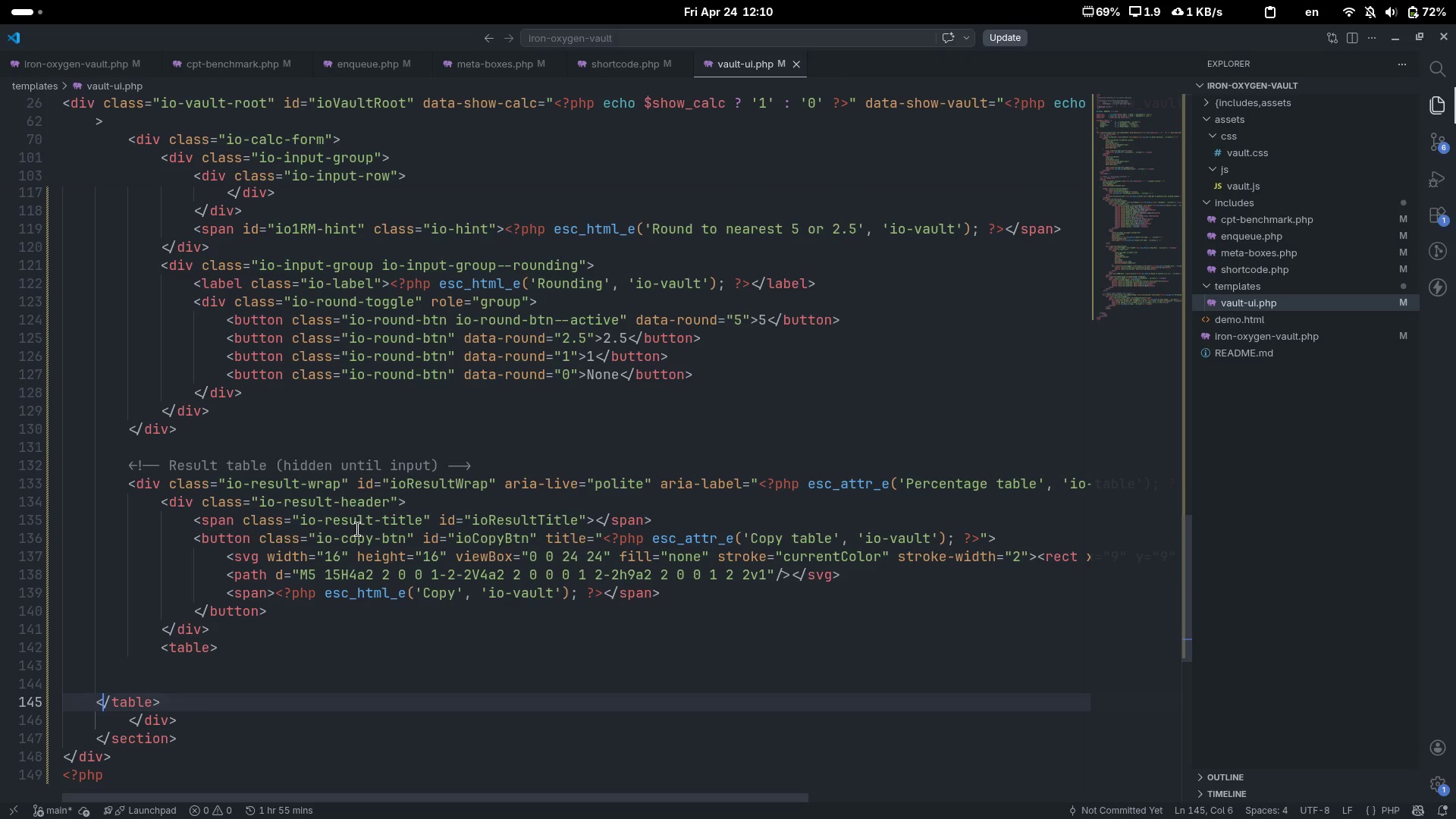 
key(ArrowLeft)
 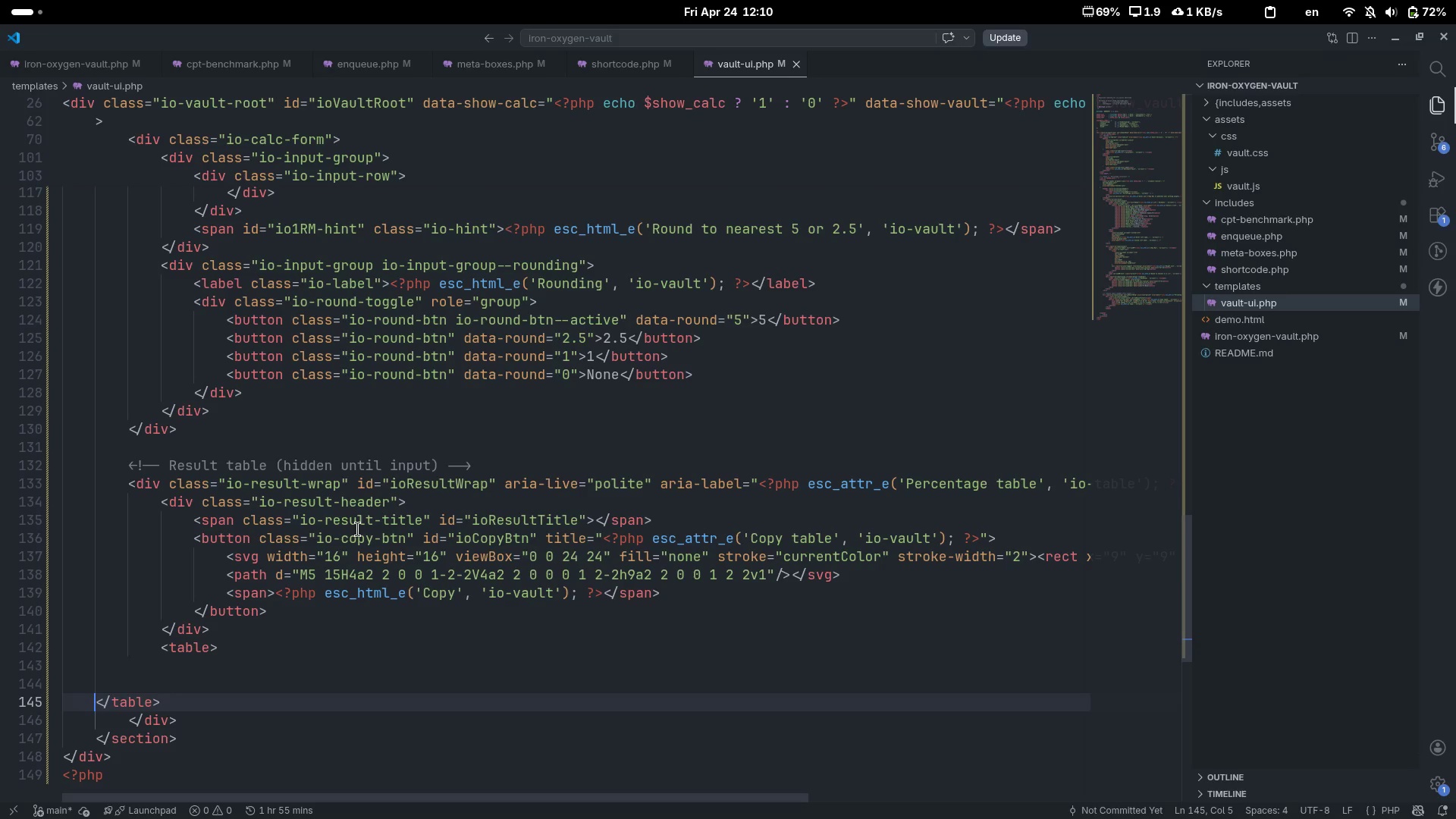 
key(Tab)
 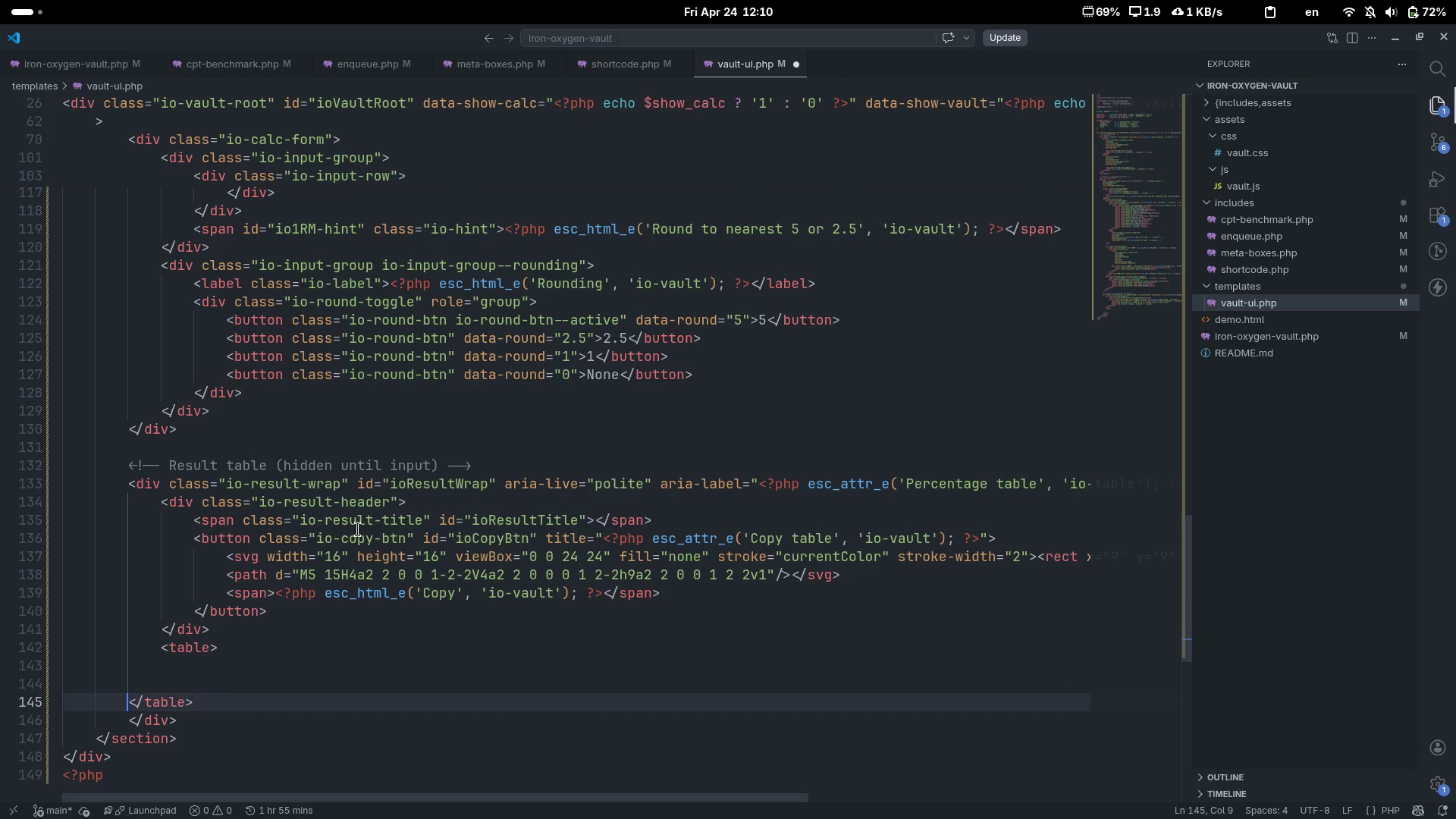 
key(Tab)
 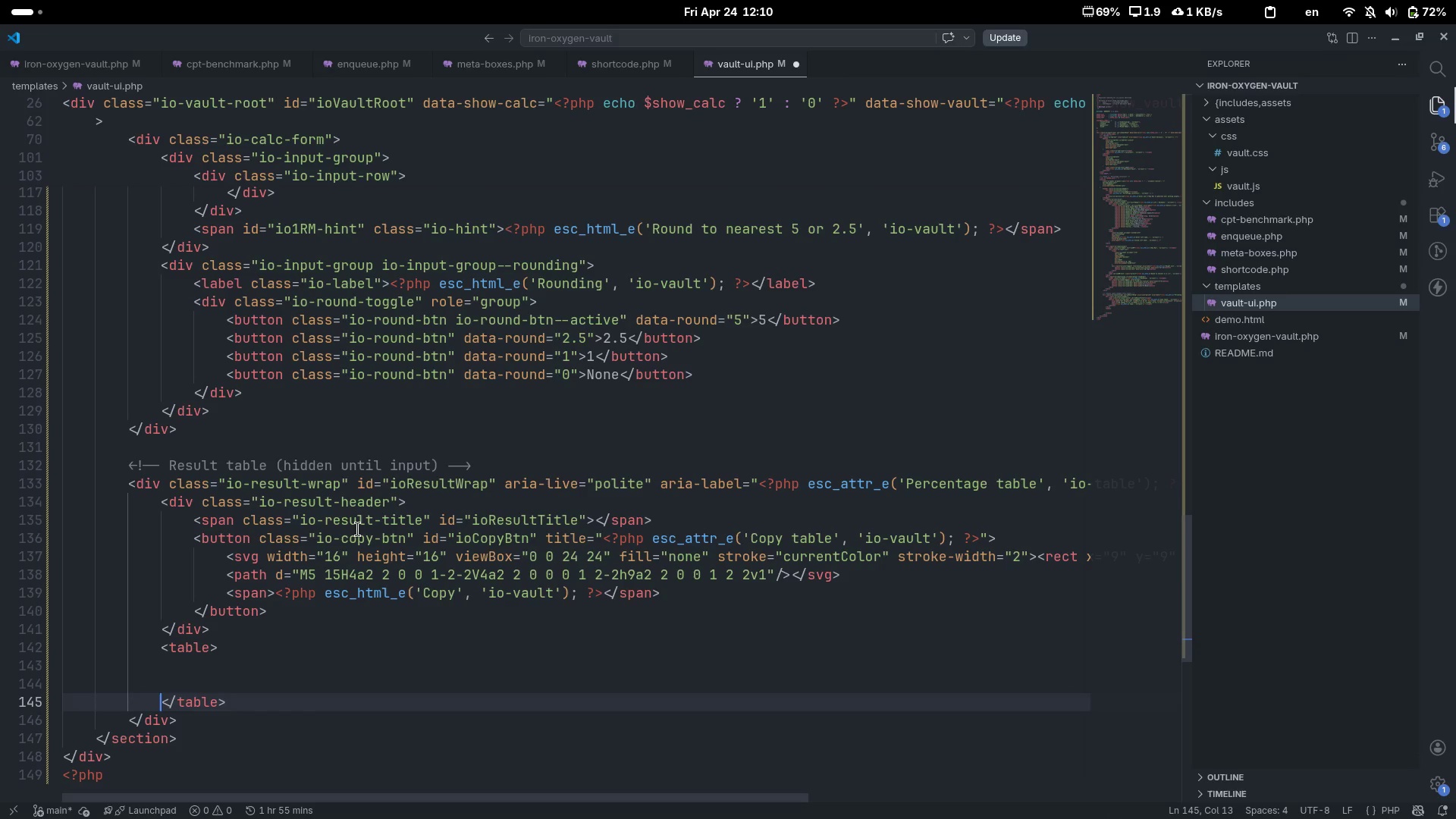 
key(Control+ControlLeft)
 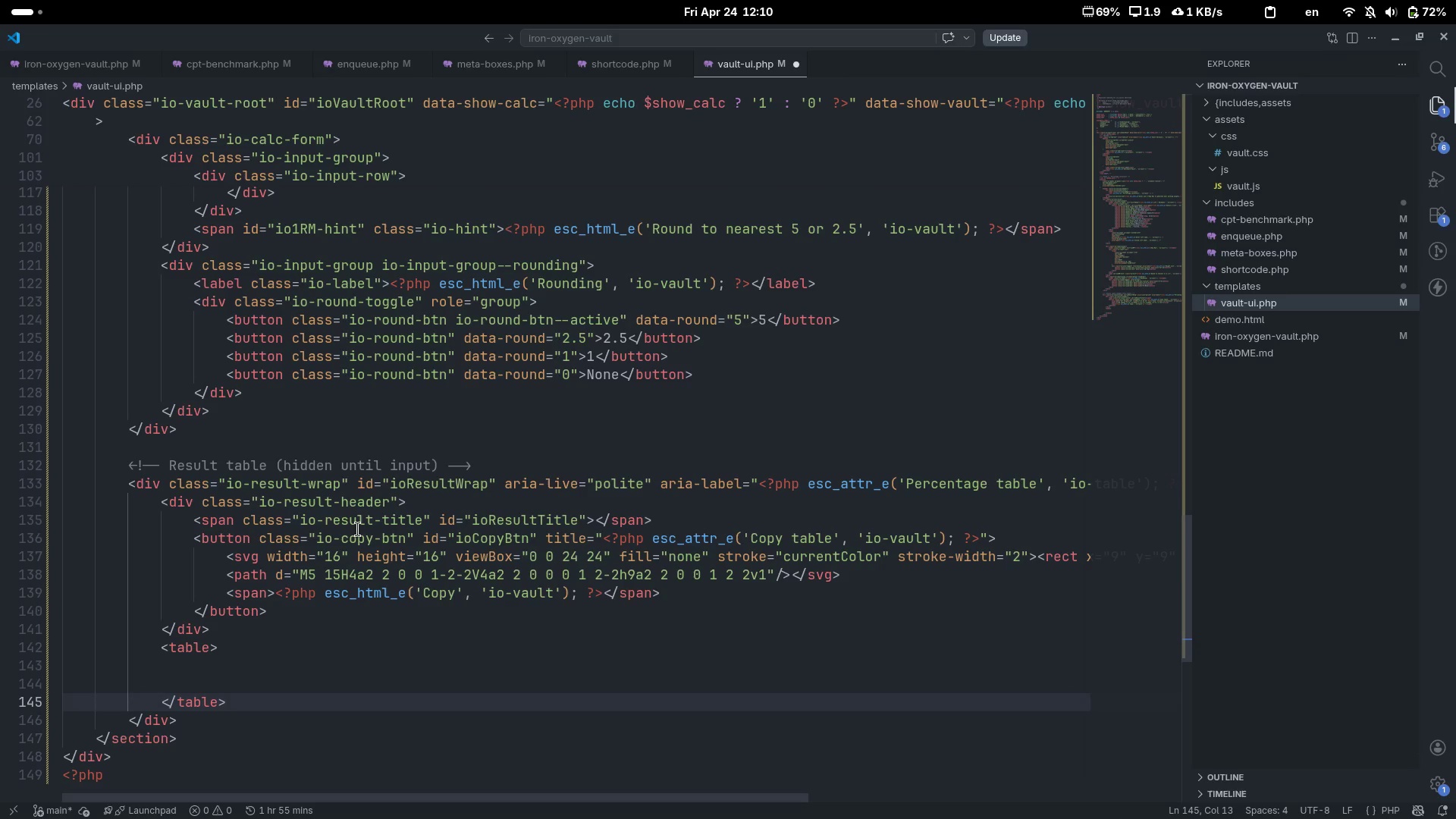 
key(Control+S)
 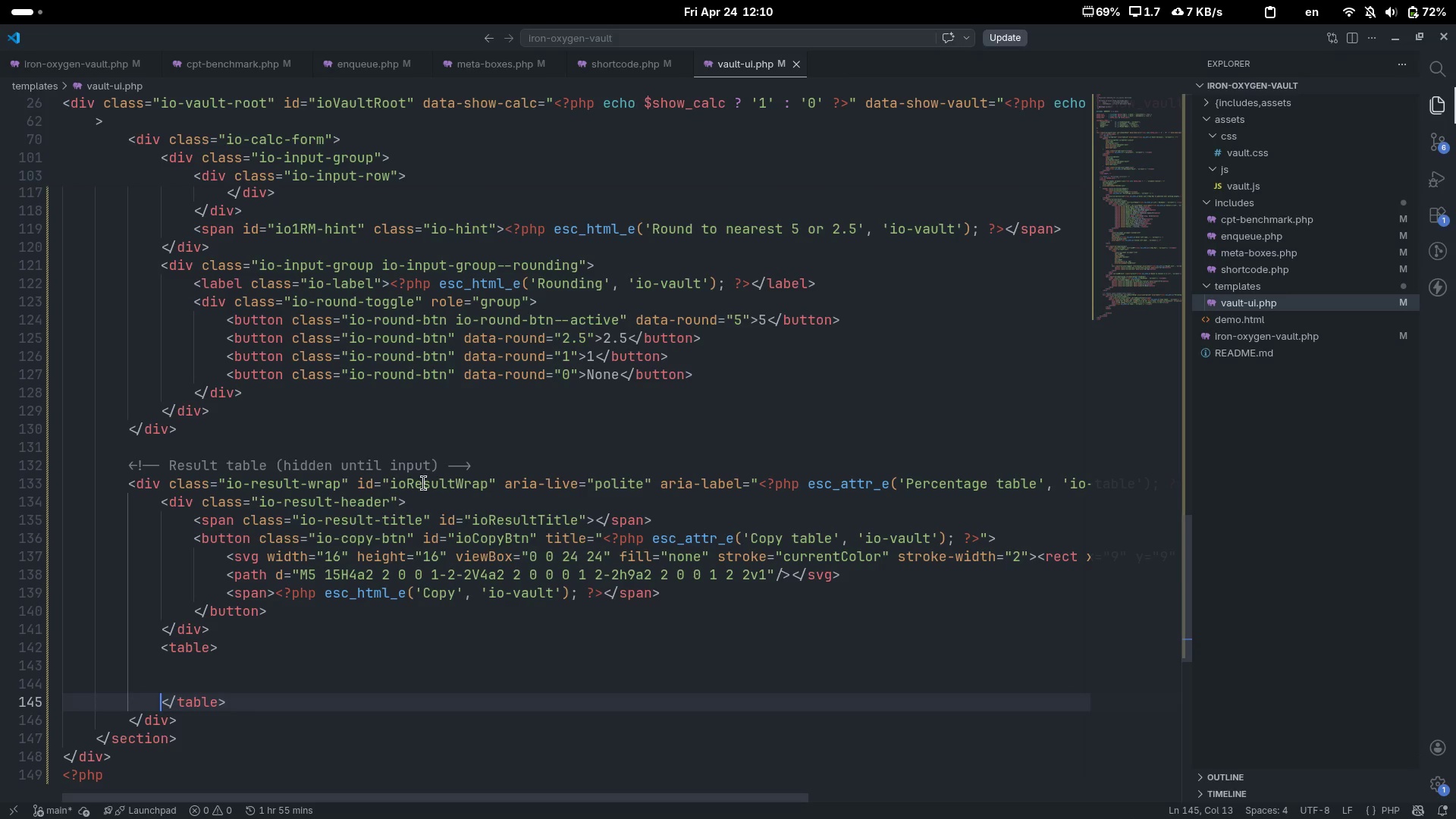 
left_click([1218, 356])
 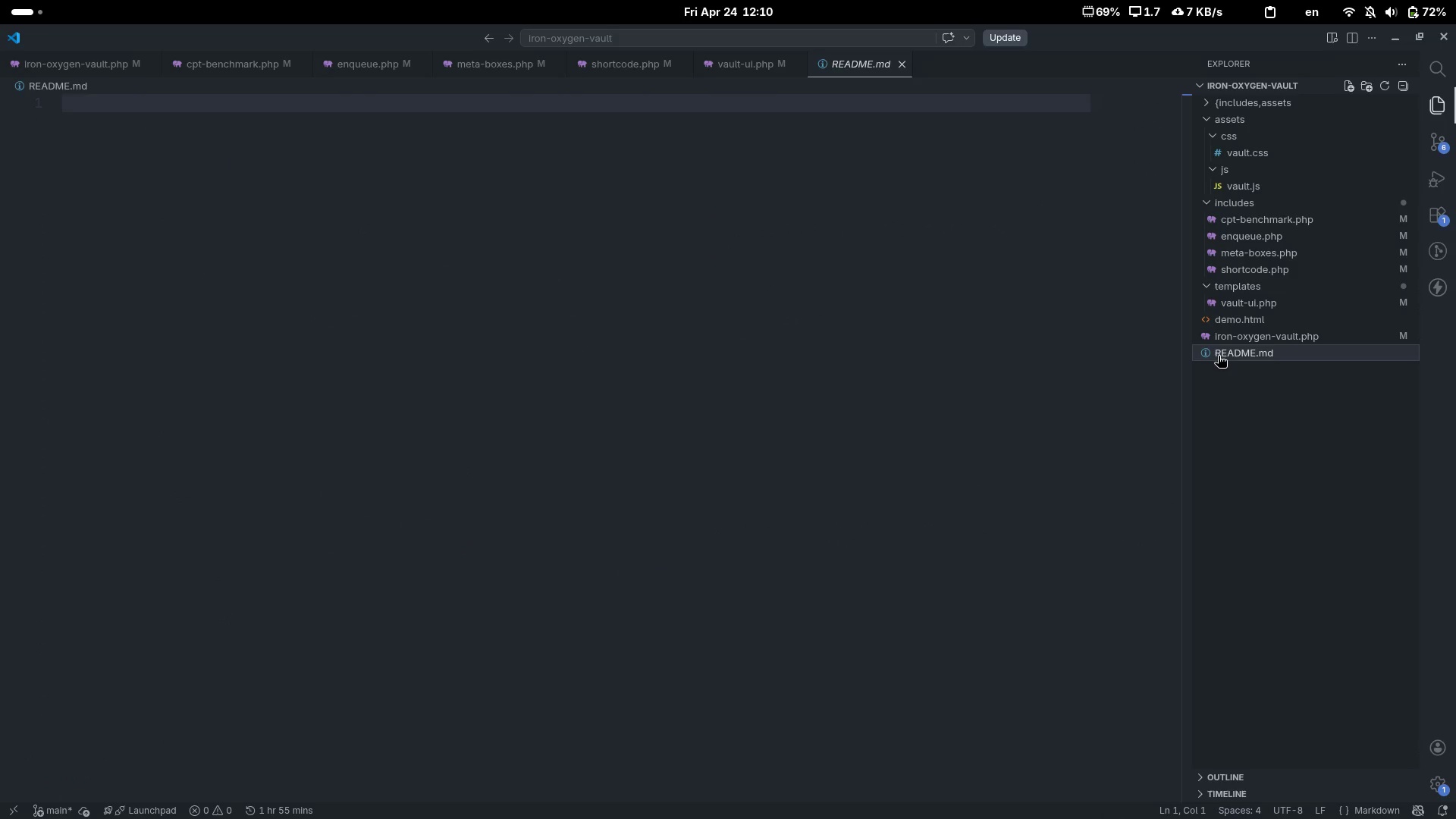 
left_click([417, 374])
 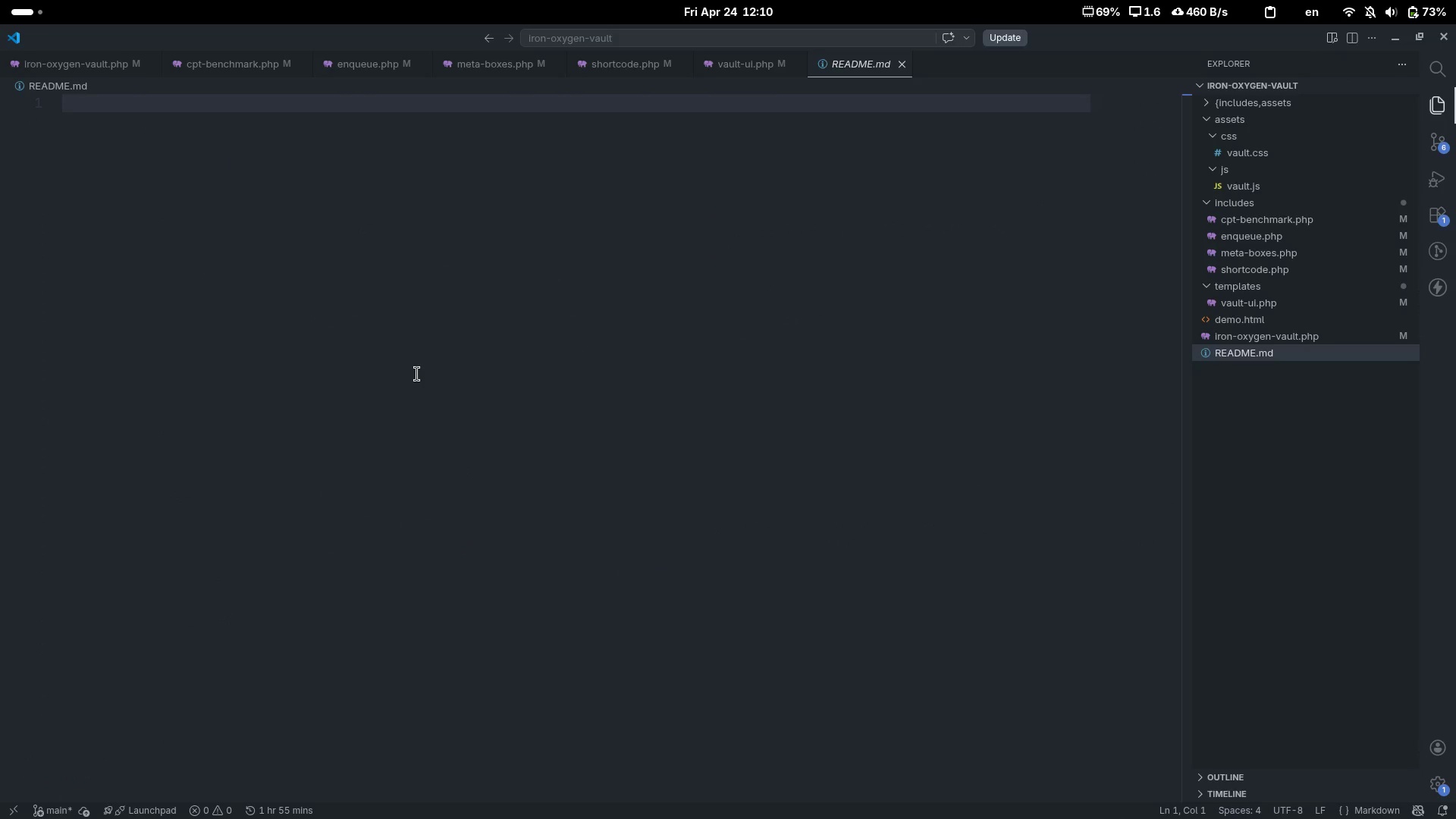 
key(Control+ControlLeft)
 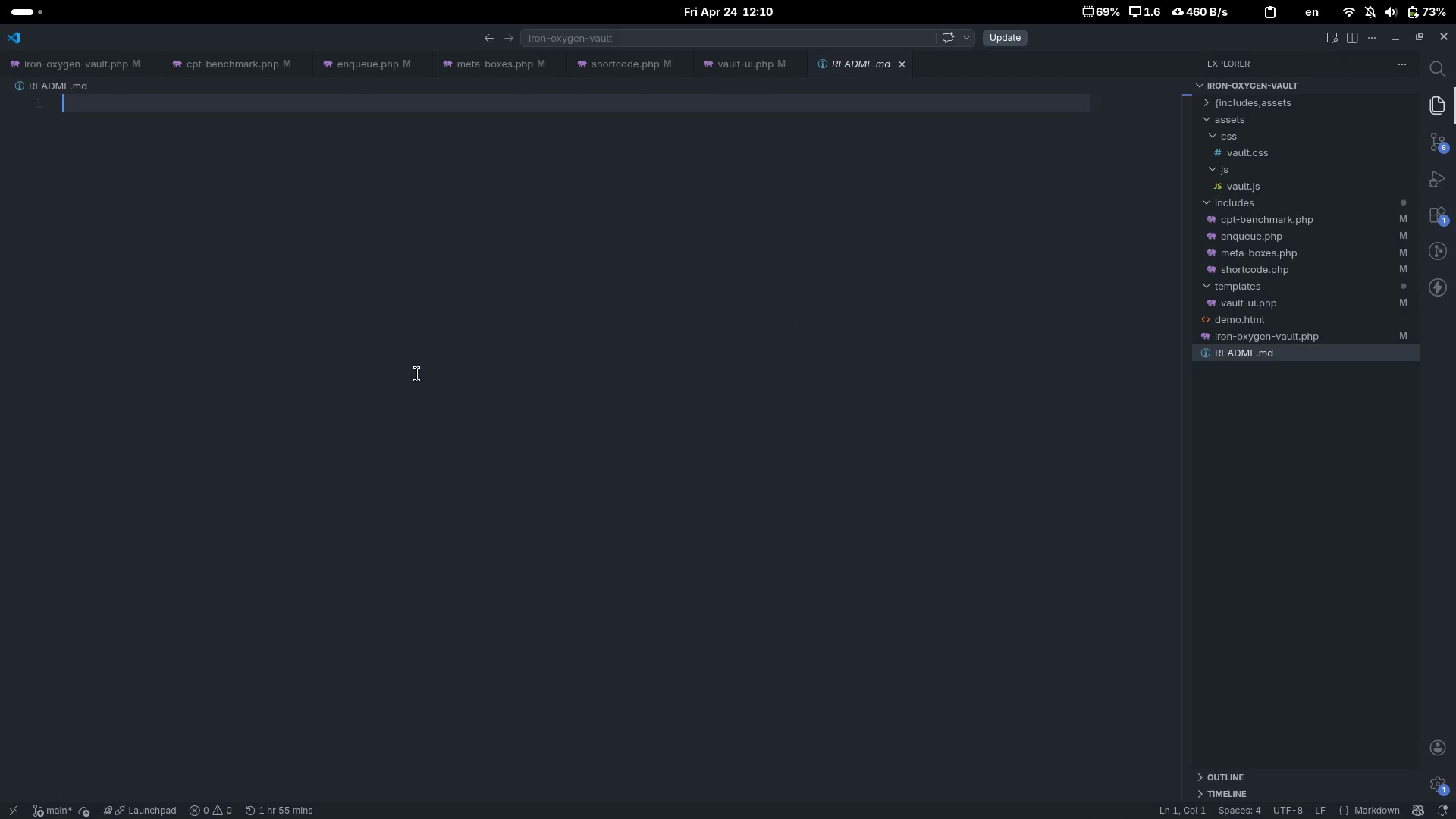 
type(# Iron & Oxygen -- Benchmark Vault & Percentage Calculator)
 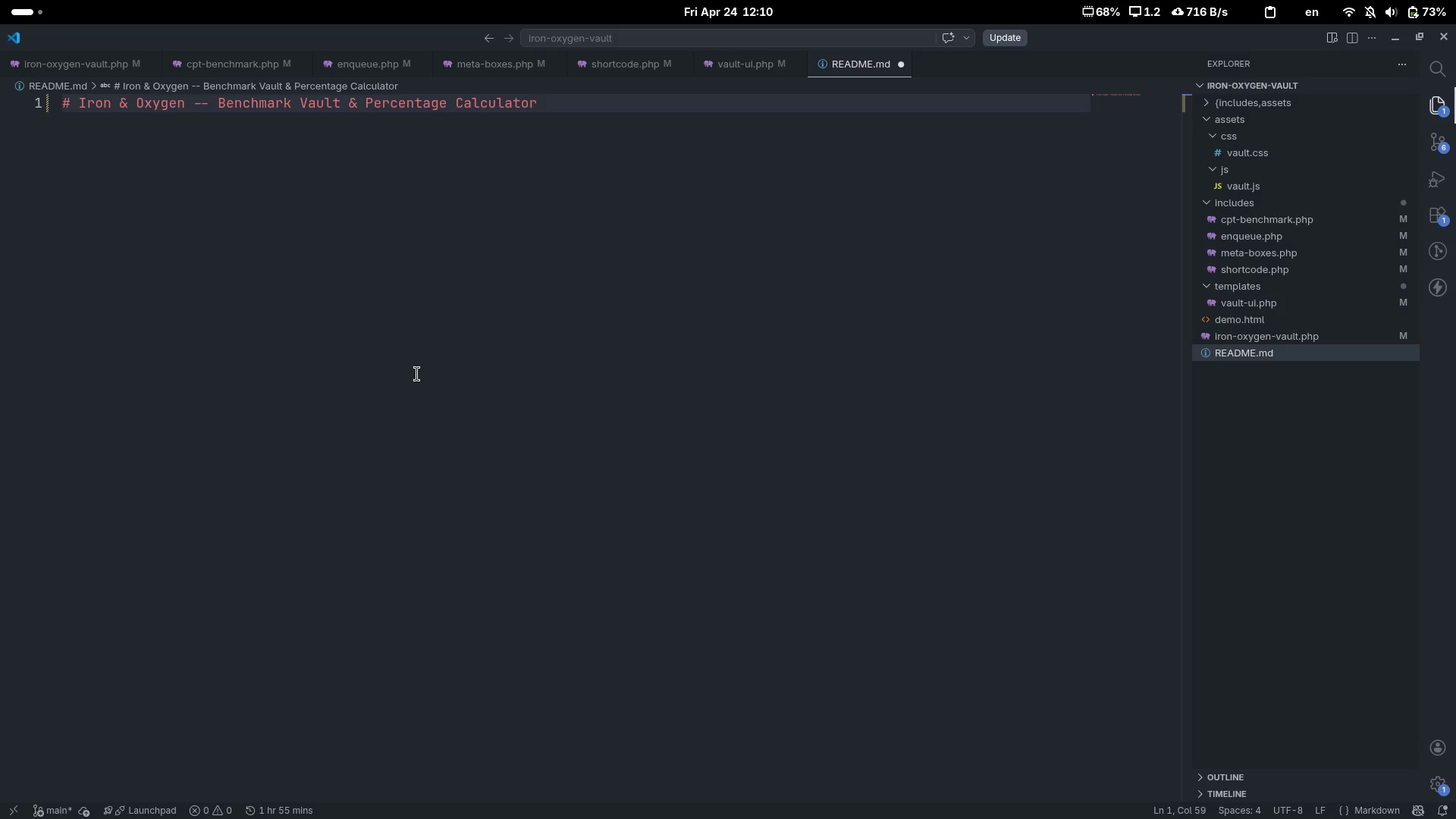 
key(Enter)
 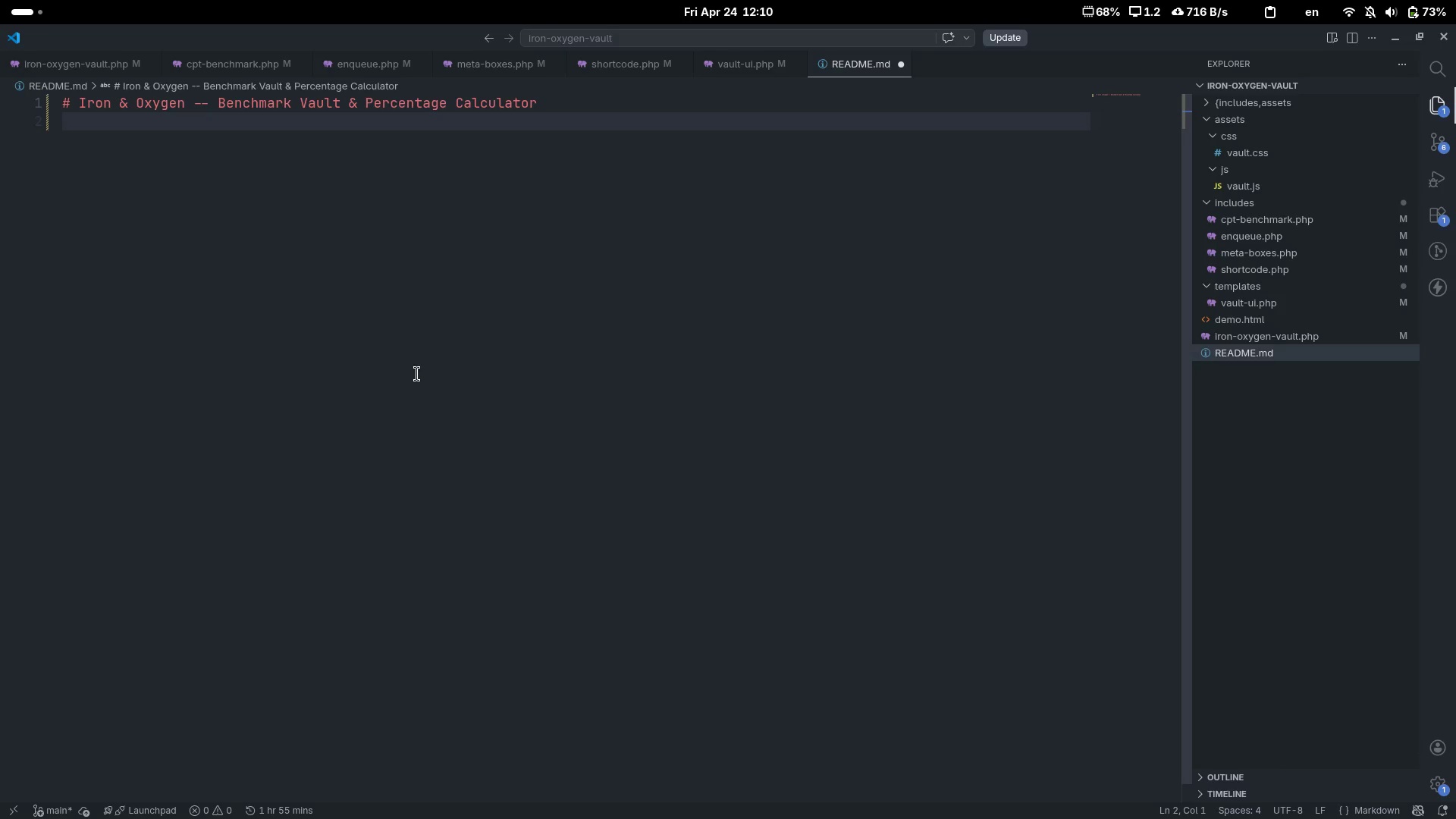 
type(****)
 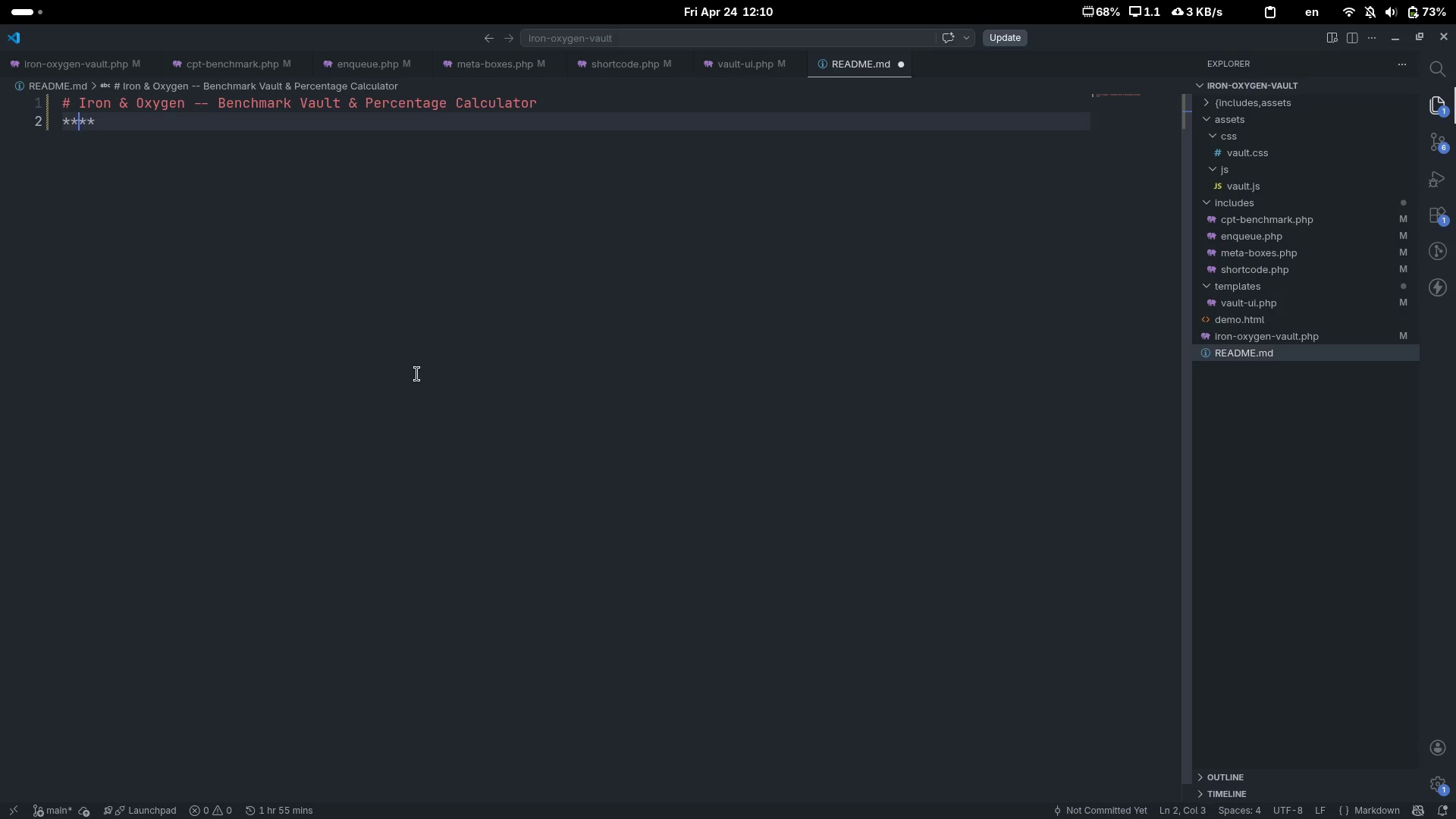 
 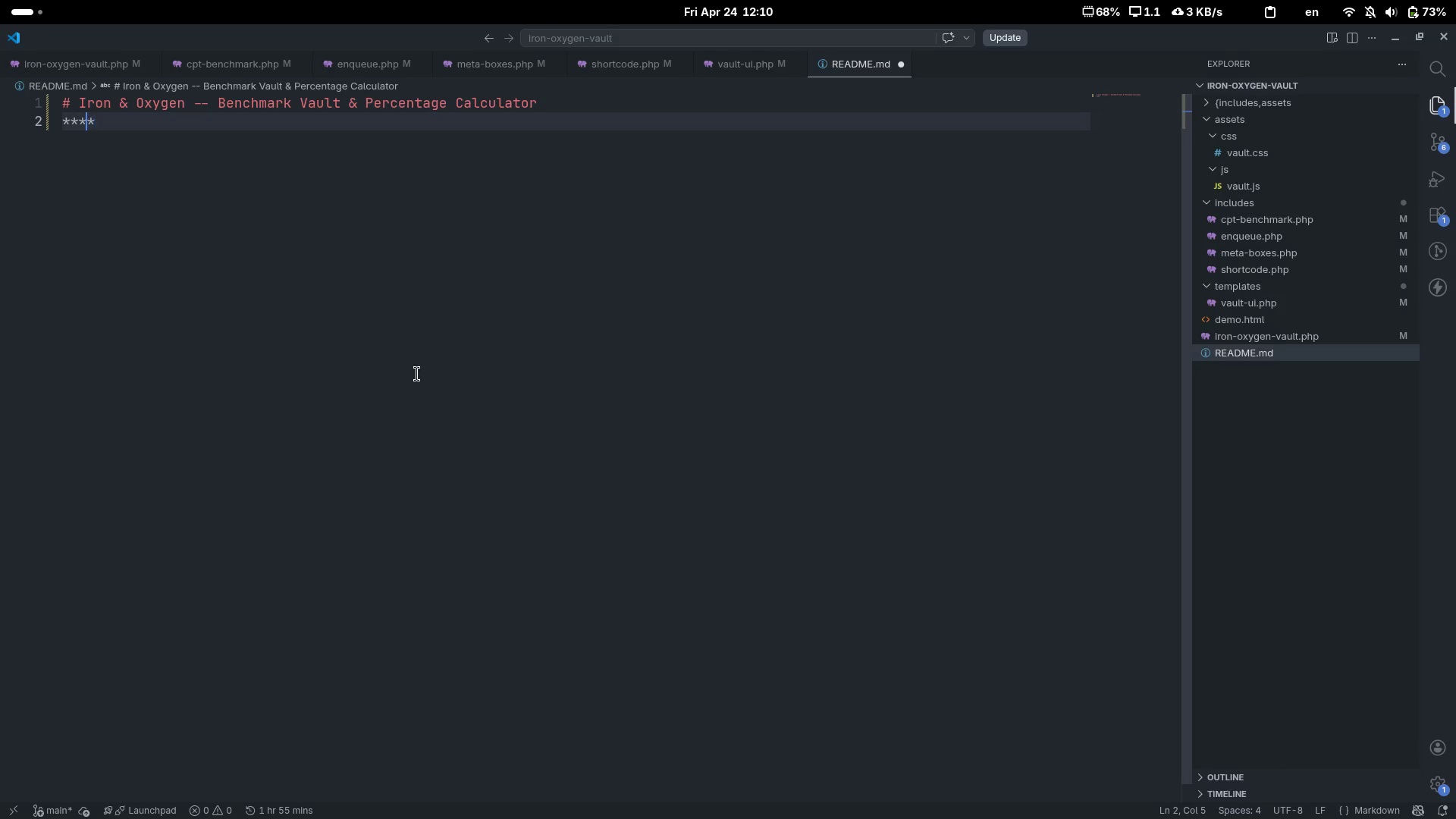 
key(ArrowLeft)
 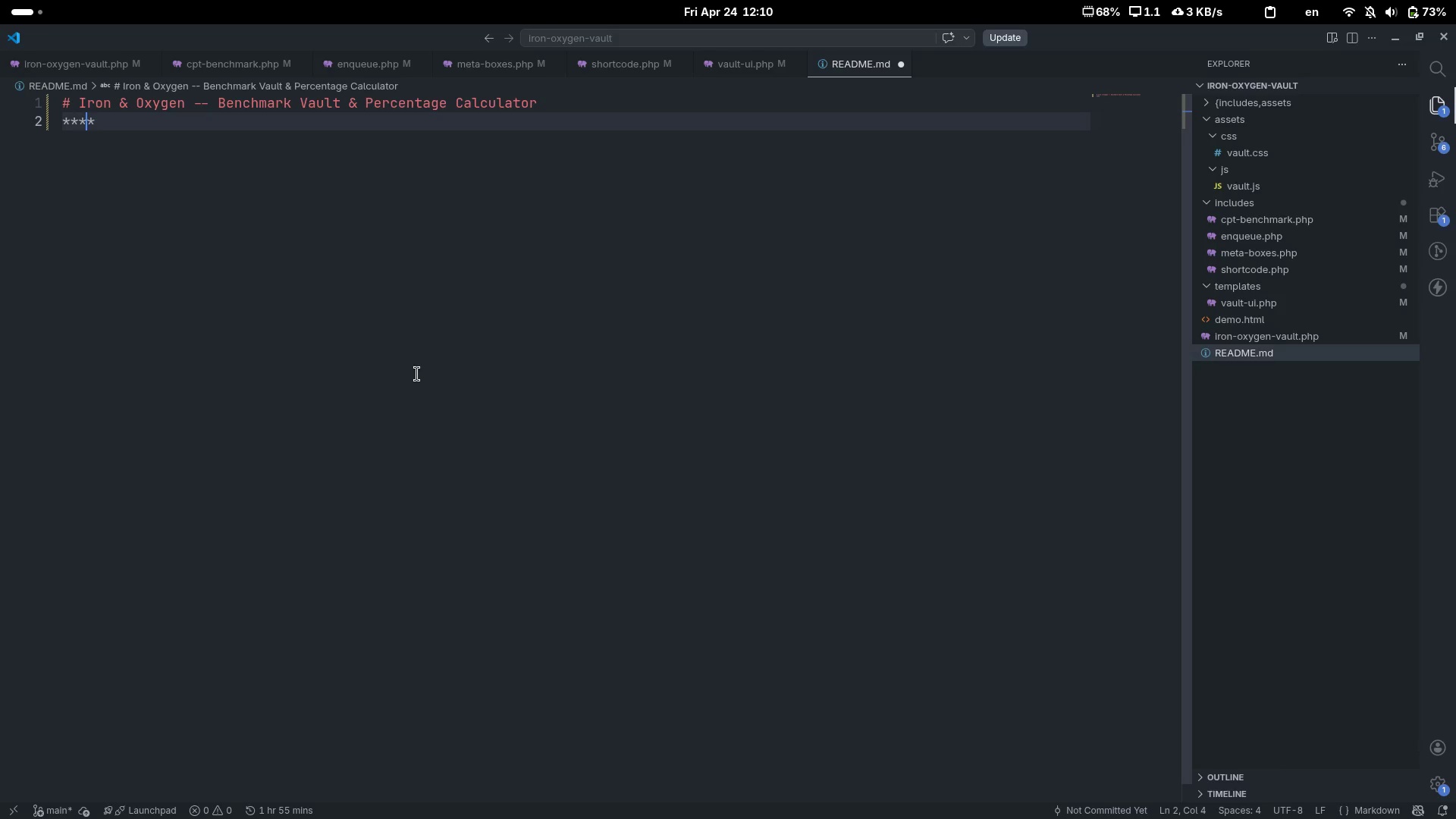 
key(ArrowLeft)
 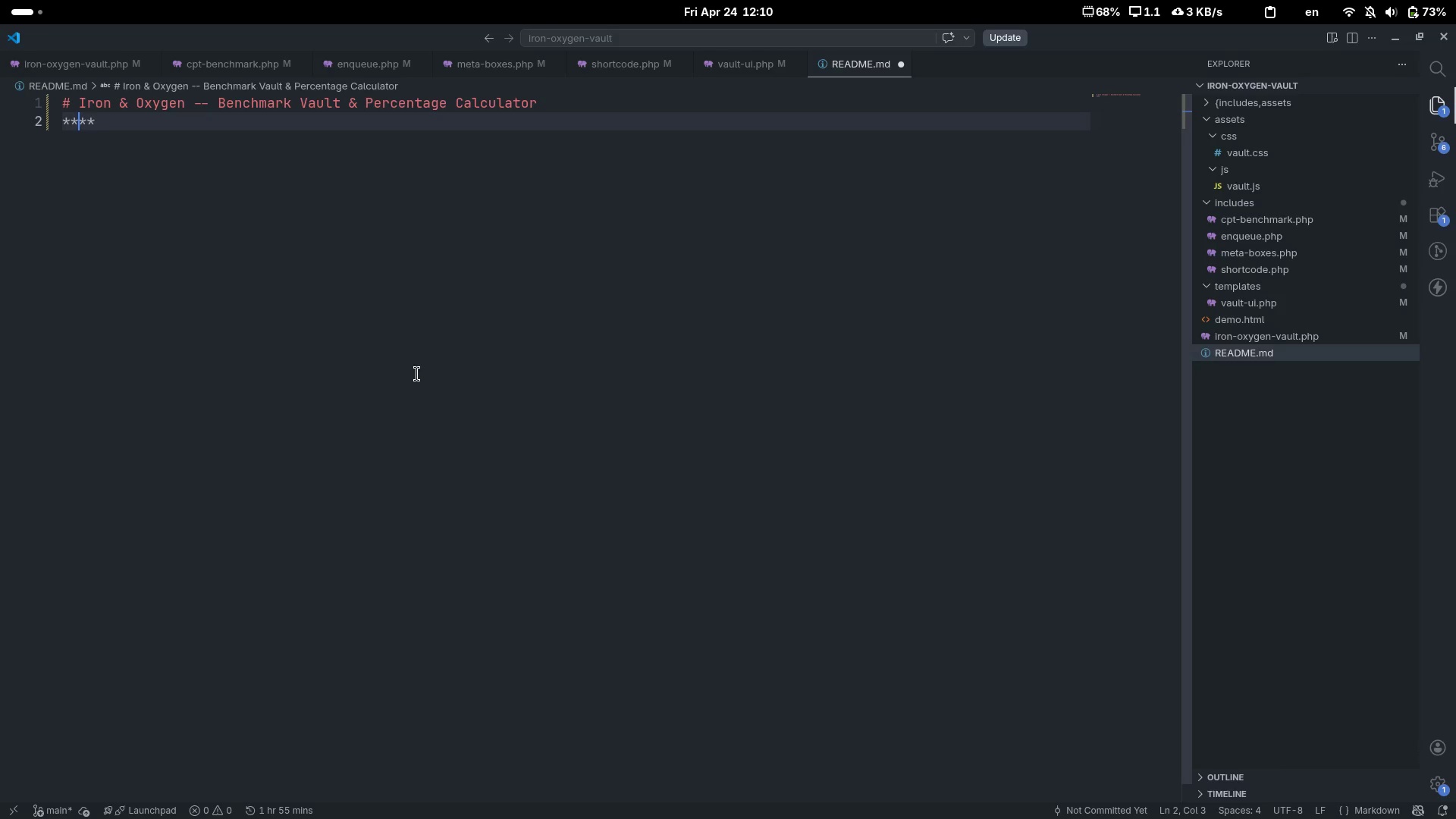 
type(WordPress Plugin - V1)
key(Backspace)
key(Backspace)
type(v1.0.0)
 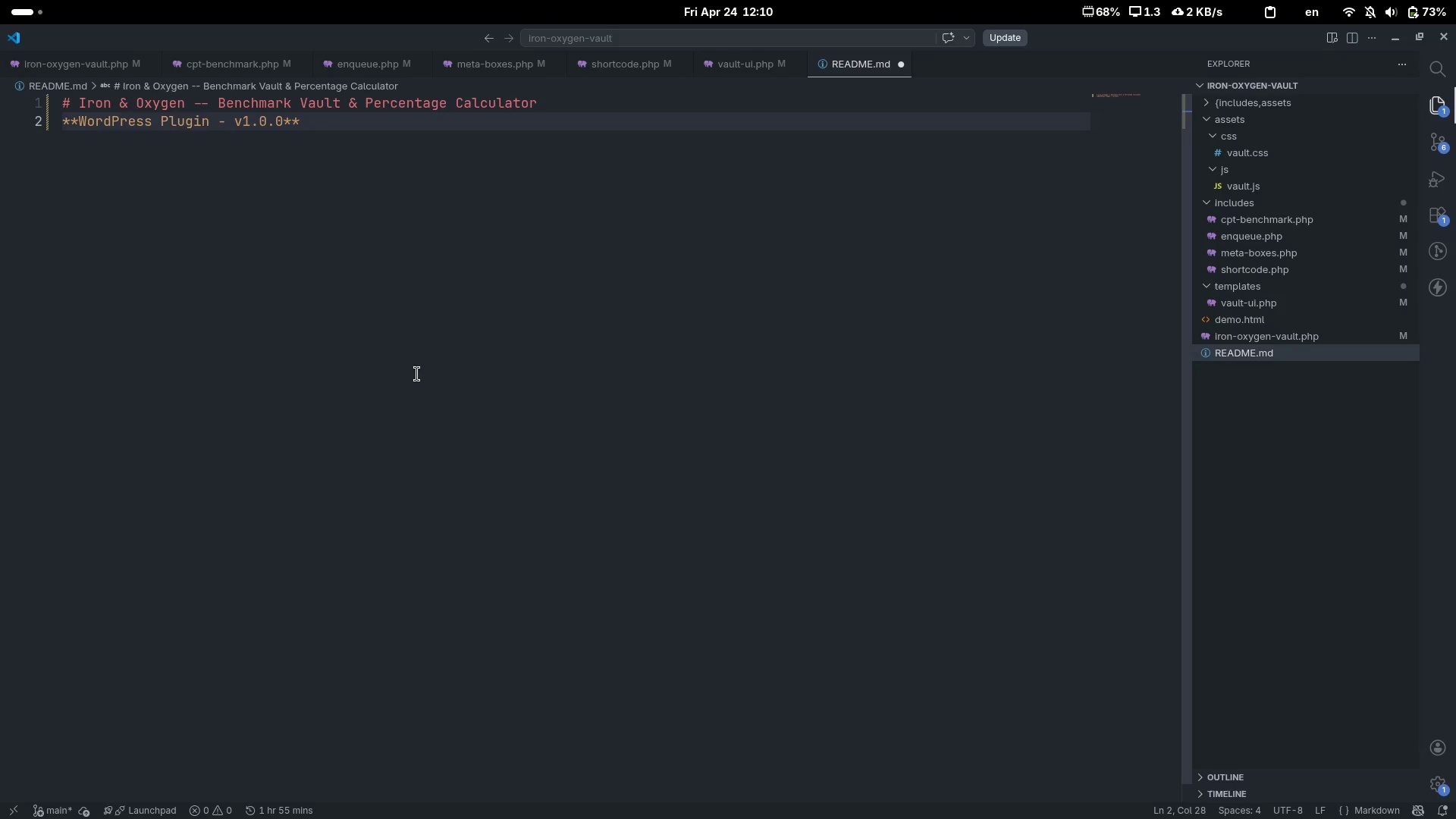 
key(ArrowRight)
 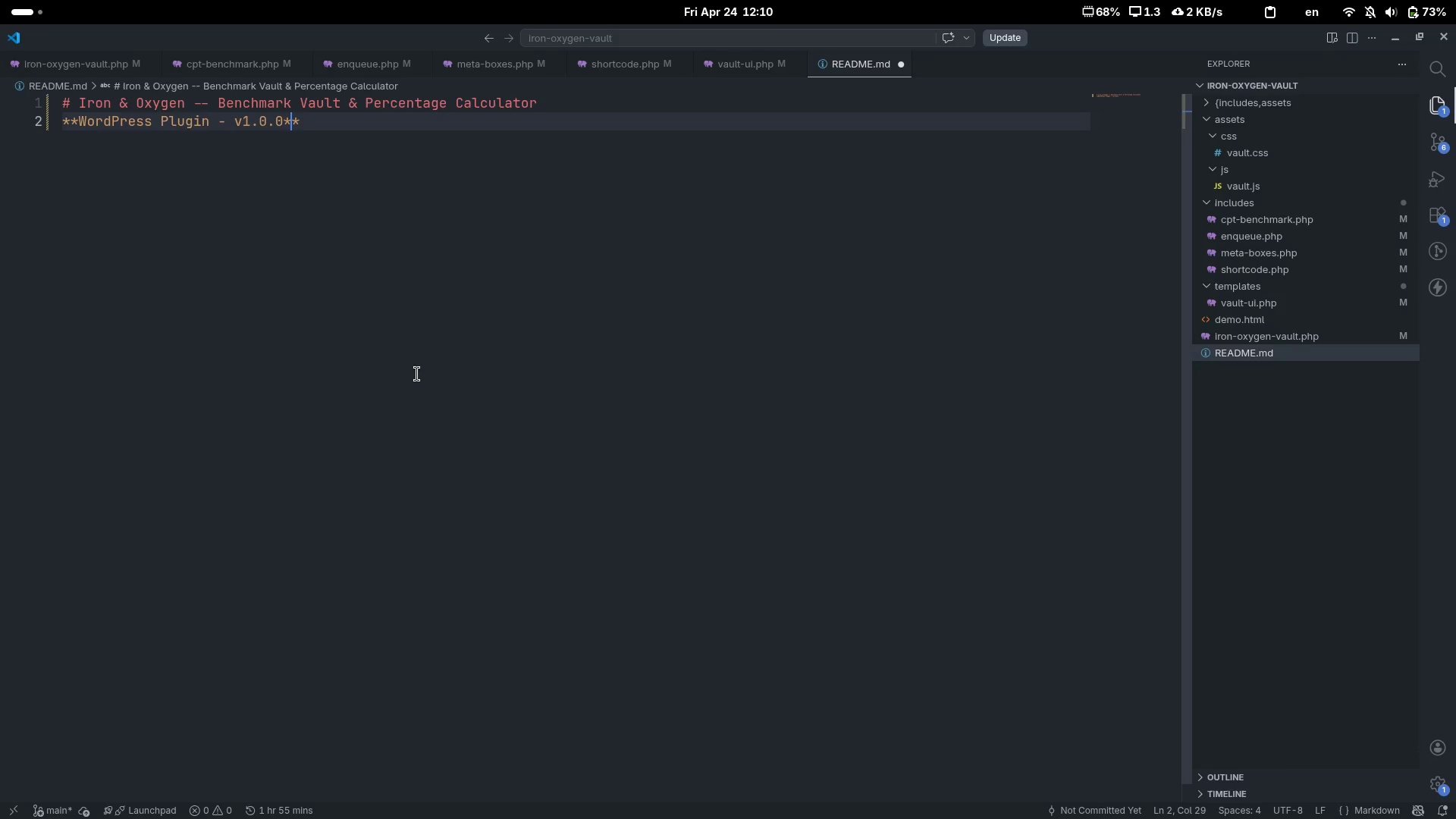 
key(Control+ControlLeft)
 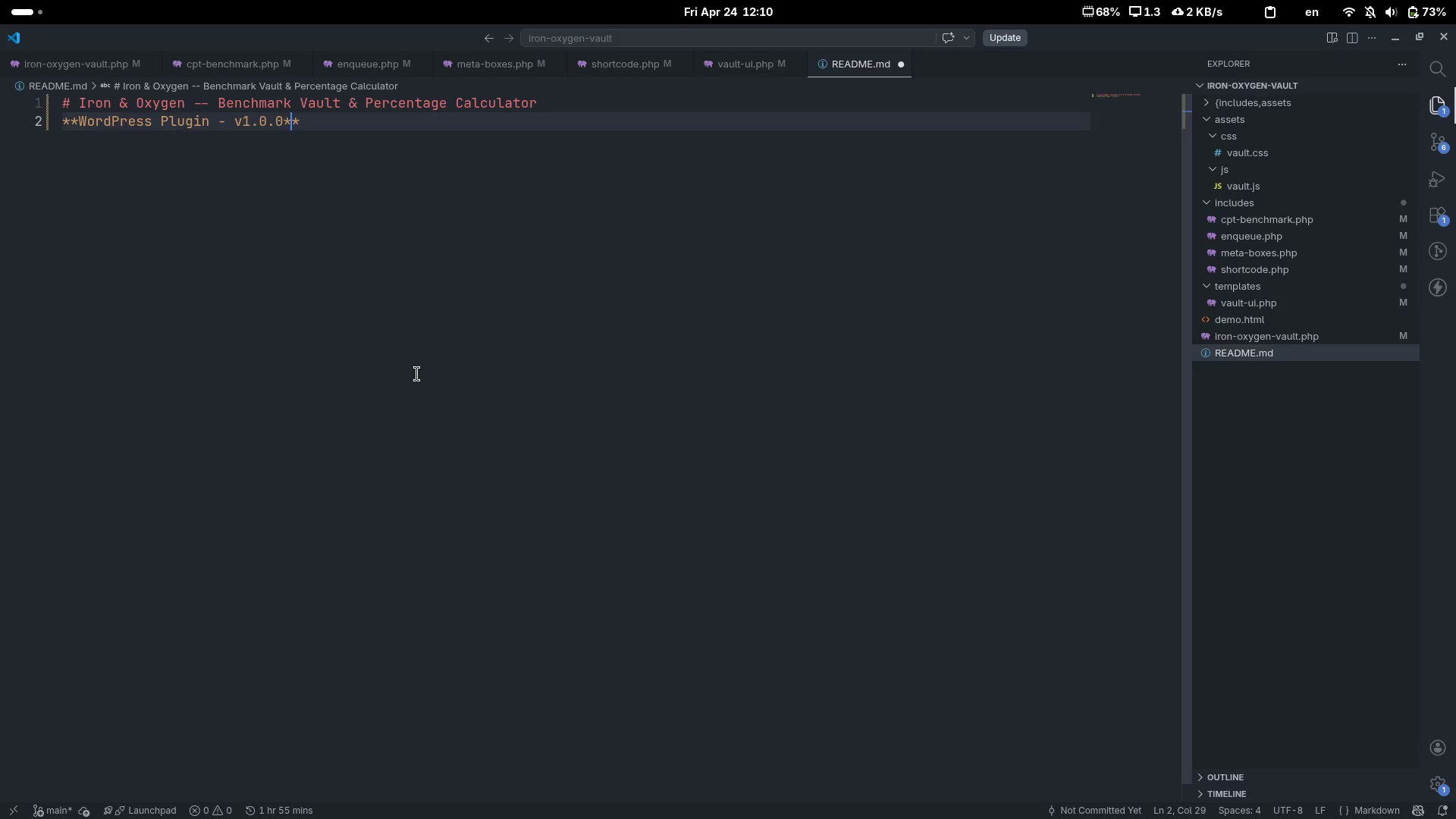 
key(Control+ArrowRight)
 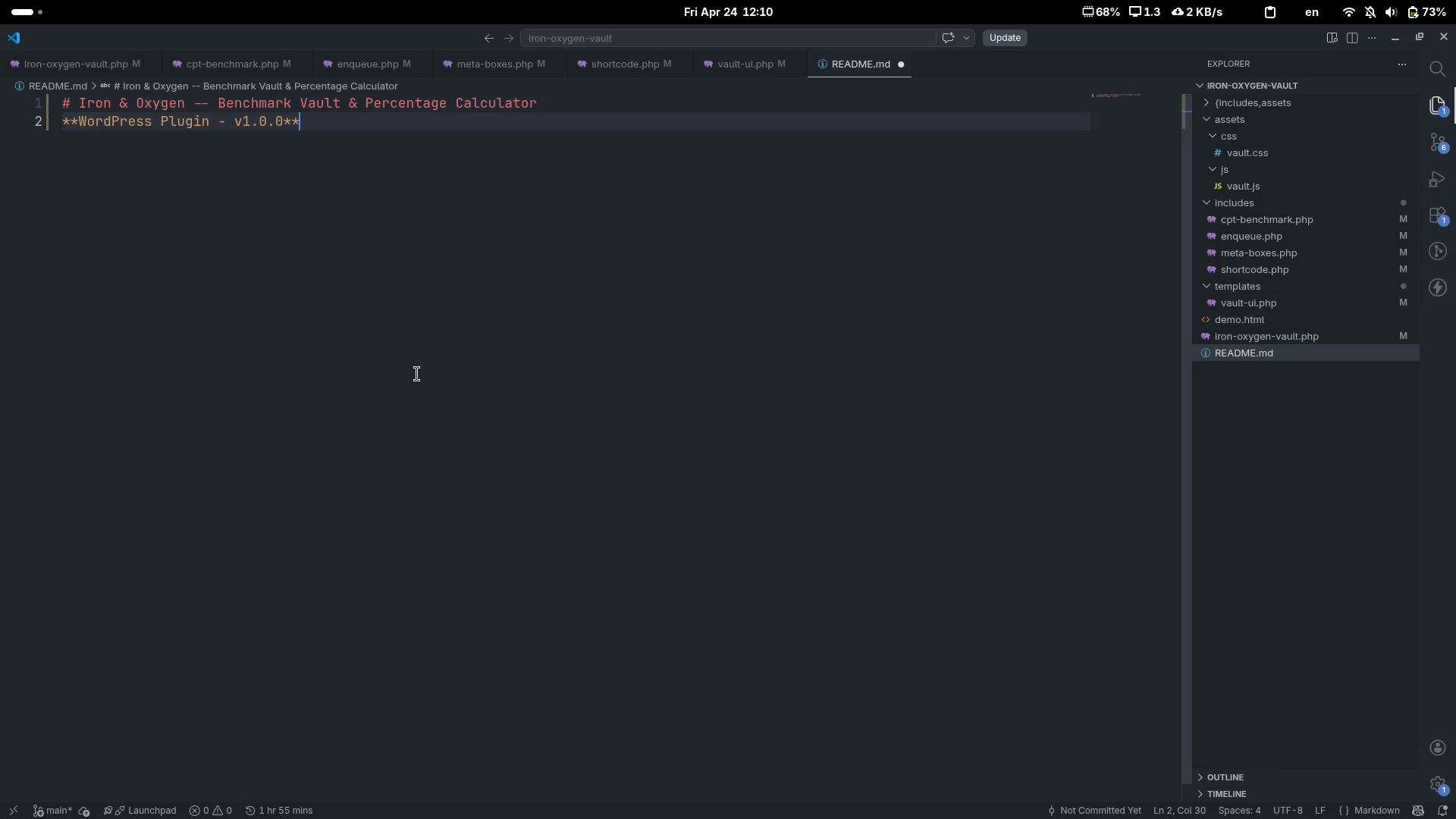 
key(Enter)
 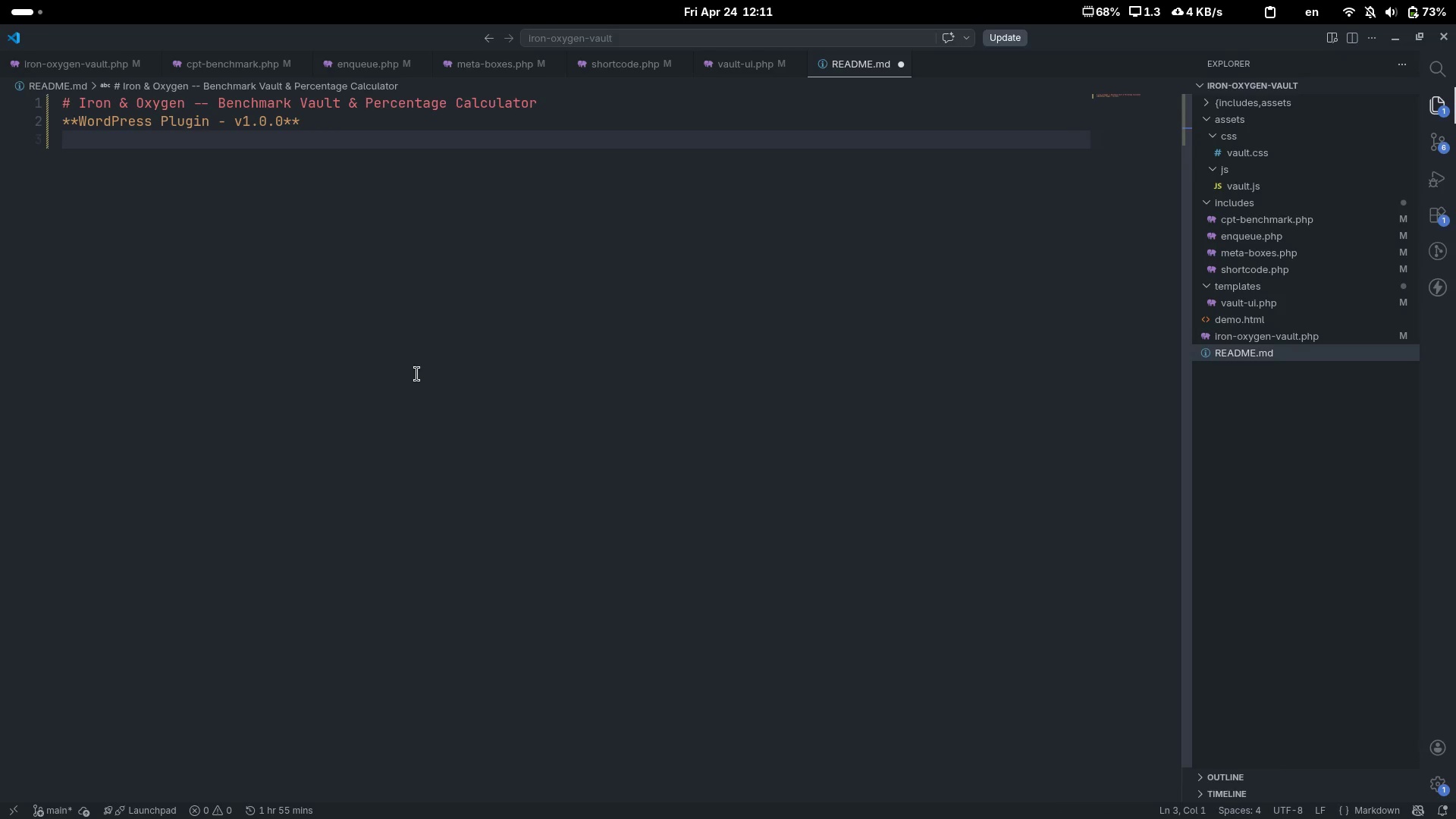 
key(Enter)
 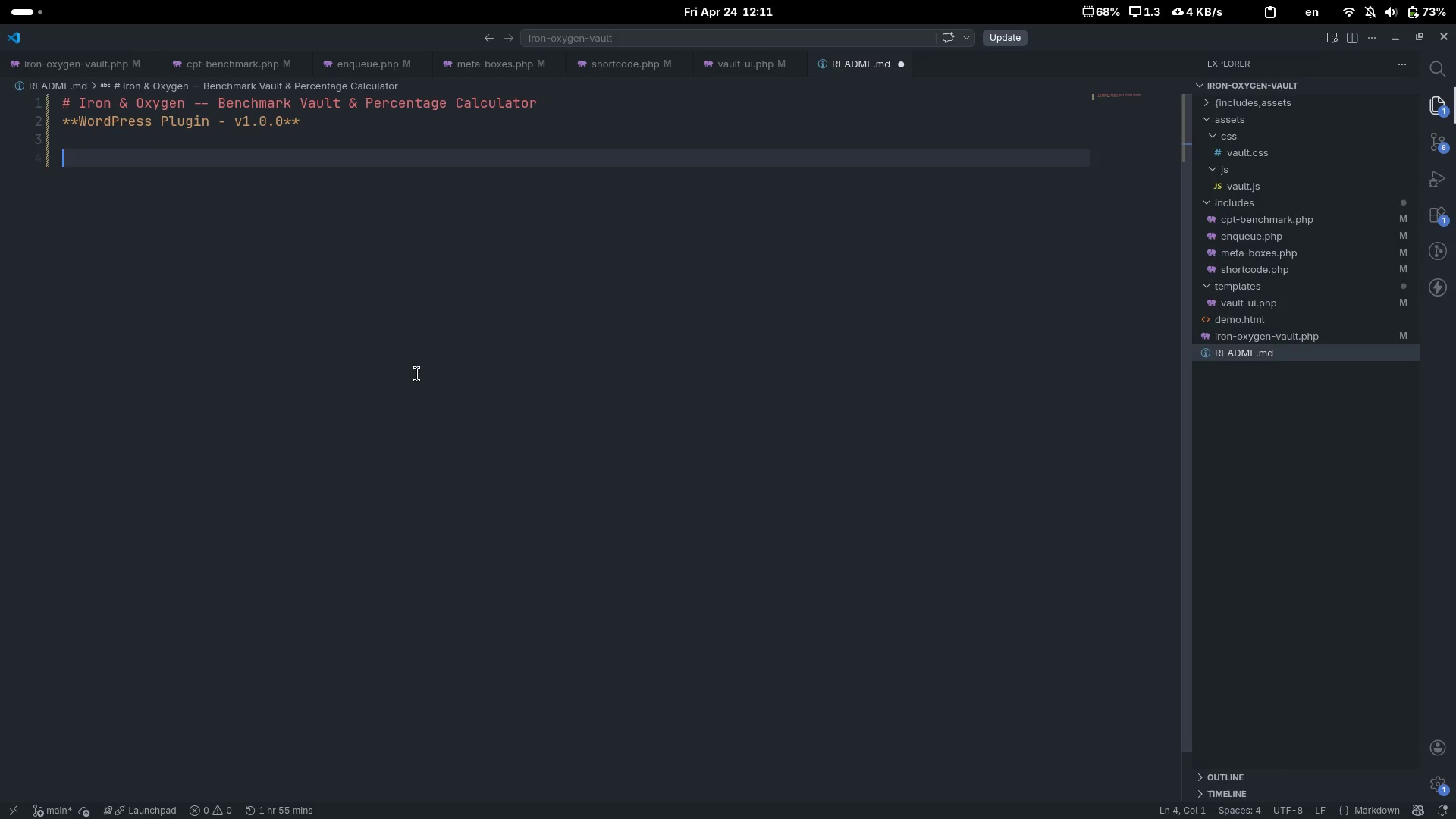 
type(A mobile )
key(Backspace)
type(-first )
key(Backspace)
type(, industry-dark utility for you m)
key(Backspace)
key(Backspace)
type(r member portal: a Ban)
key(Backspace)
key(Backspace)
type(enchmark Workout Library ())
 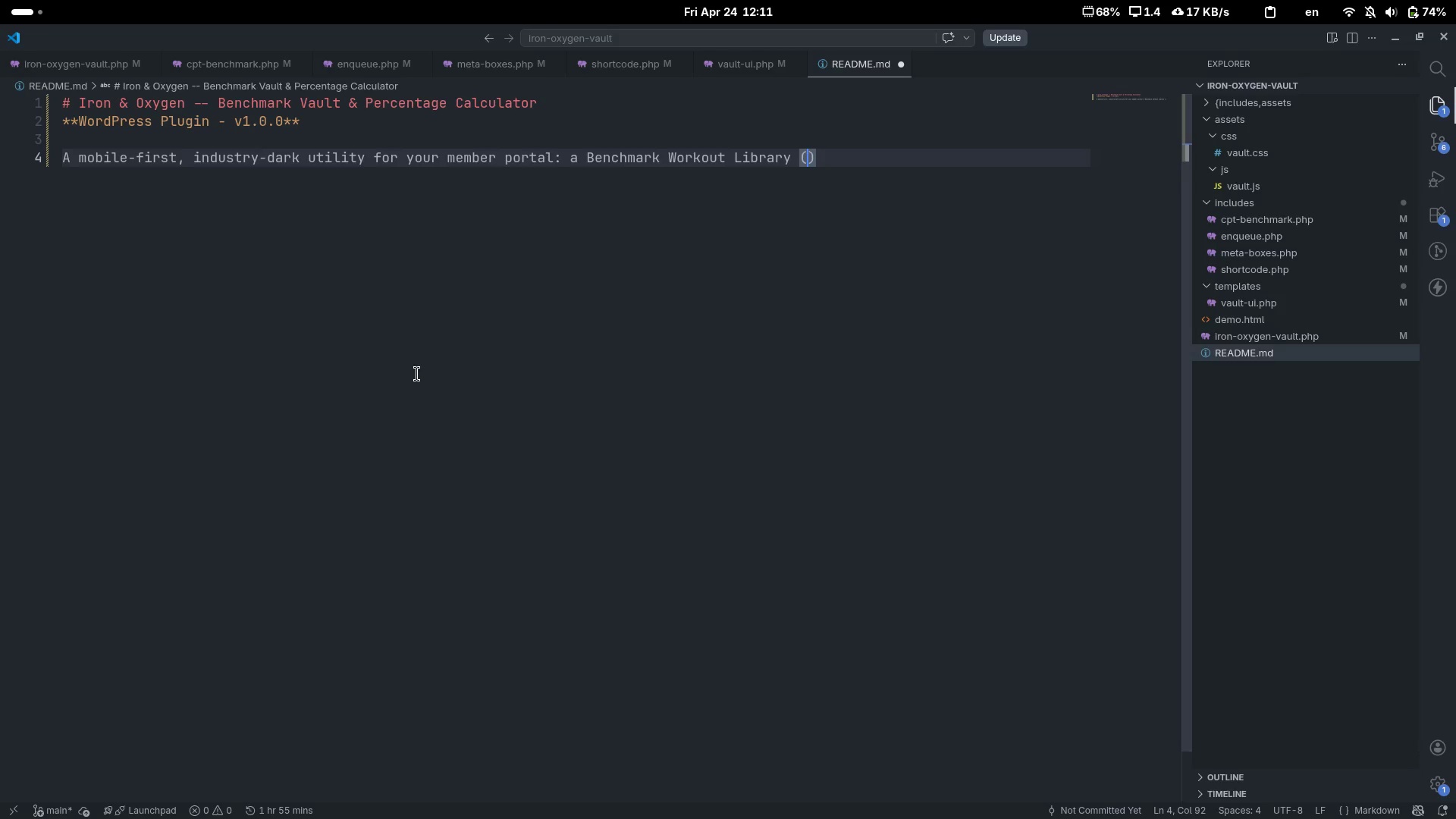 
 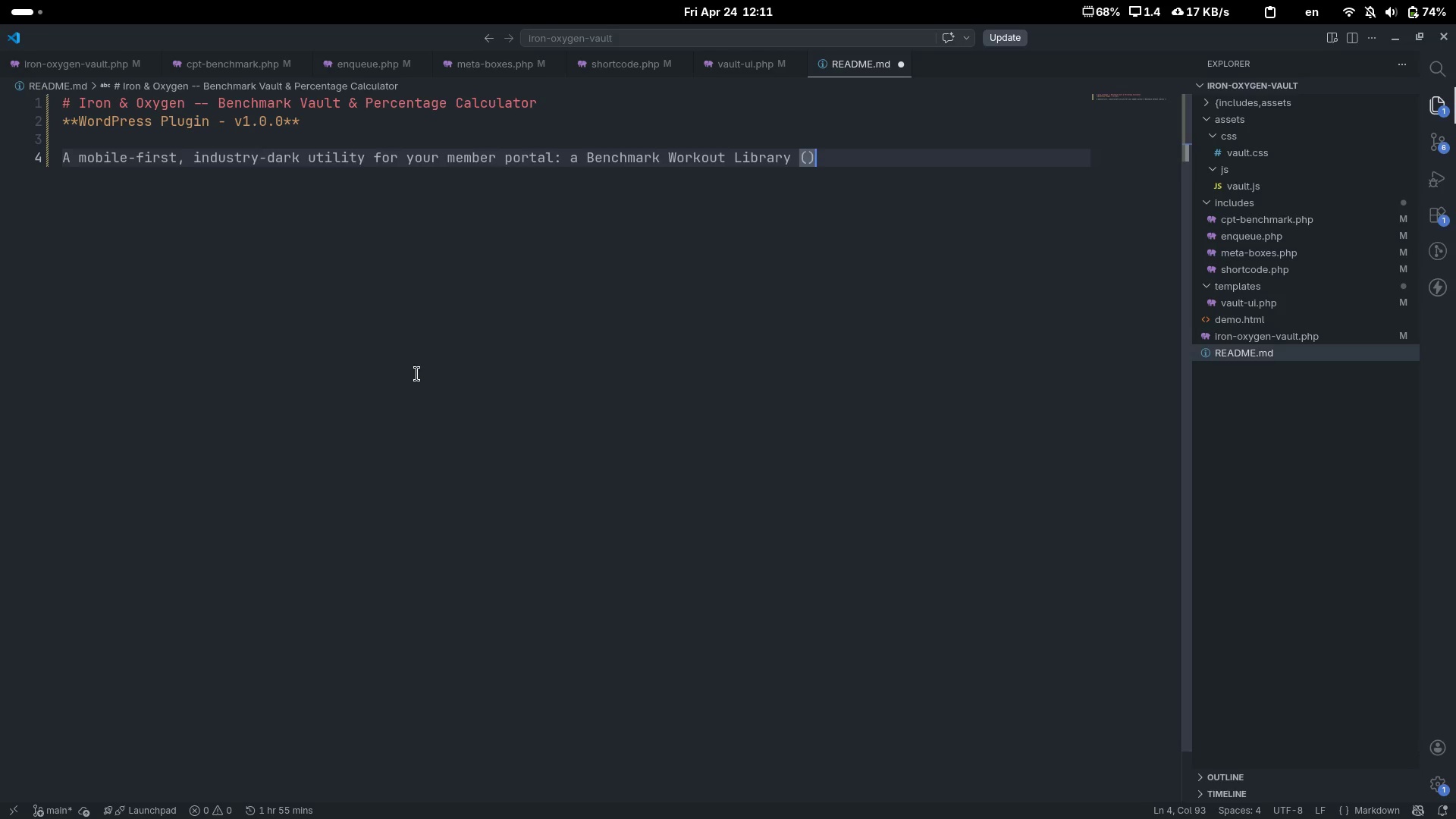 
key(ArrowLeft)
 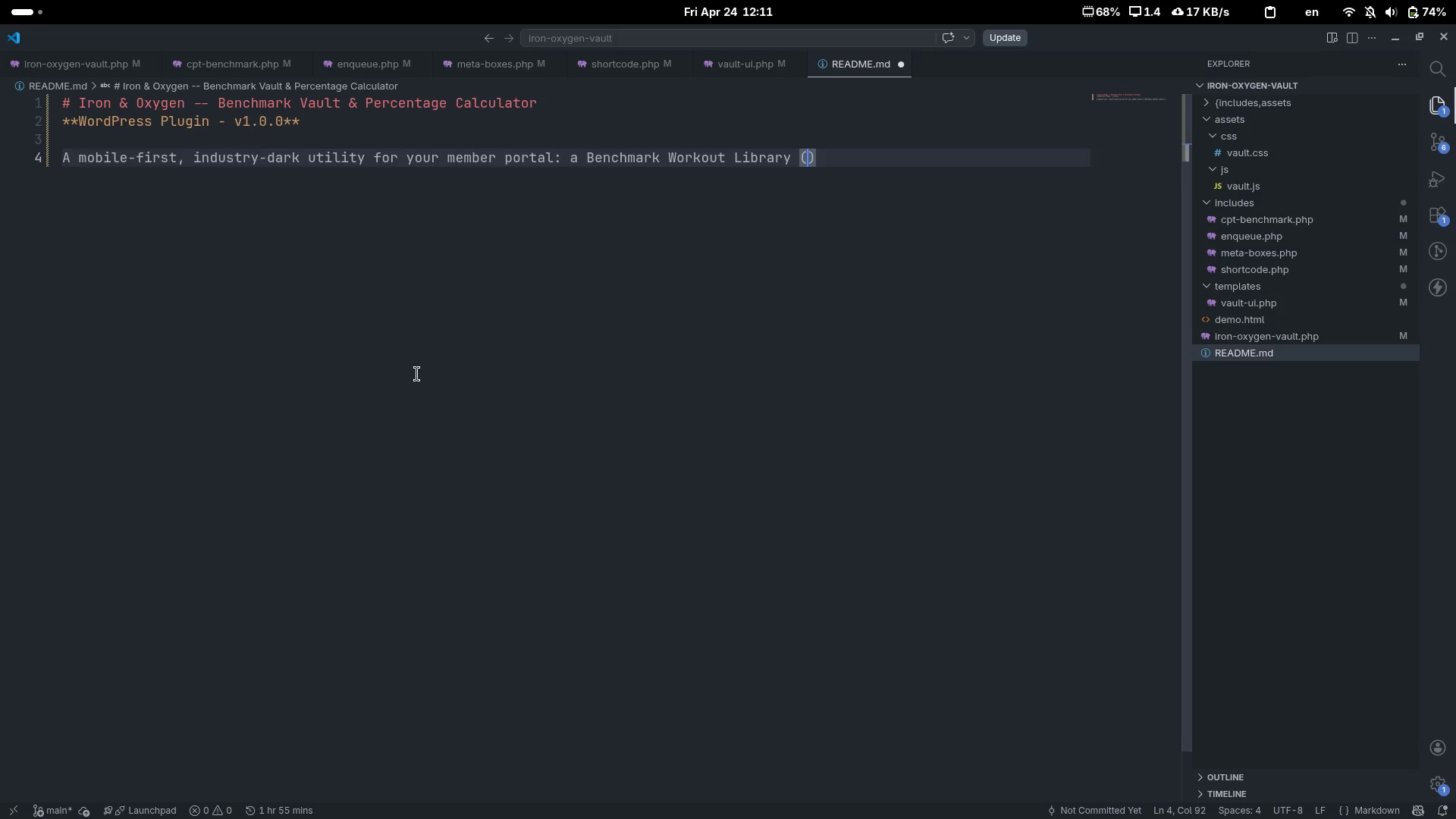 
type(Custom Pot)
key(Backspace)
type(st Type)
 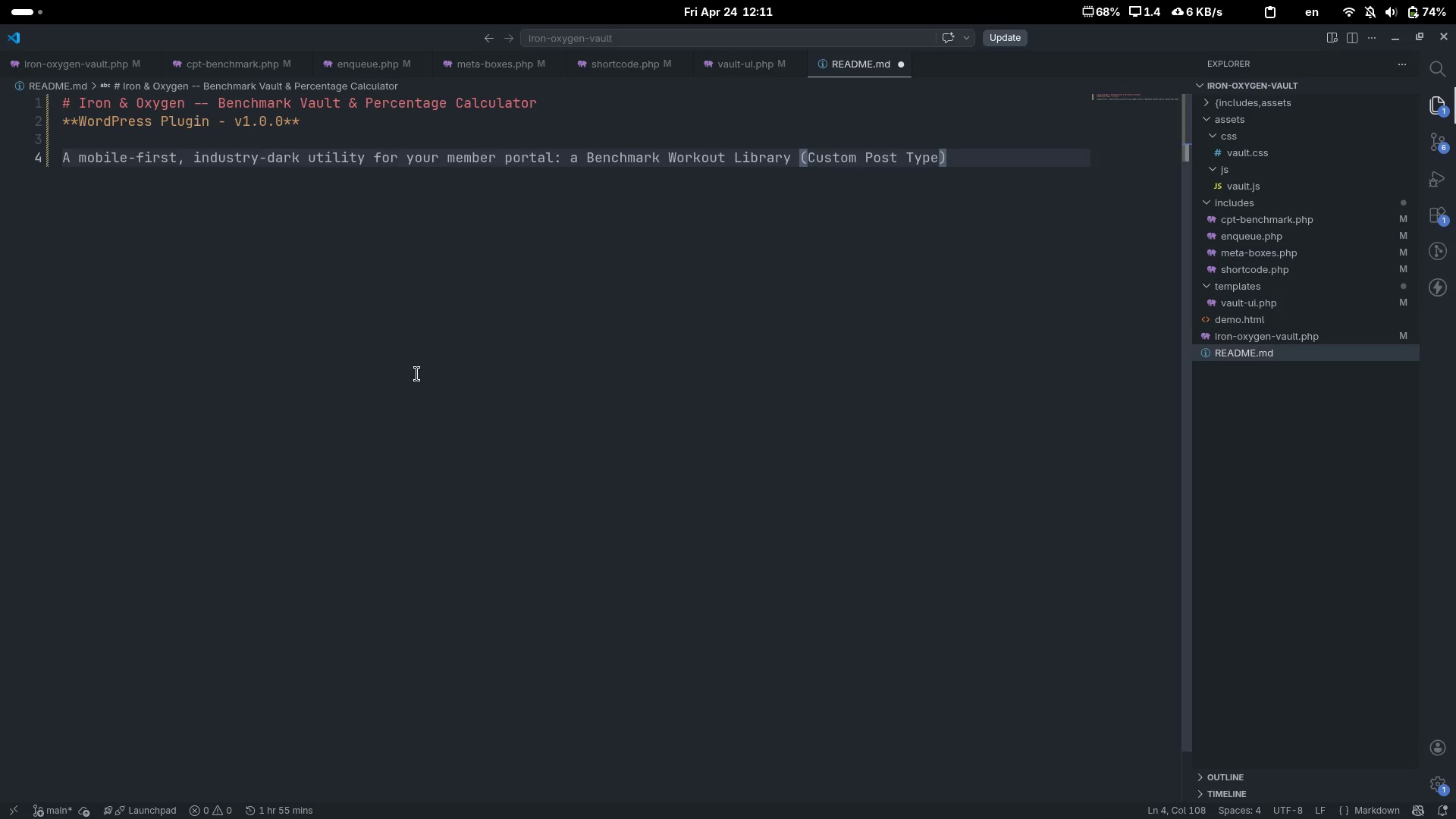 
key(ArrowRight)
 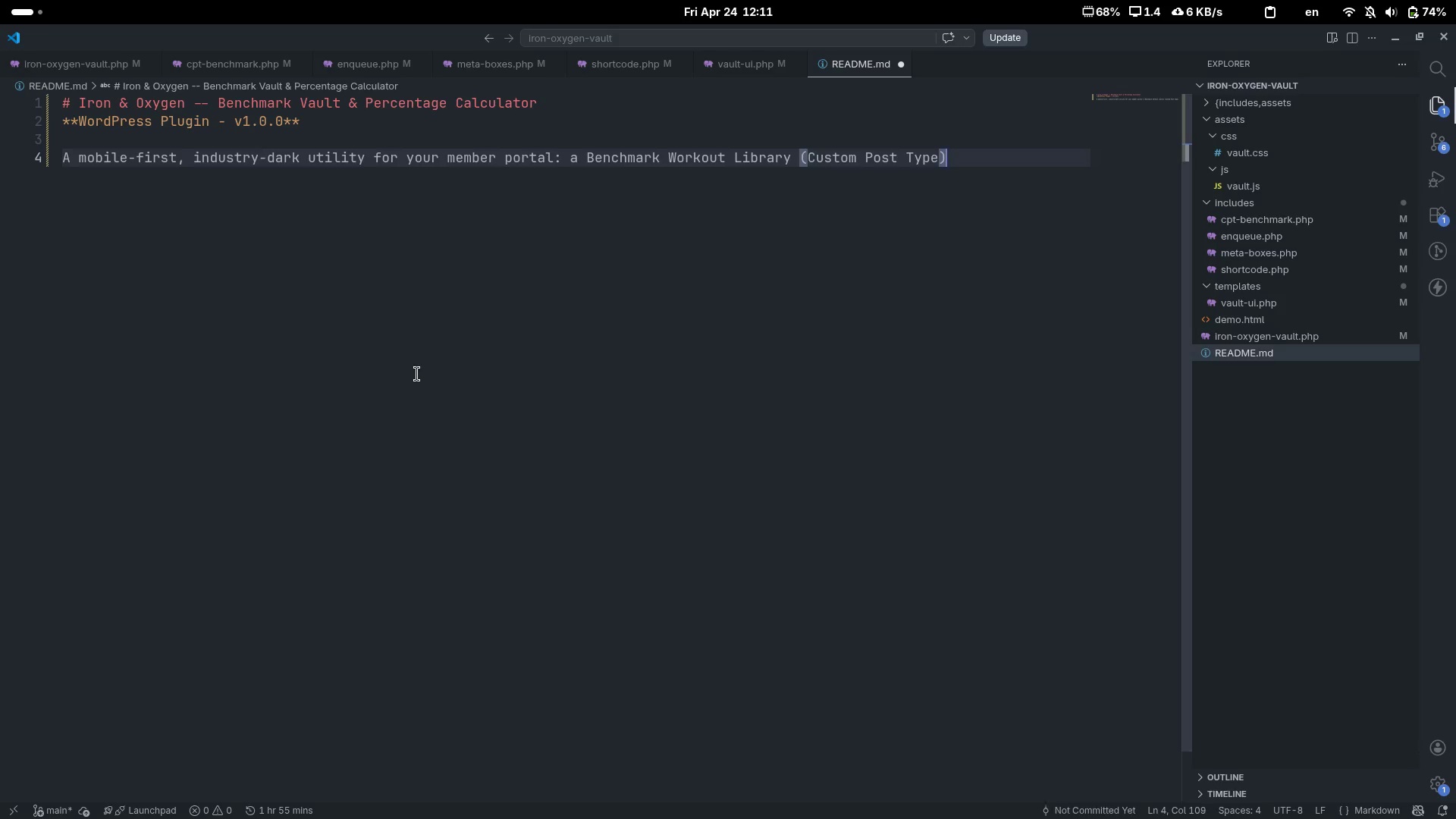 
type( cm)
key(Backspace)
type(ombined with a client=d)
key(Backspace)
key(Backspace)
type(-side-)
key(Backspace)
type( 1-Rep Max Percentage Calculator.)
 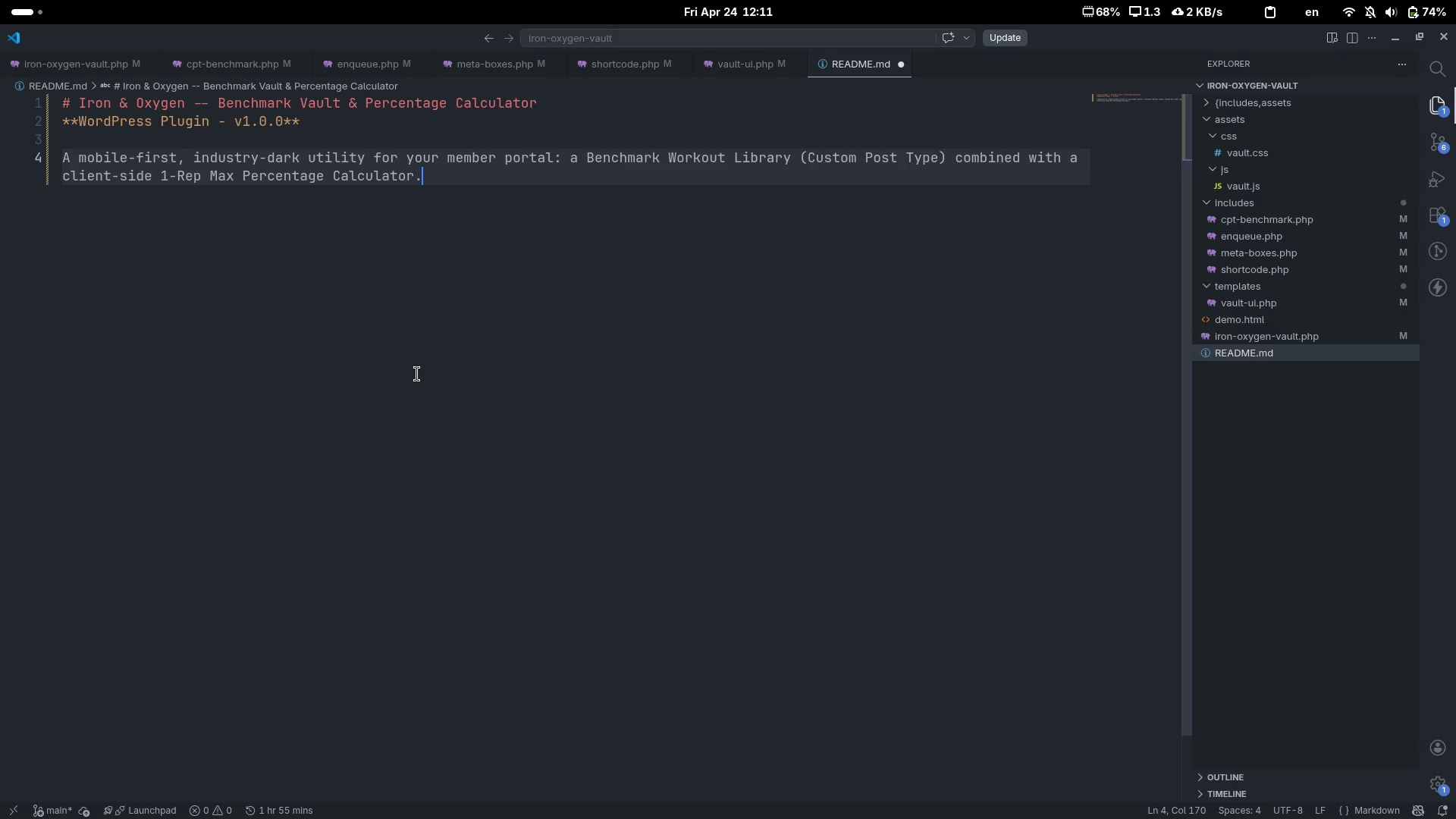 
key(Enter)
 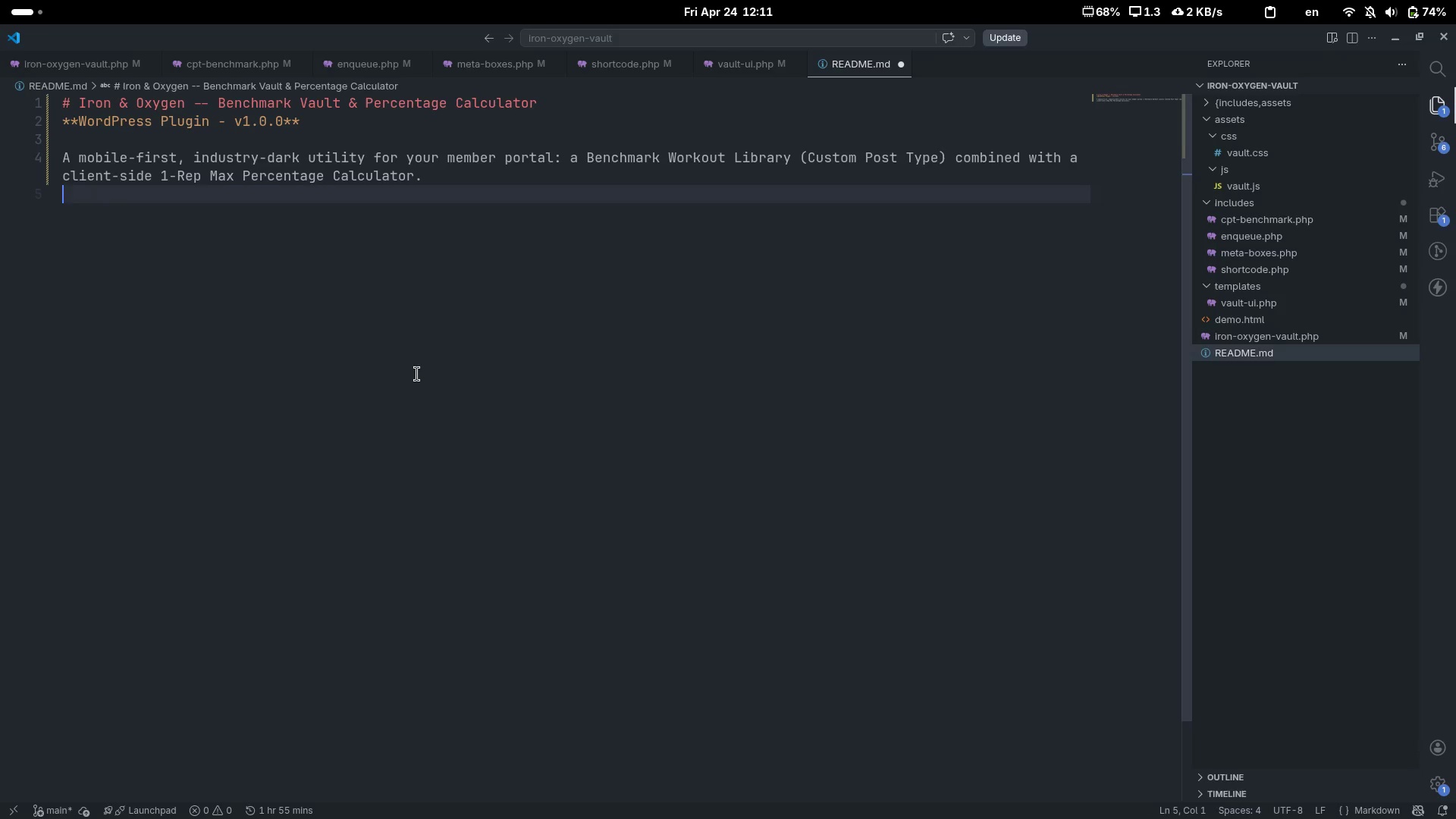 
key(Enter)
 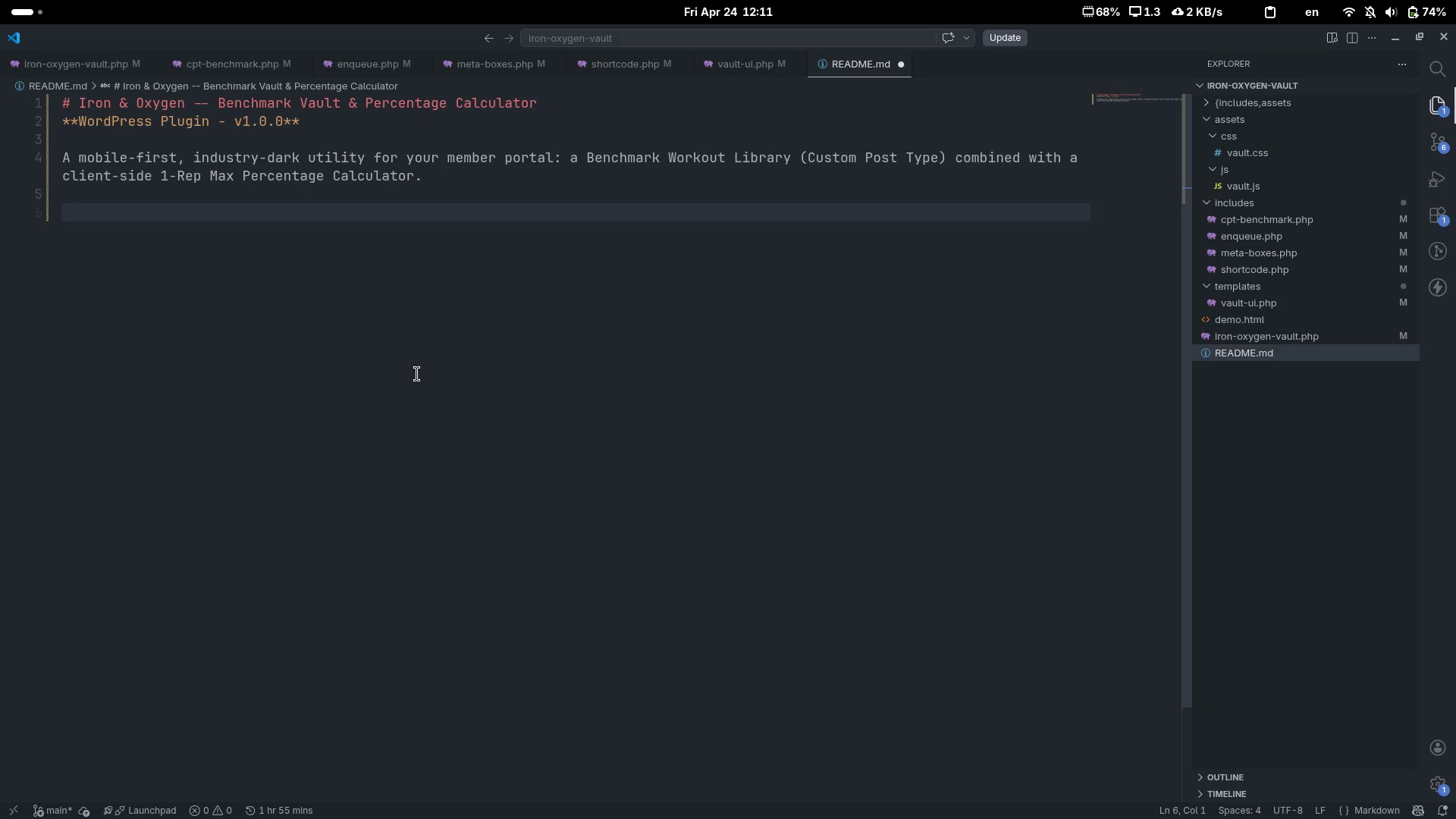 
key(Minus)
 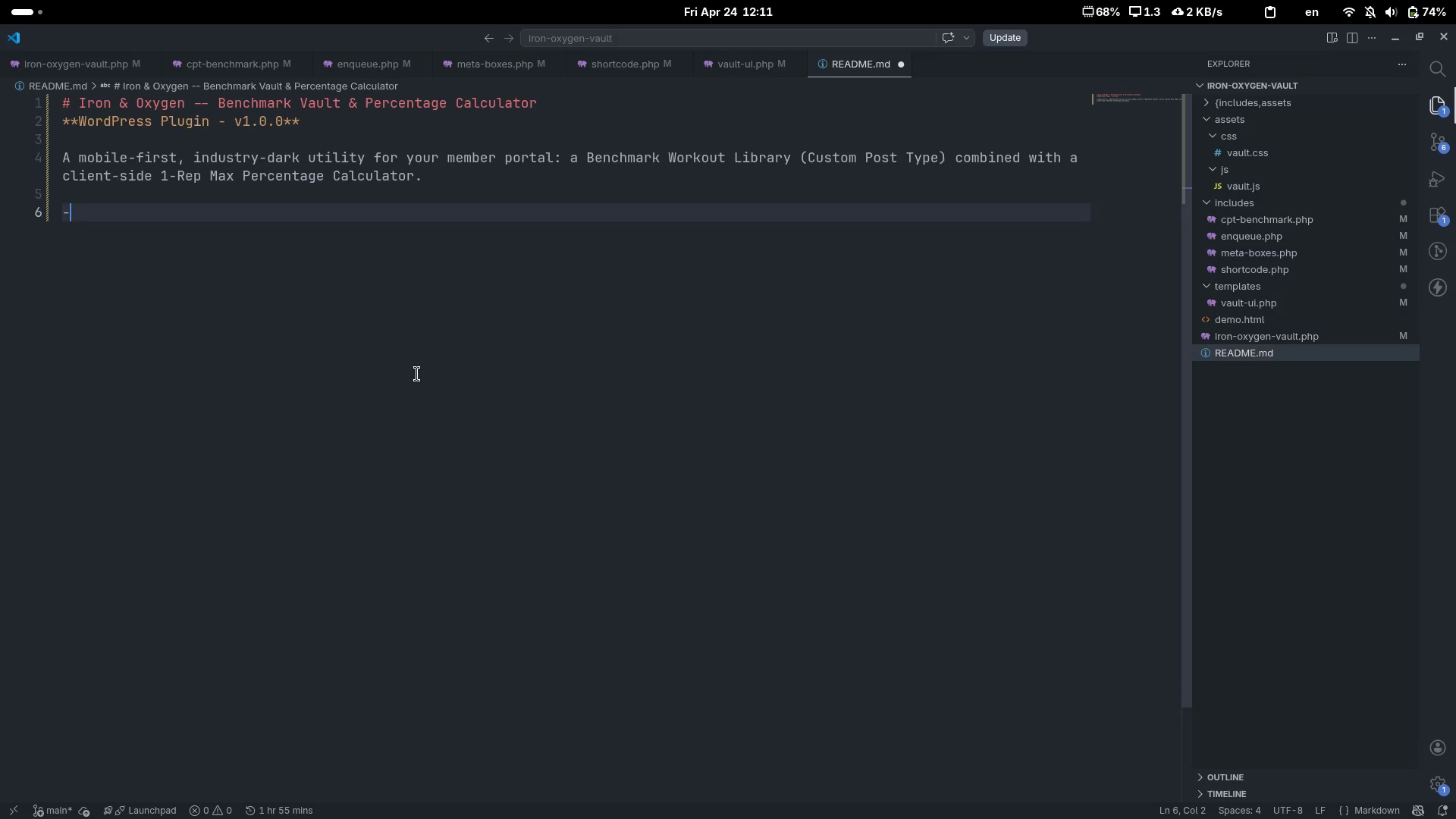 
key(Minus)
 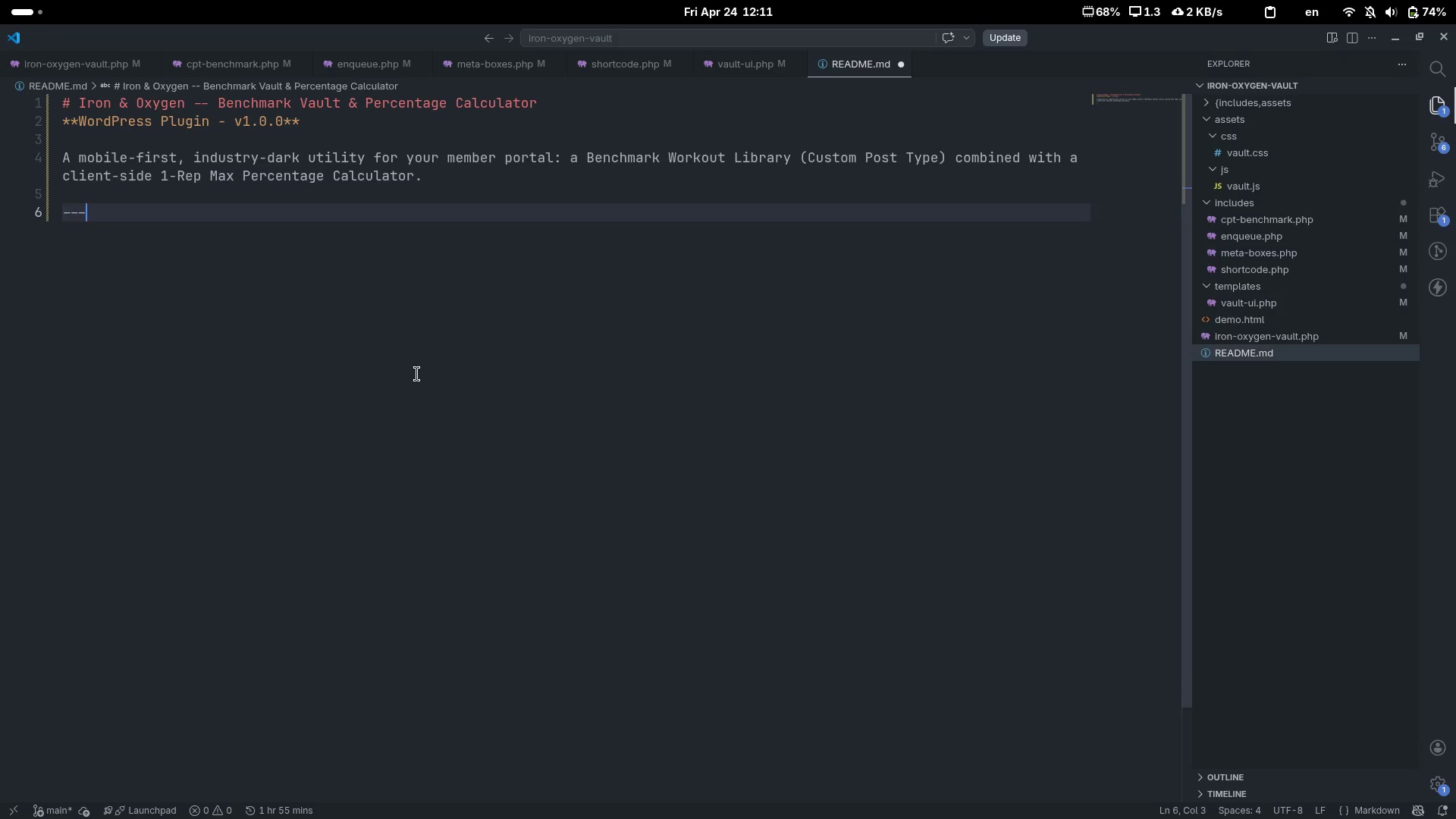 
key(Minus)
 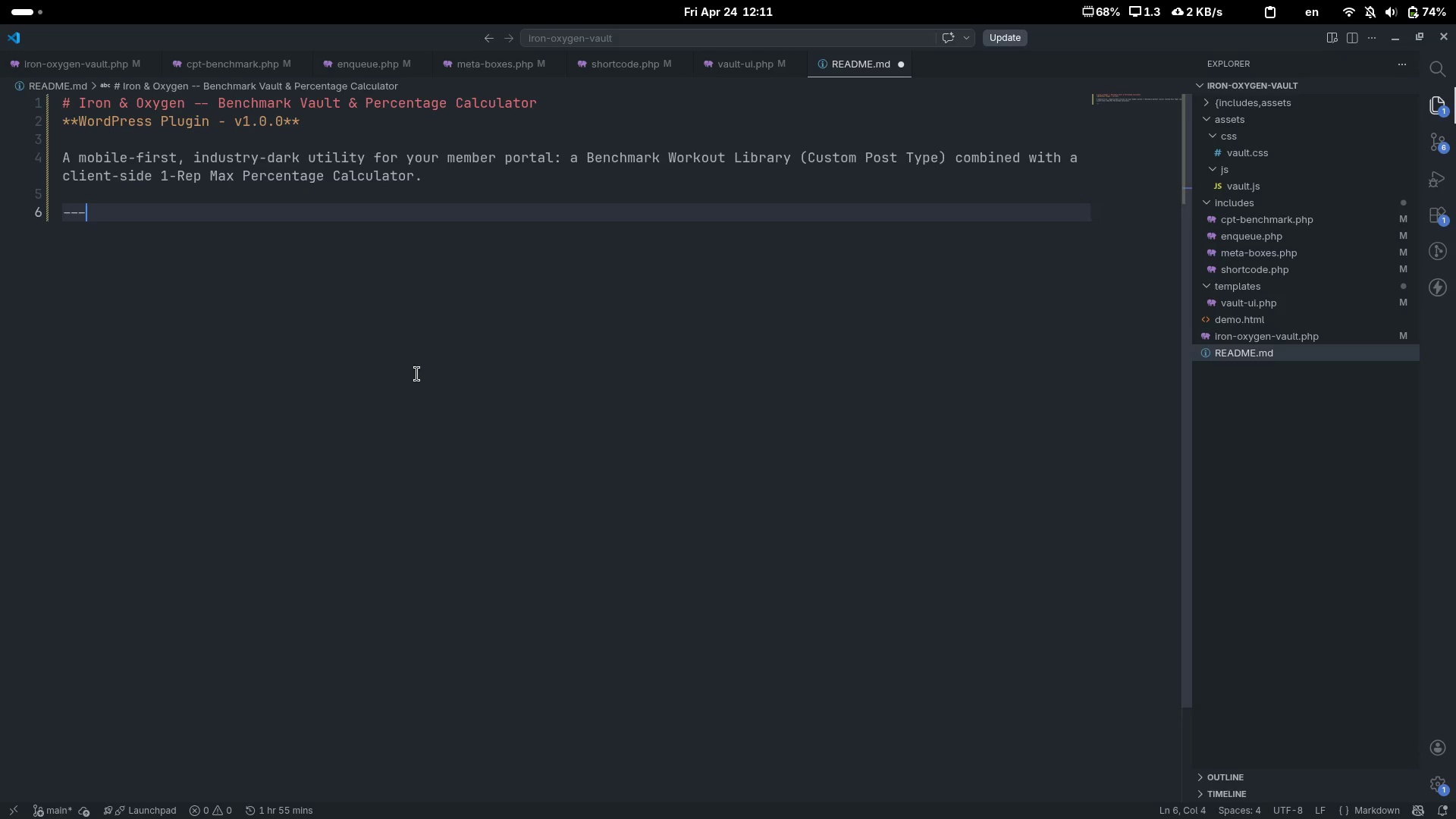 
key(Enter)
 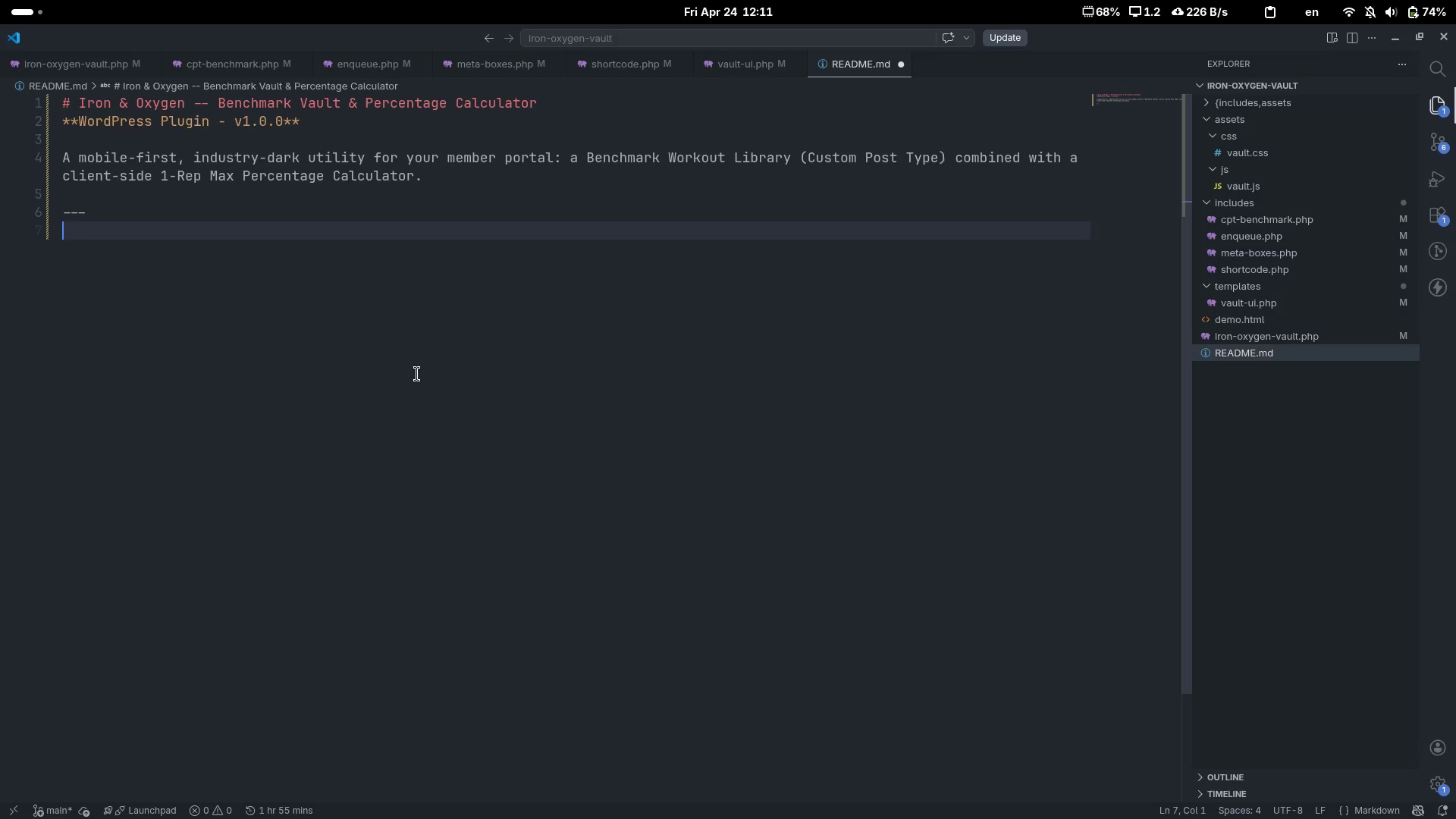 
key(Shift+Enter)
 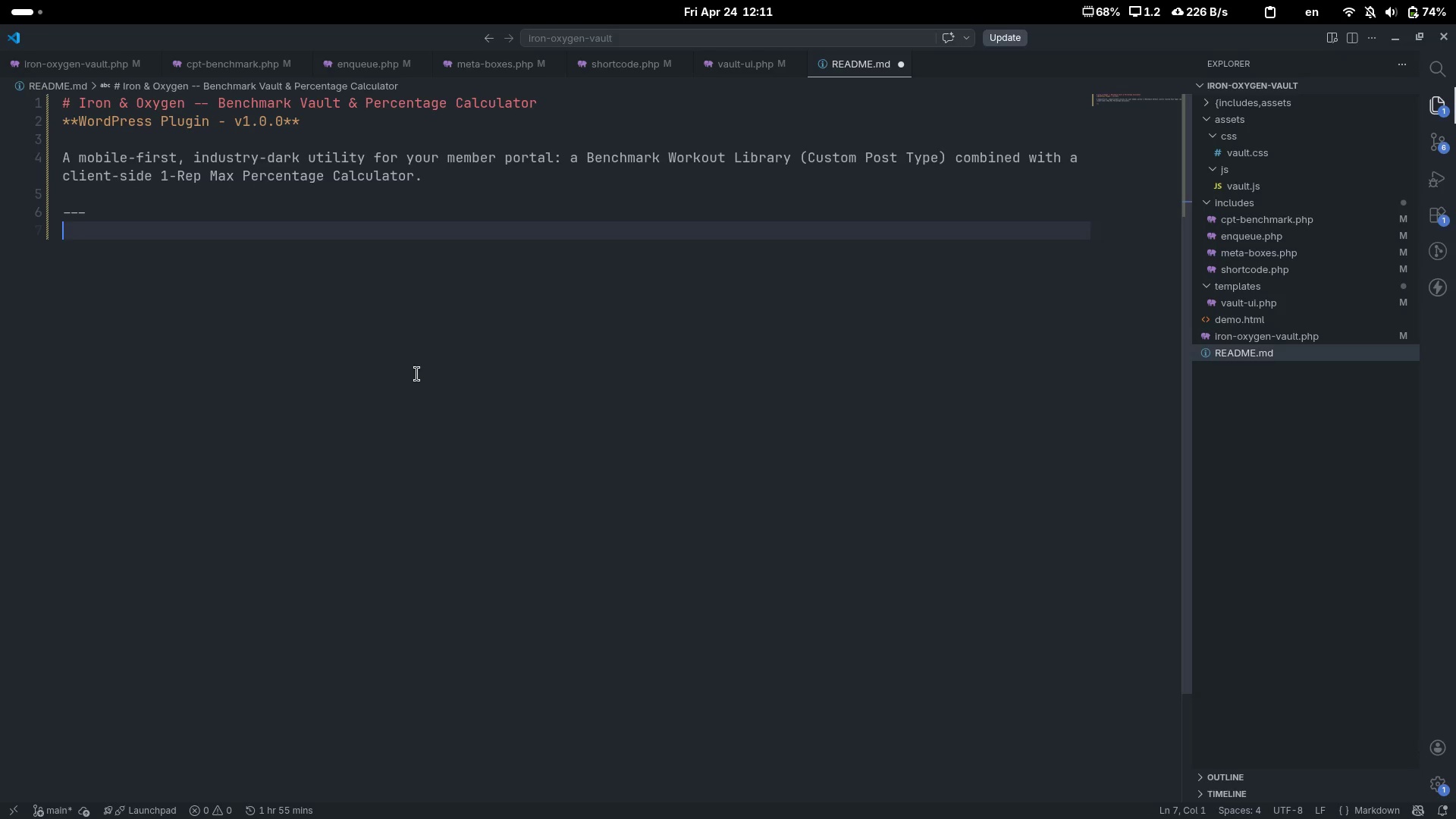 
type(## )
 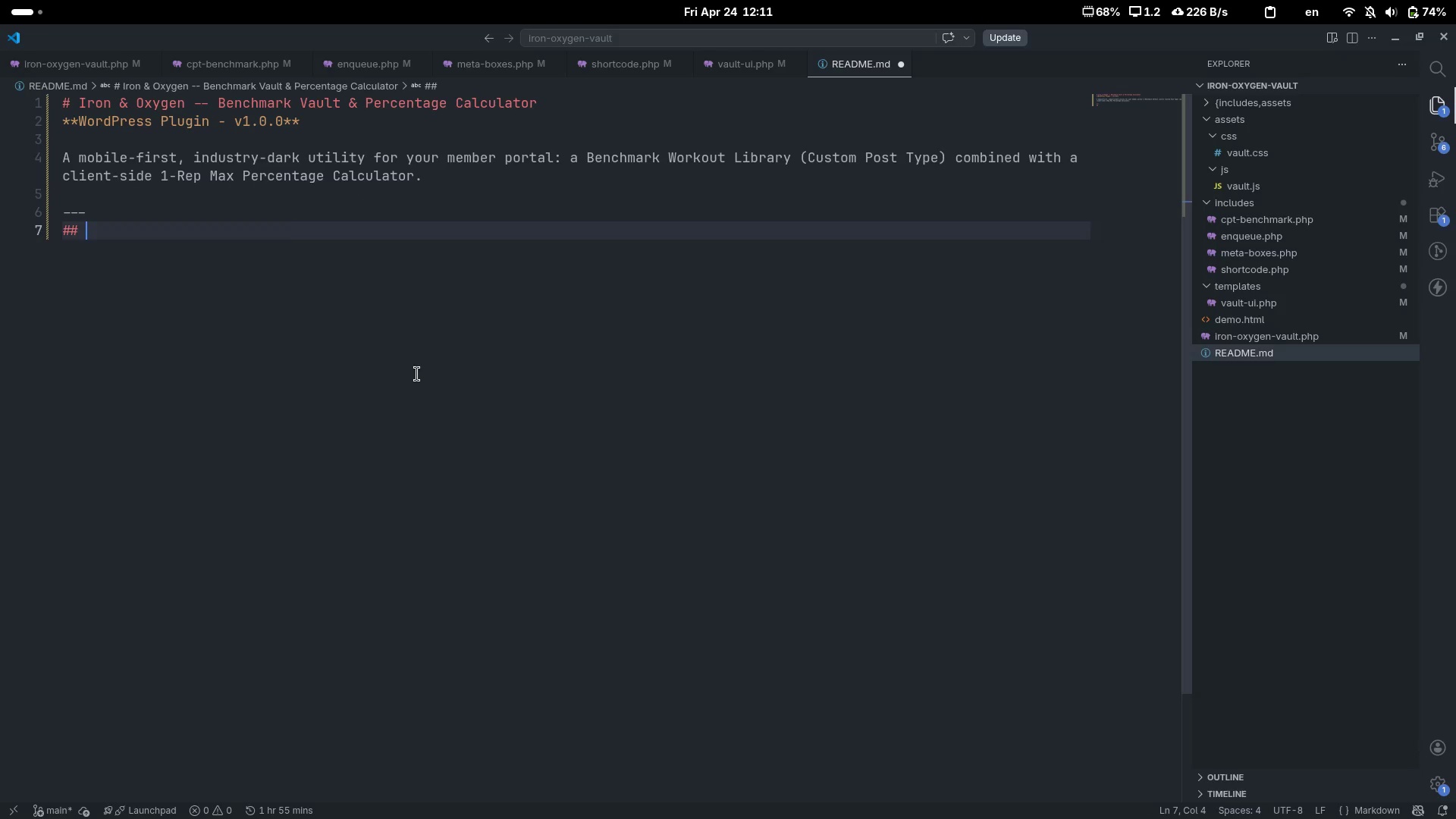 
key(ArrowUp)
 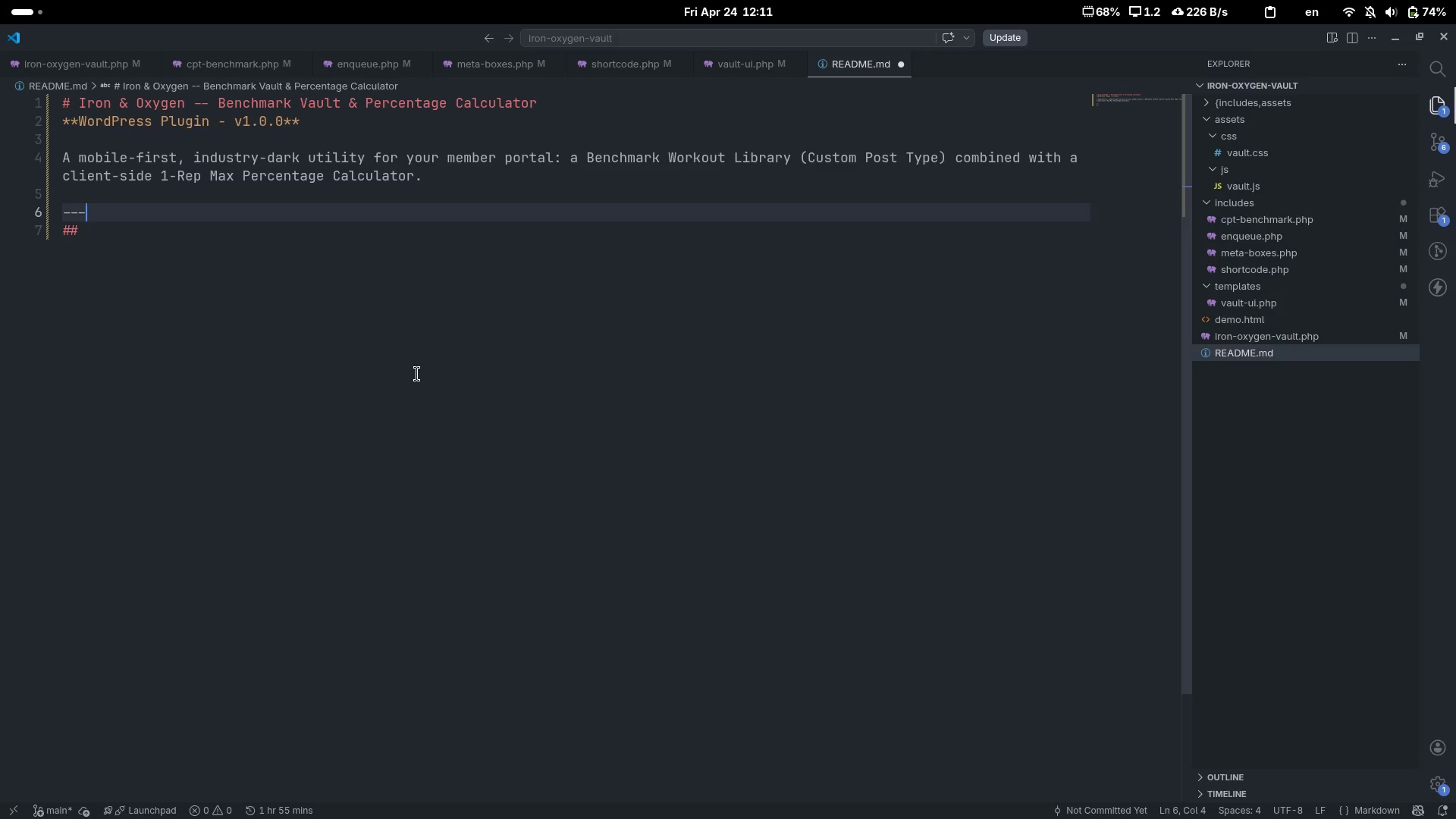 
key(Enter)
 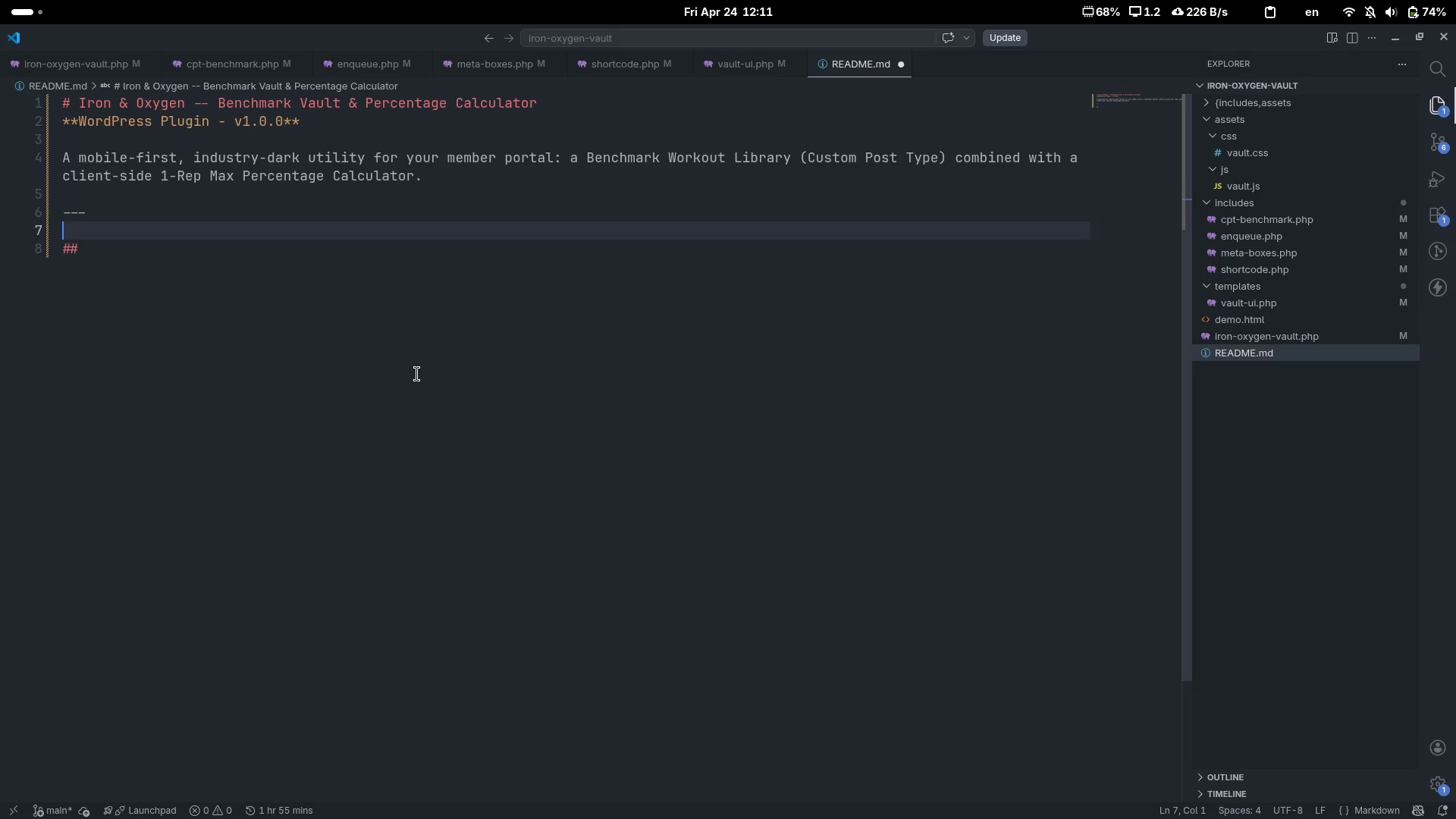 
key(ArrowDown)
 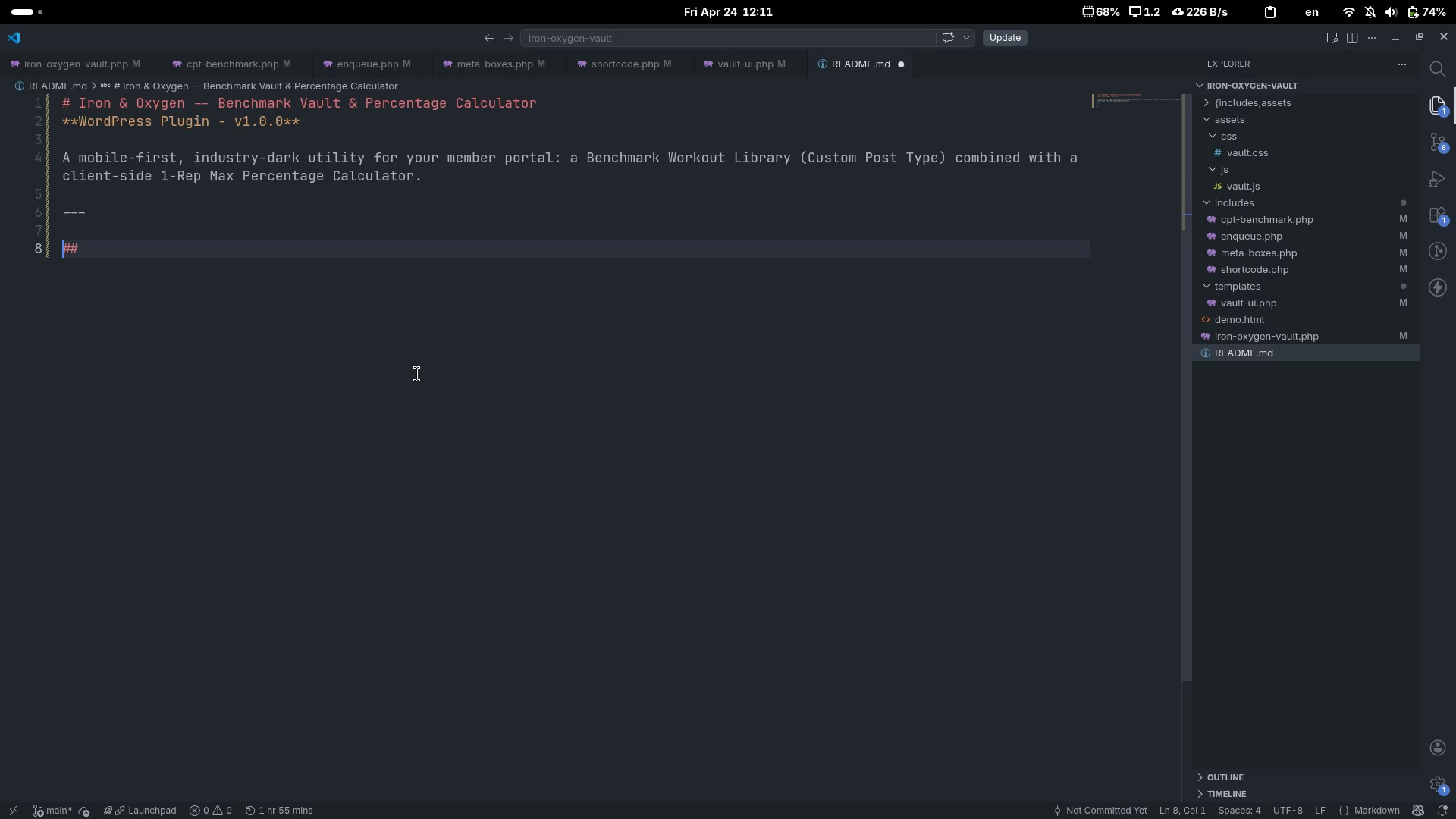 
key(Control+ControlLeft)
 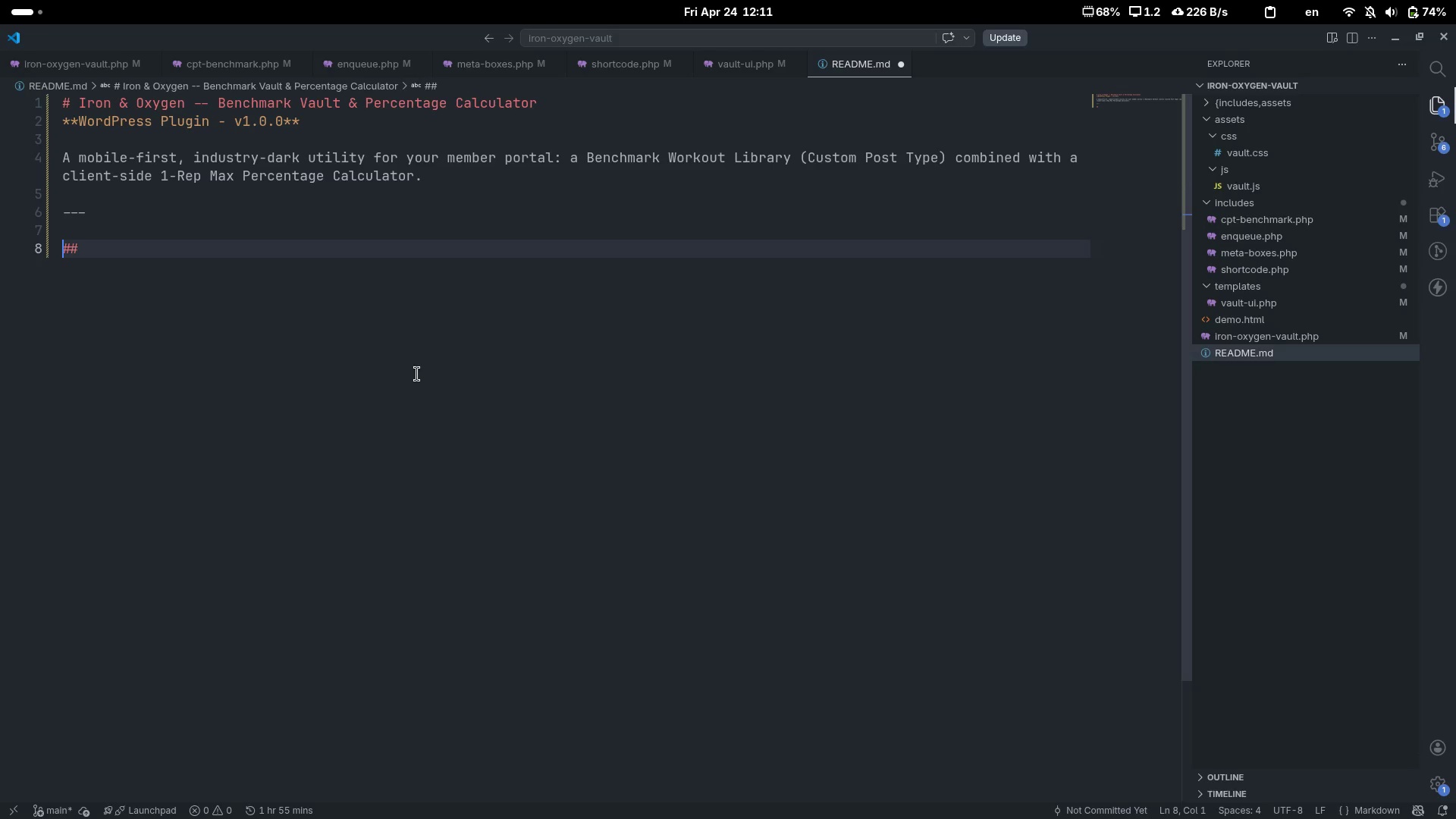 
key(Control+ArrowRight)
 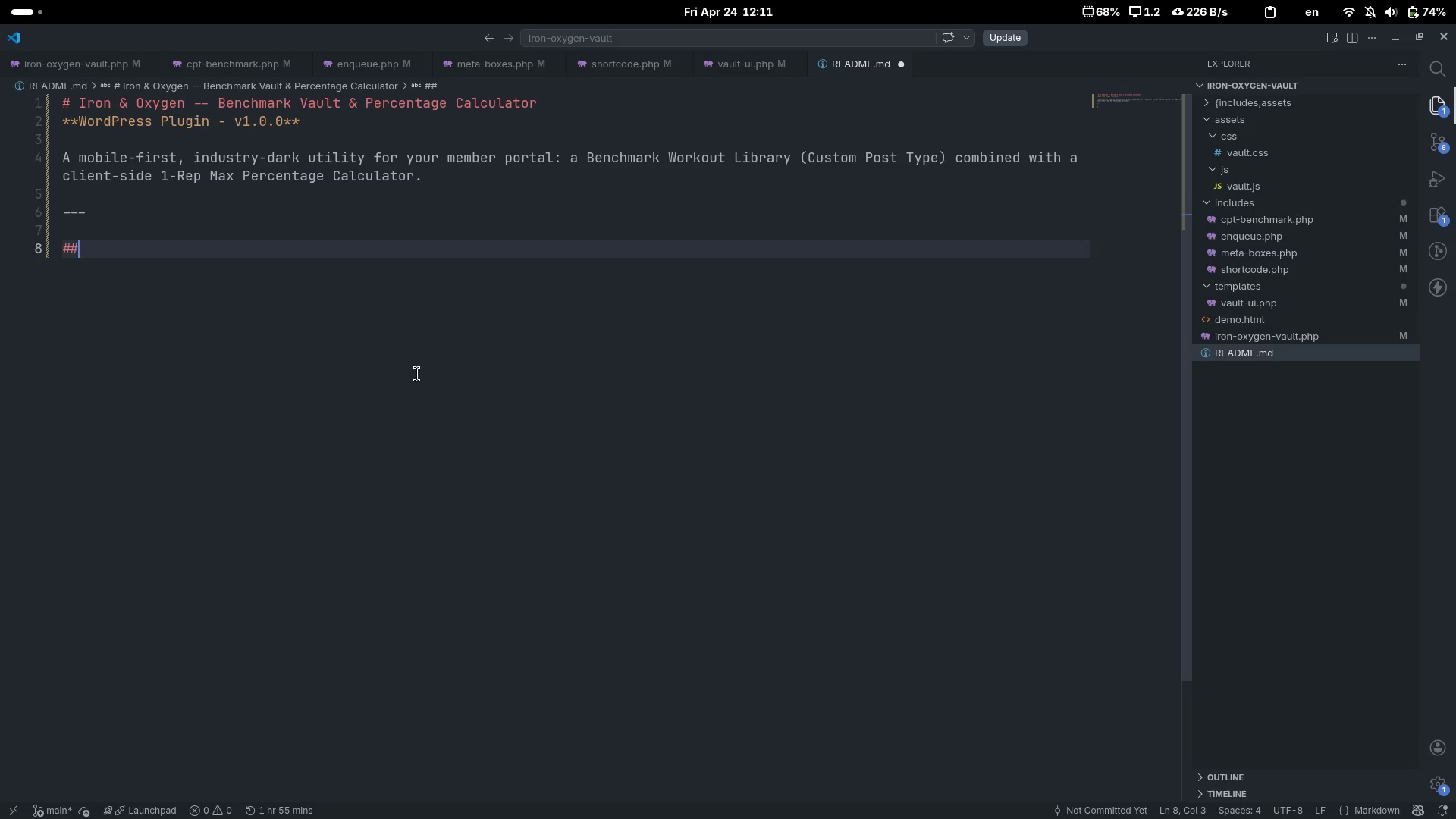 
type( Quich)
key(Backspace)
type(k Install)
 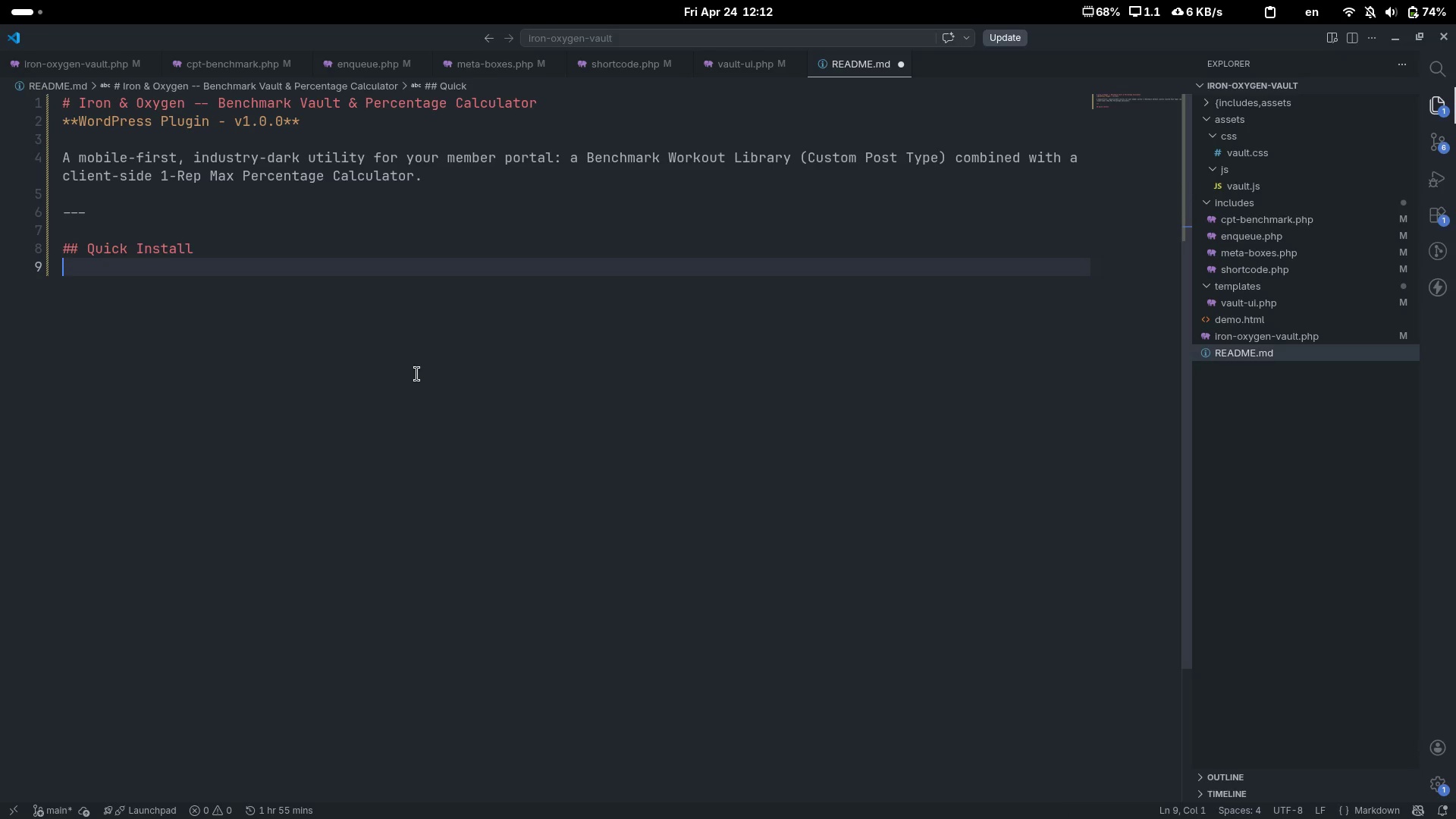 
 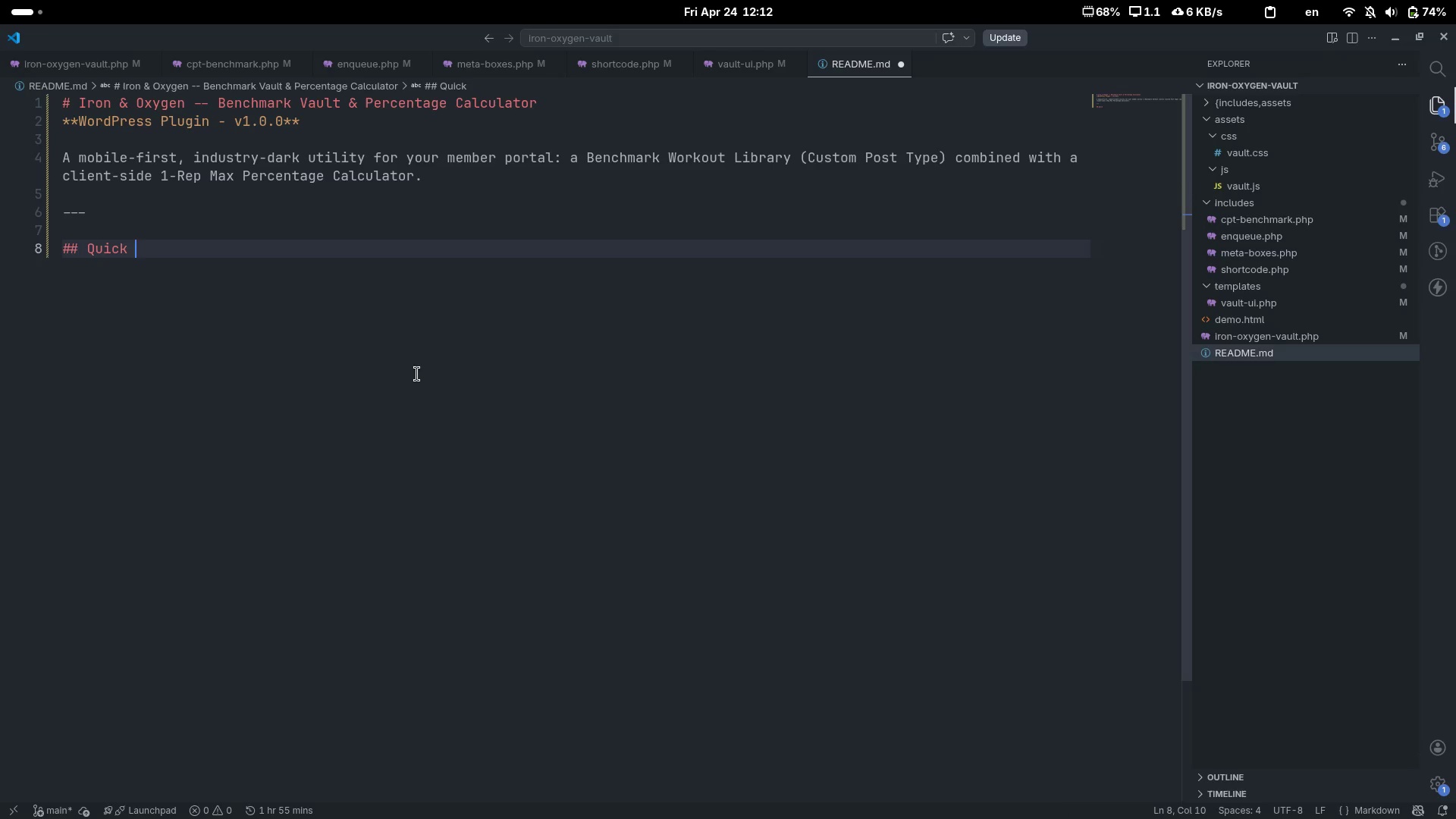 
key(Enter)
 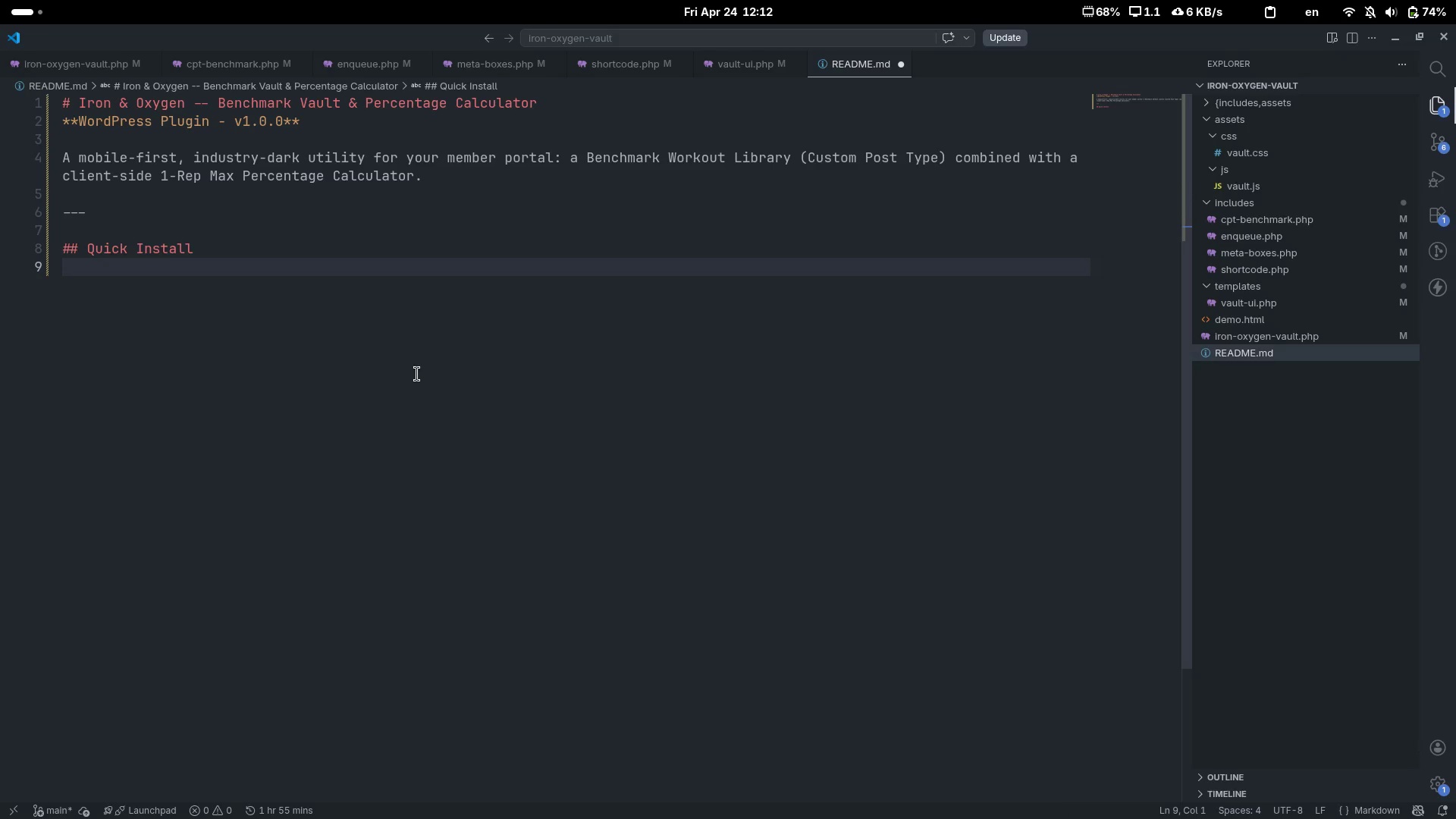 
key(Enter)
 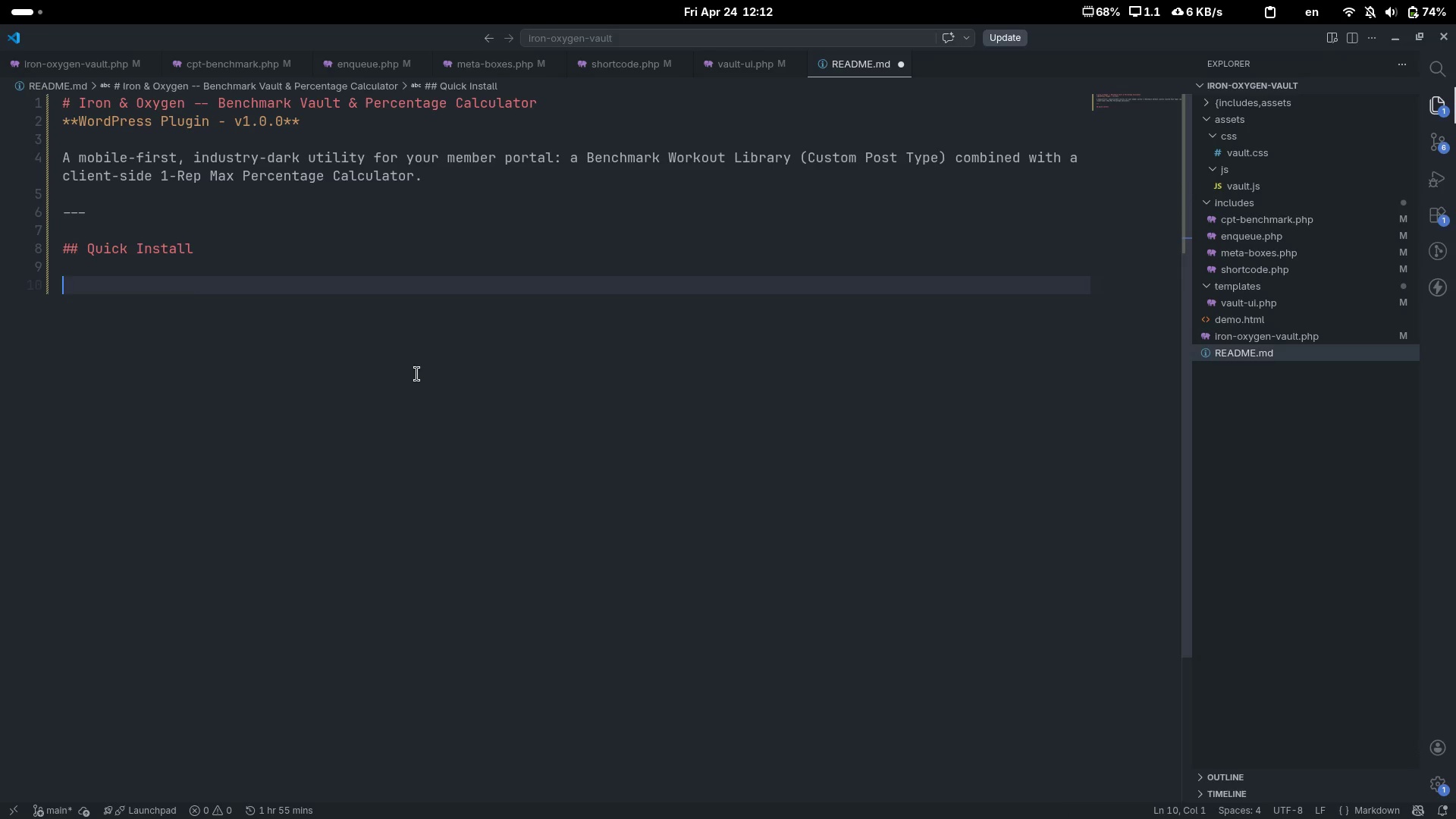 
type(1. Upload the ``)
 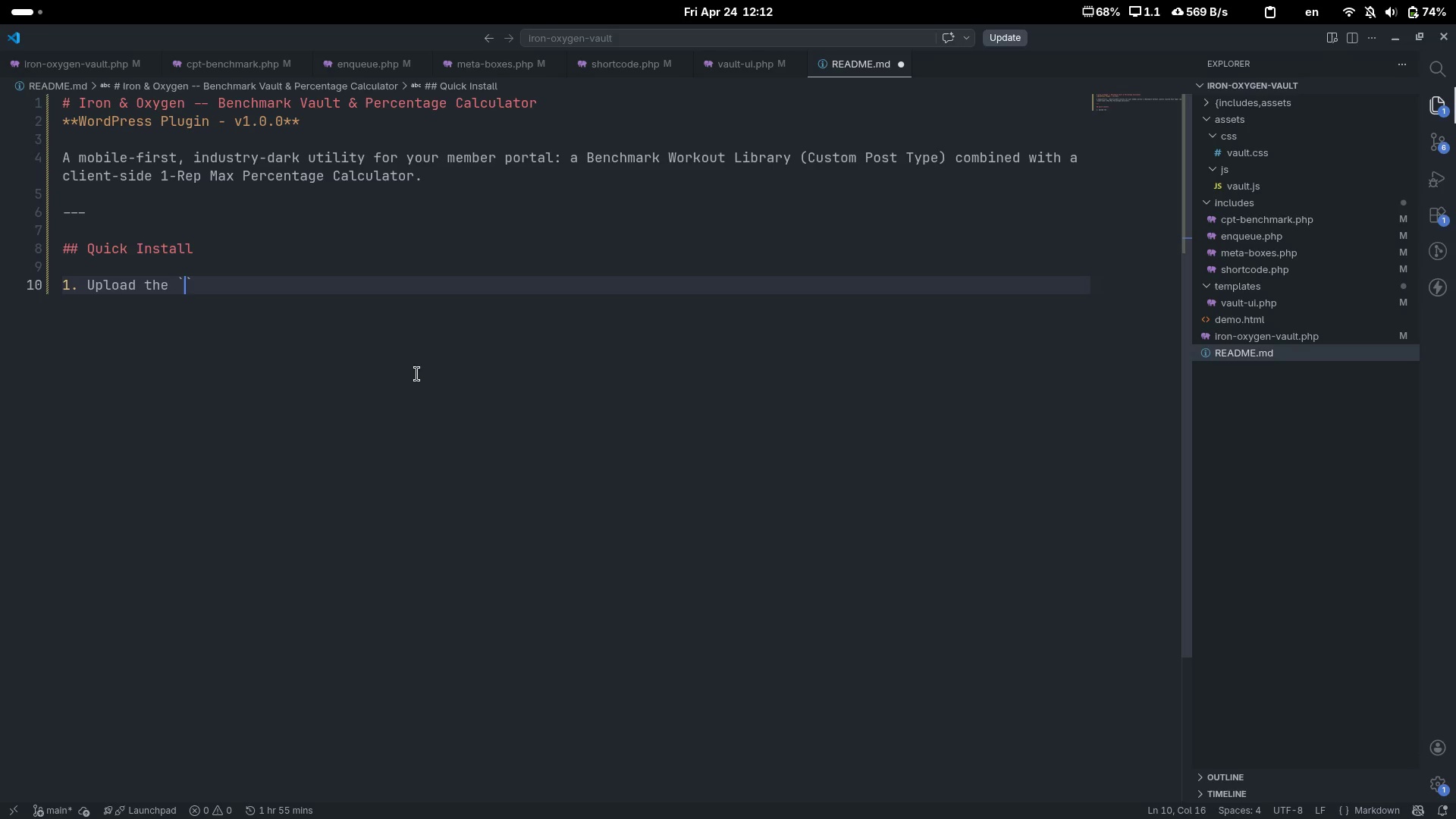 
 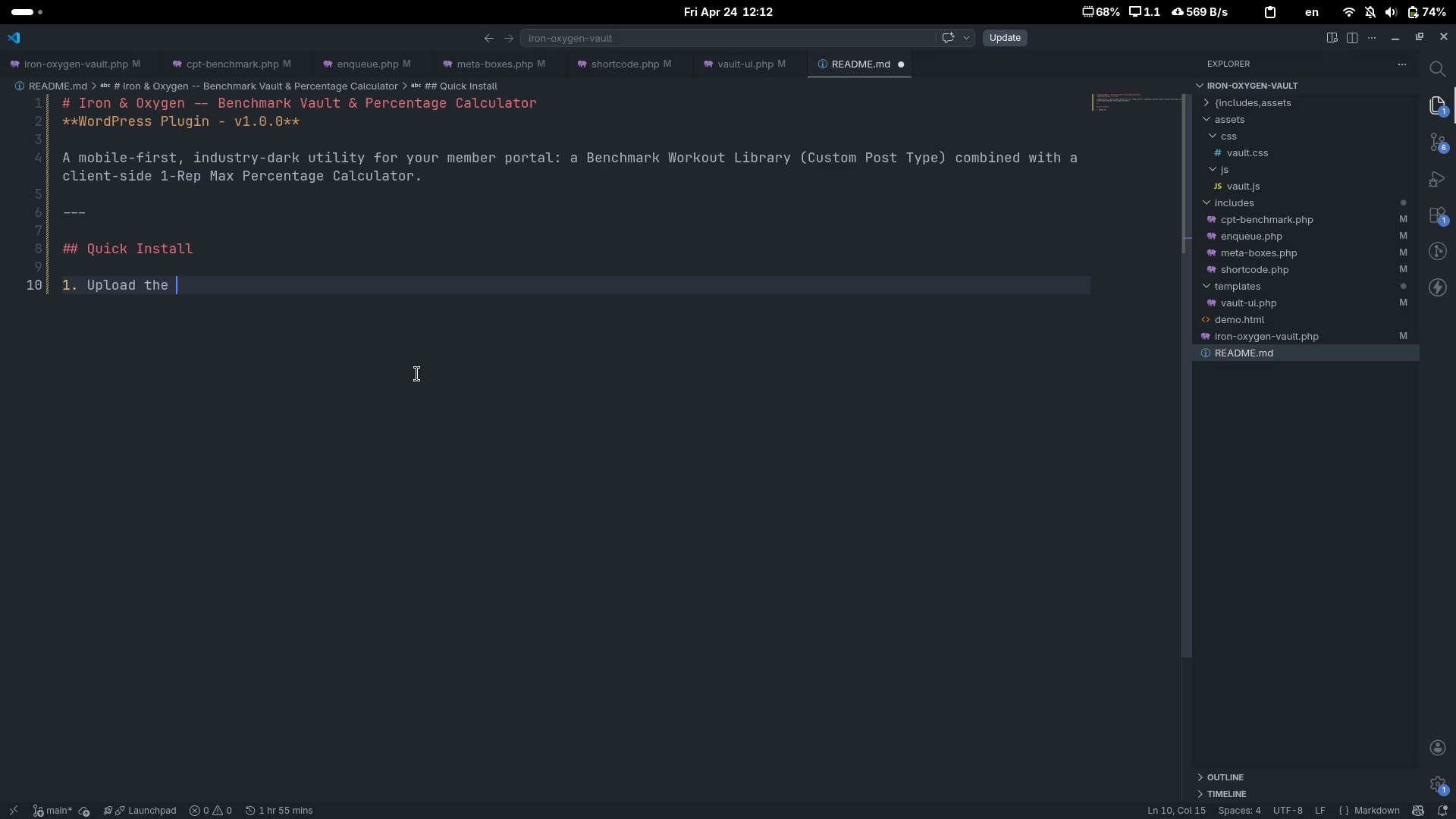 
key(ArrowLeft)
 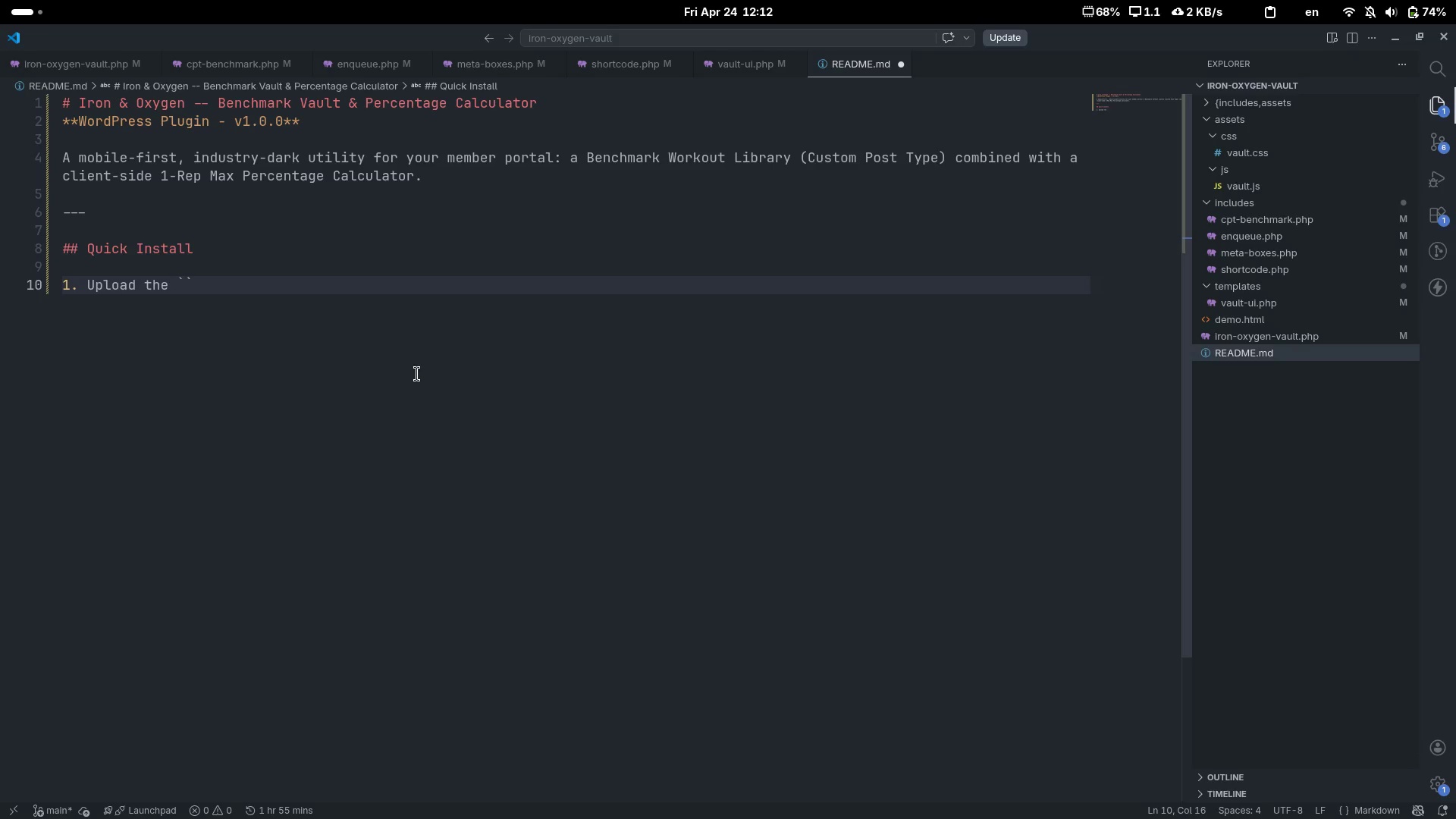 
type(idon-)
key(Backspace)
 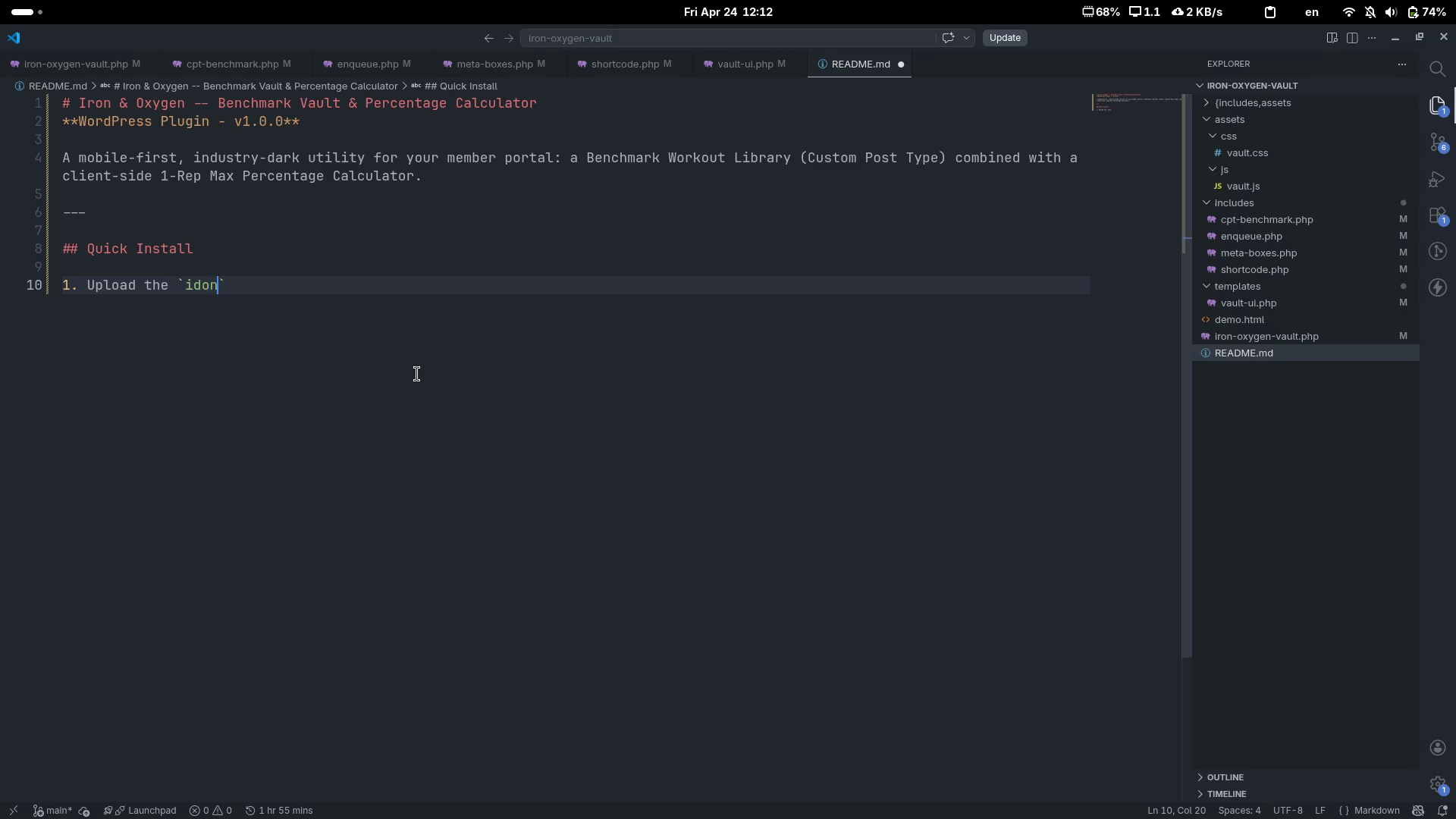 
key(Control+ControlLeft)
 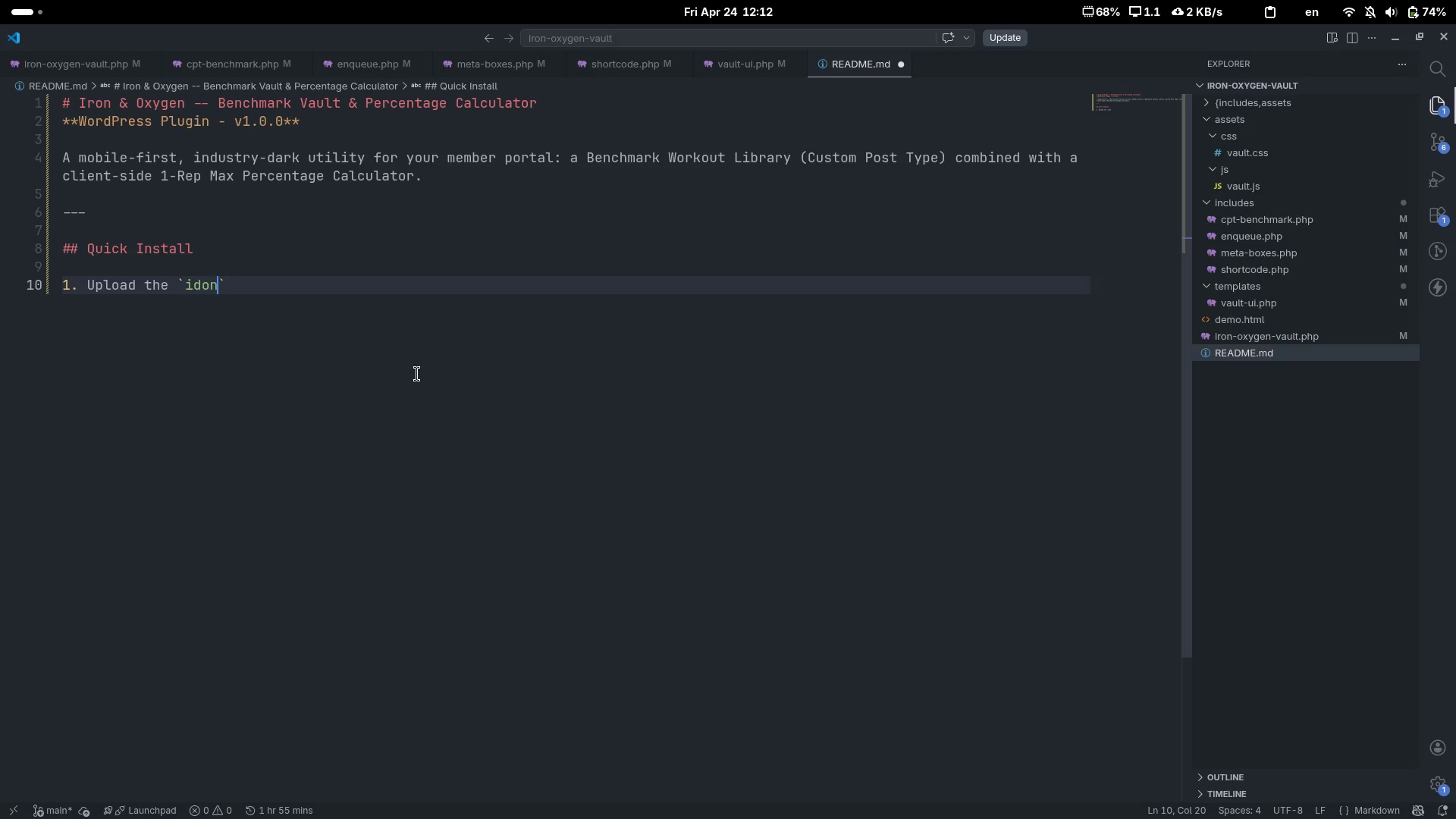 
key(Control+Backspace)
 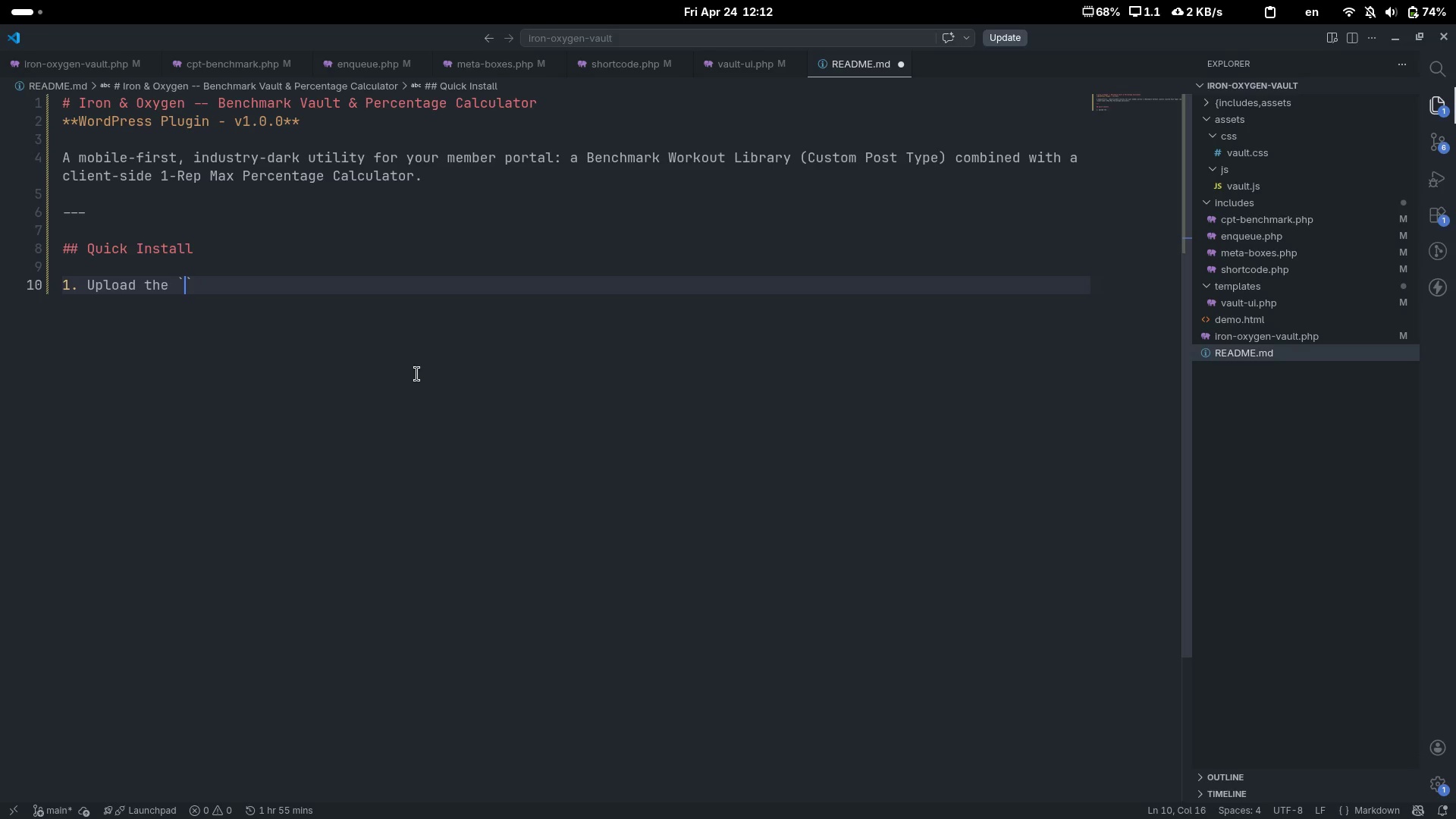 
type(iron-oxygen-value)
 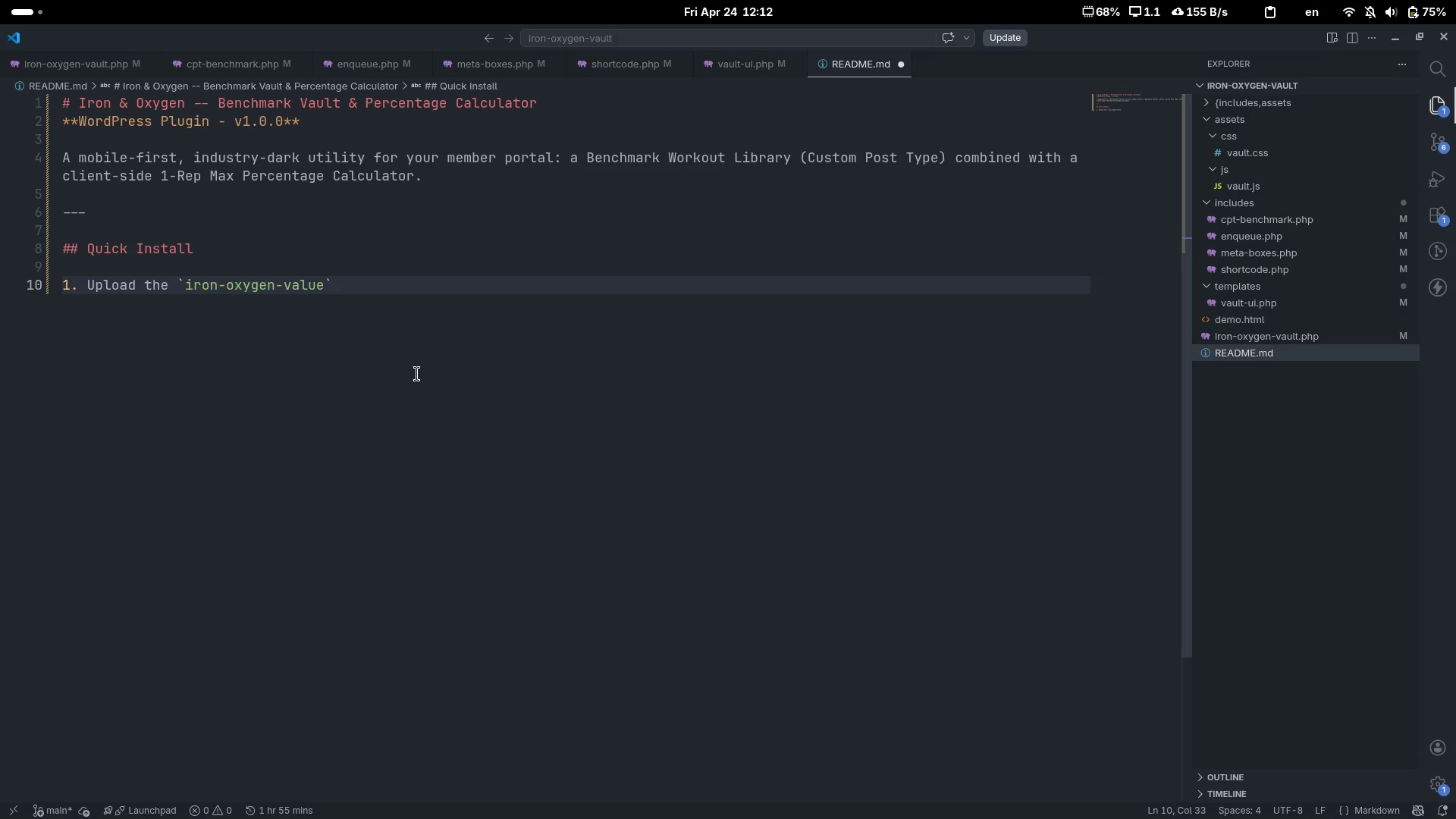 
key(Control+ControlLeft)
 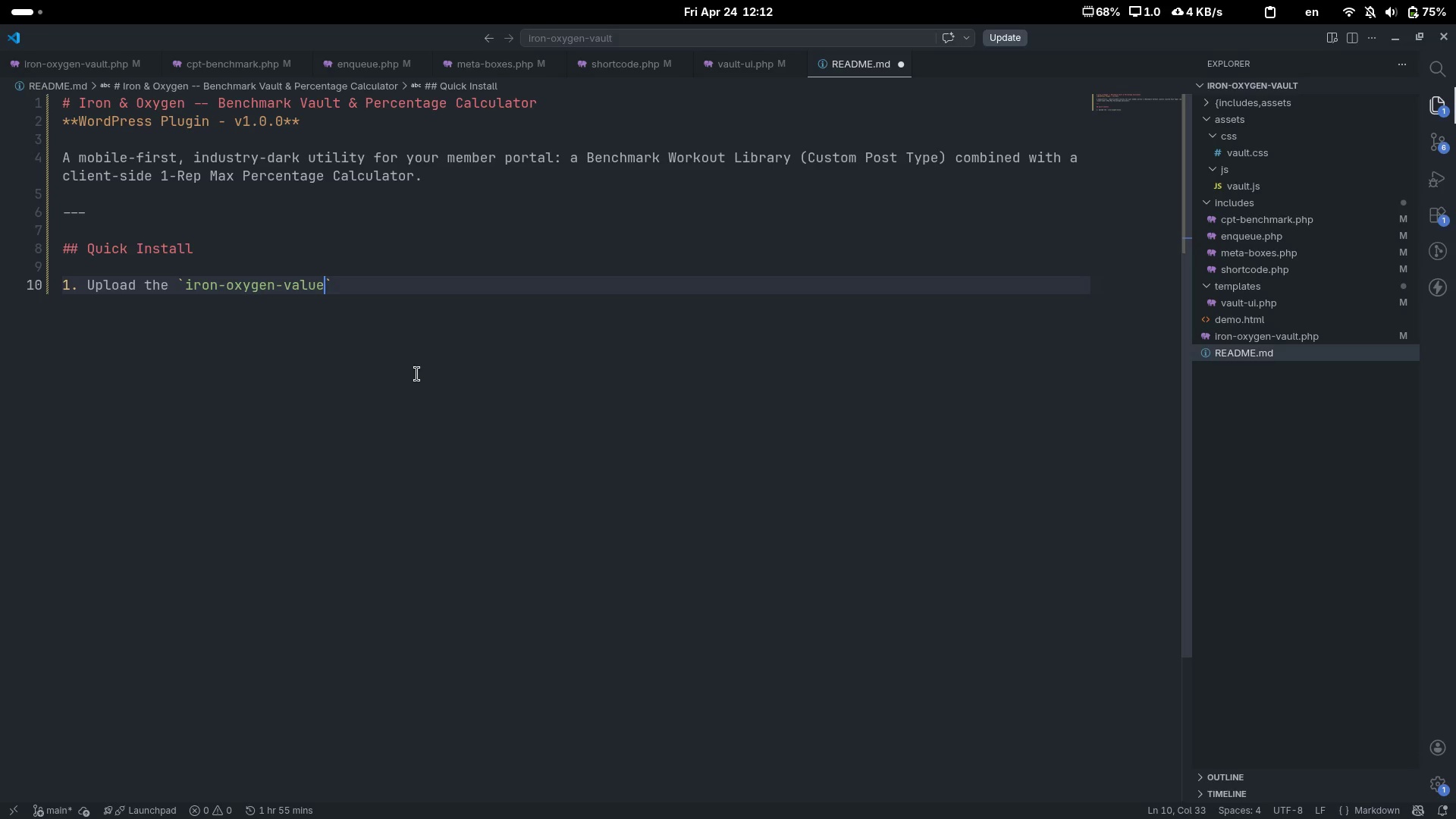 
key(Control+Backspace)
 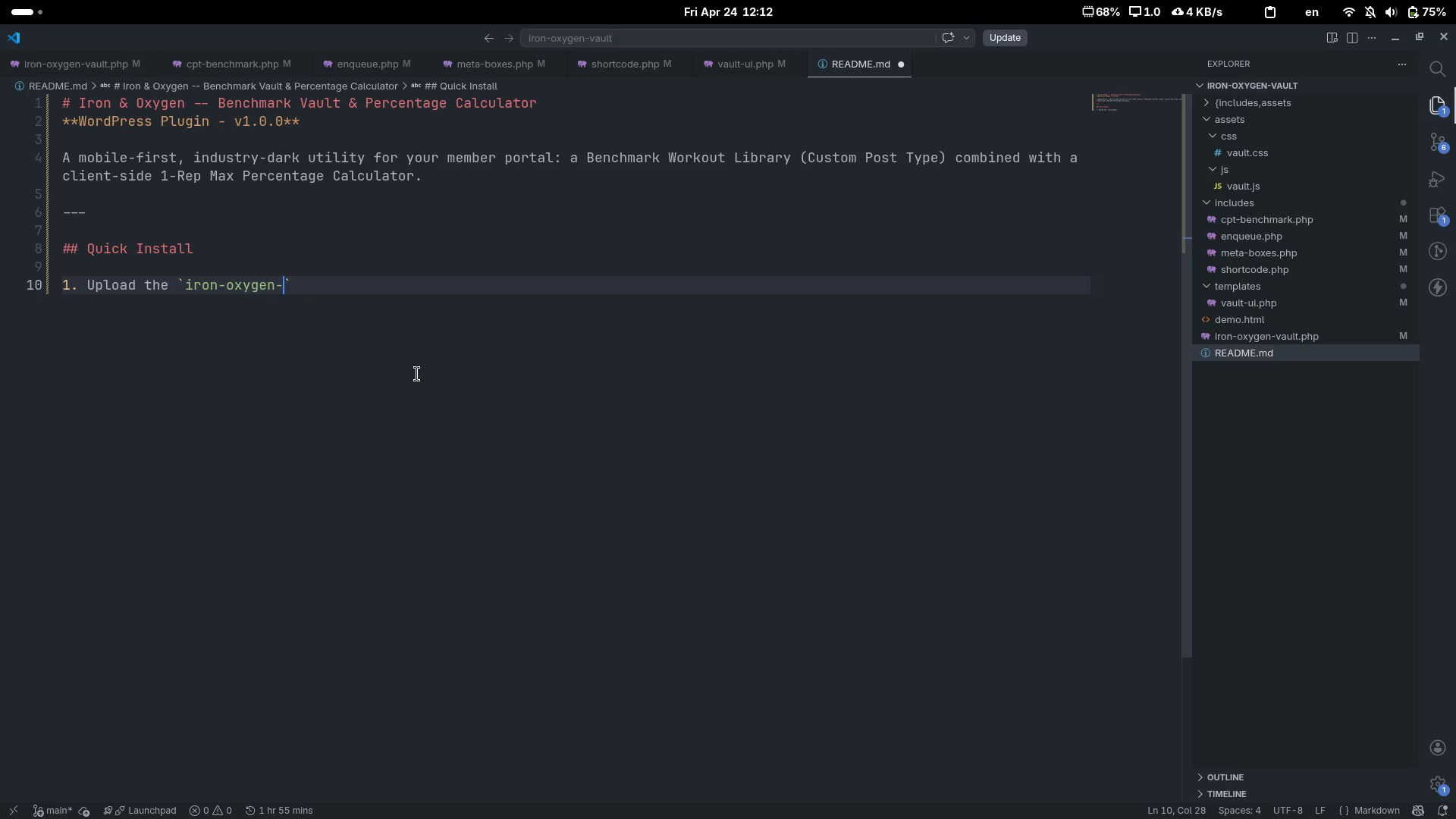 
type(vault/)
 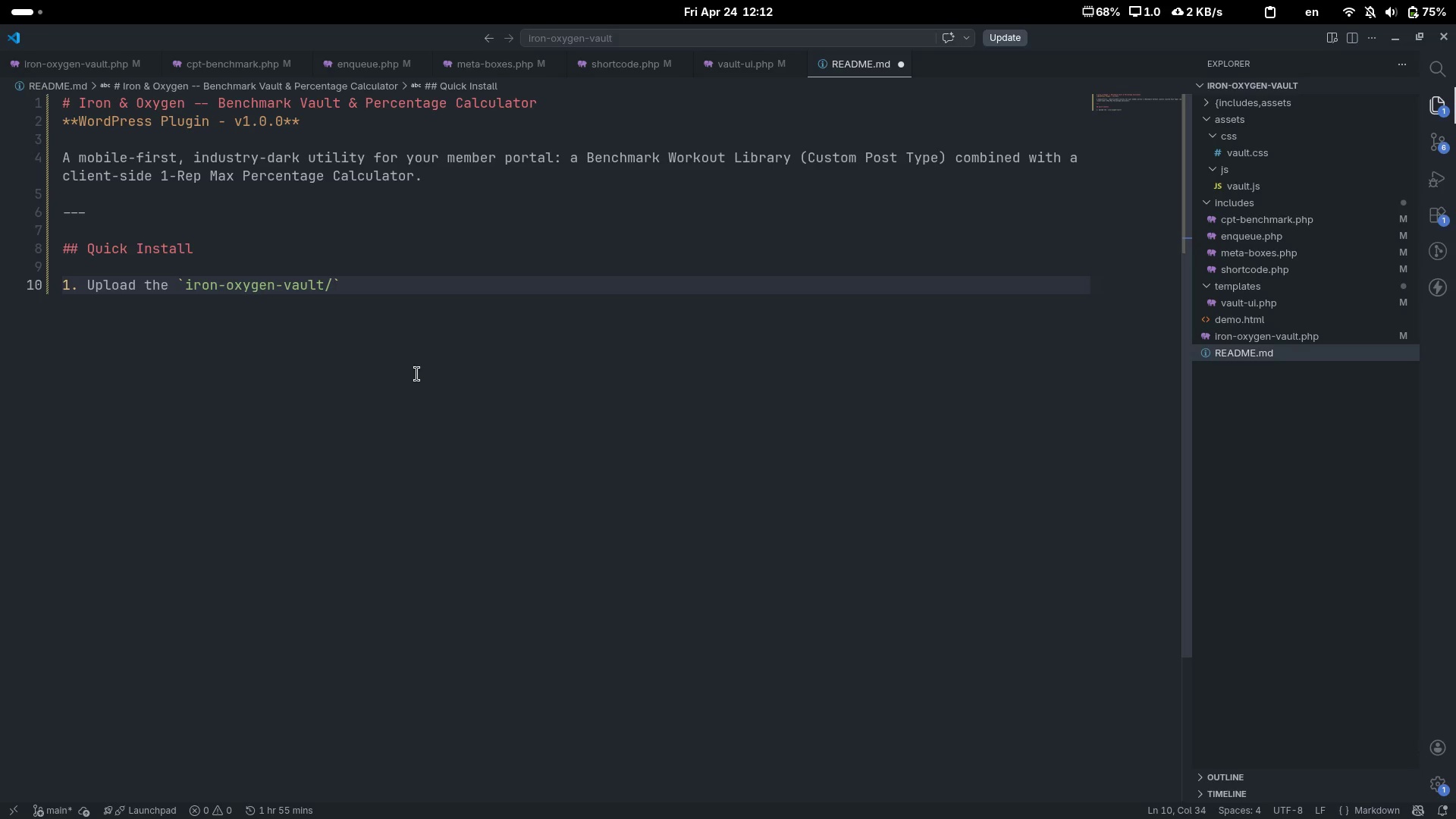 
key(ArrowRight)
 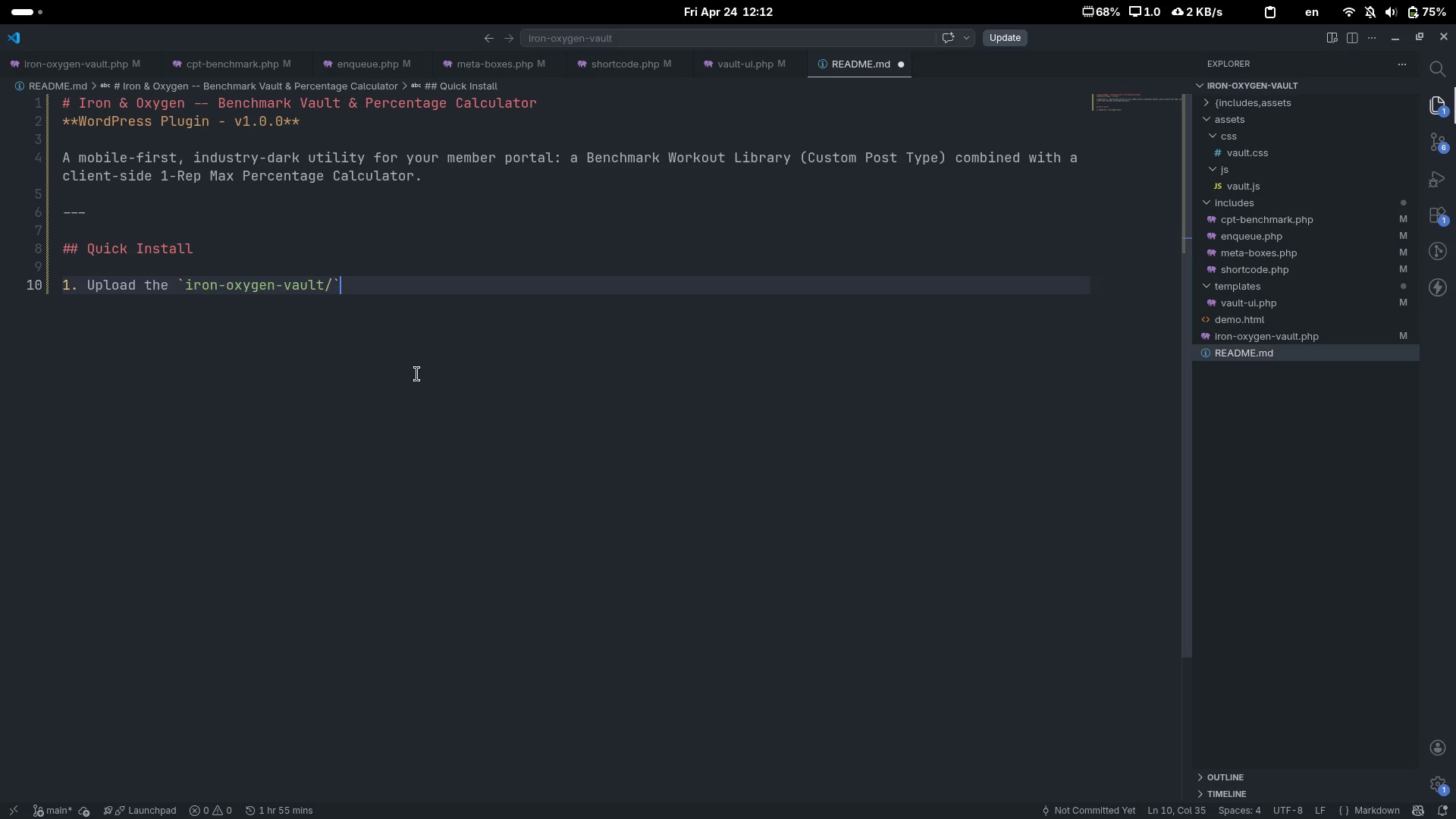 
type( folder to //)
 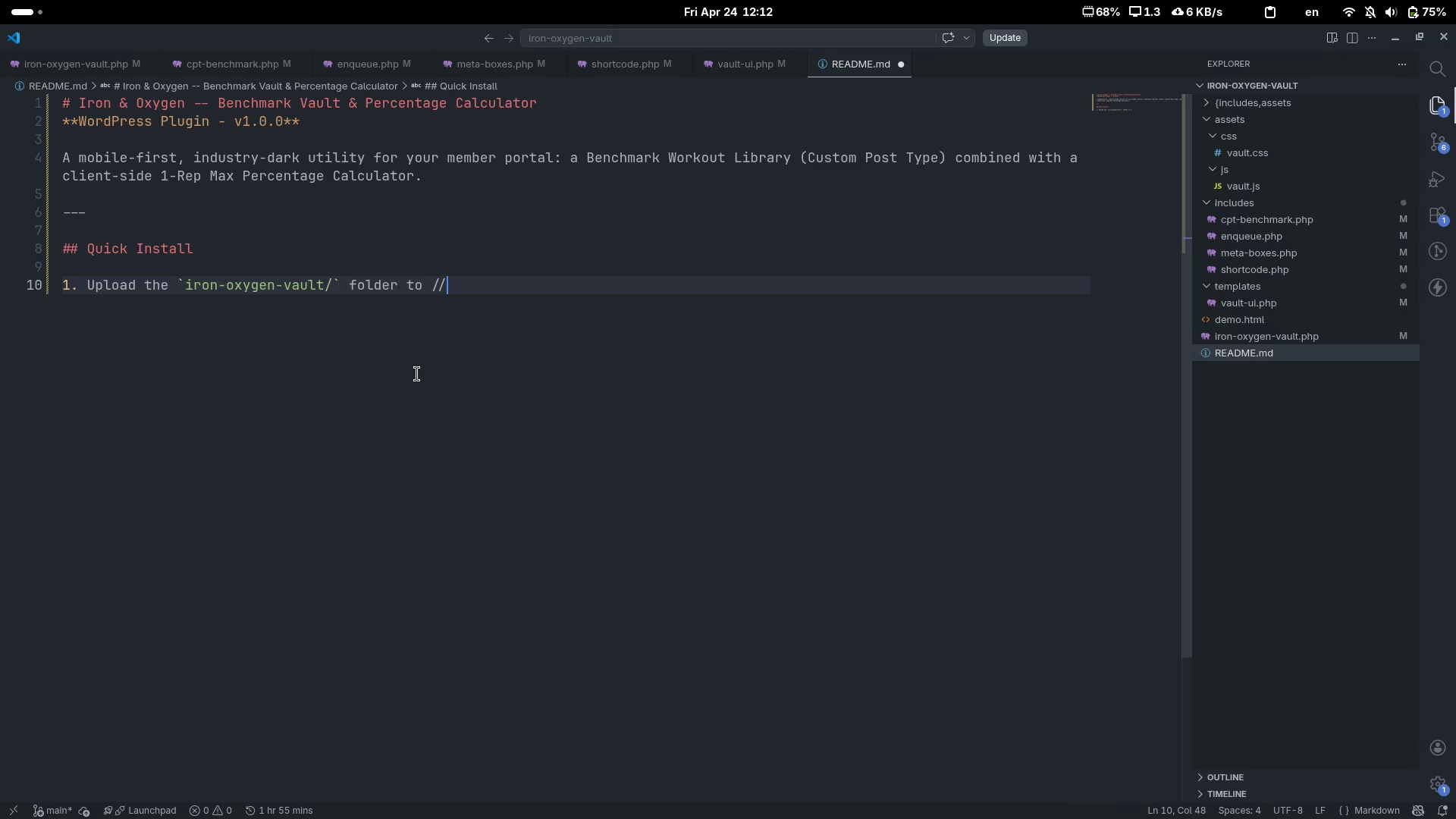 
key(ArrowLeft)
 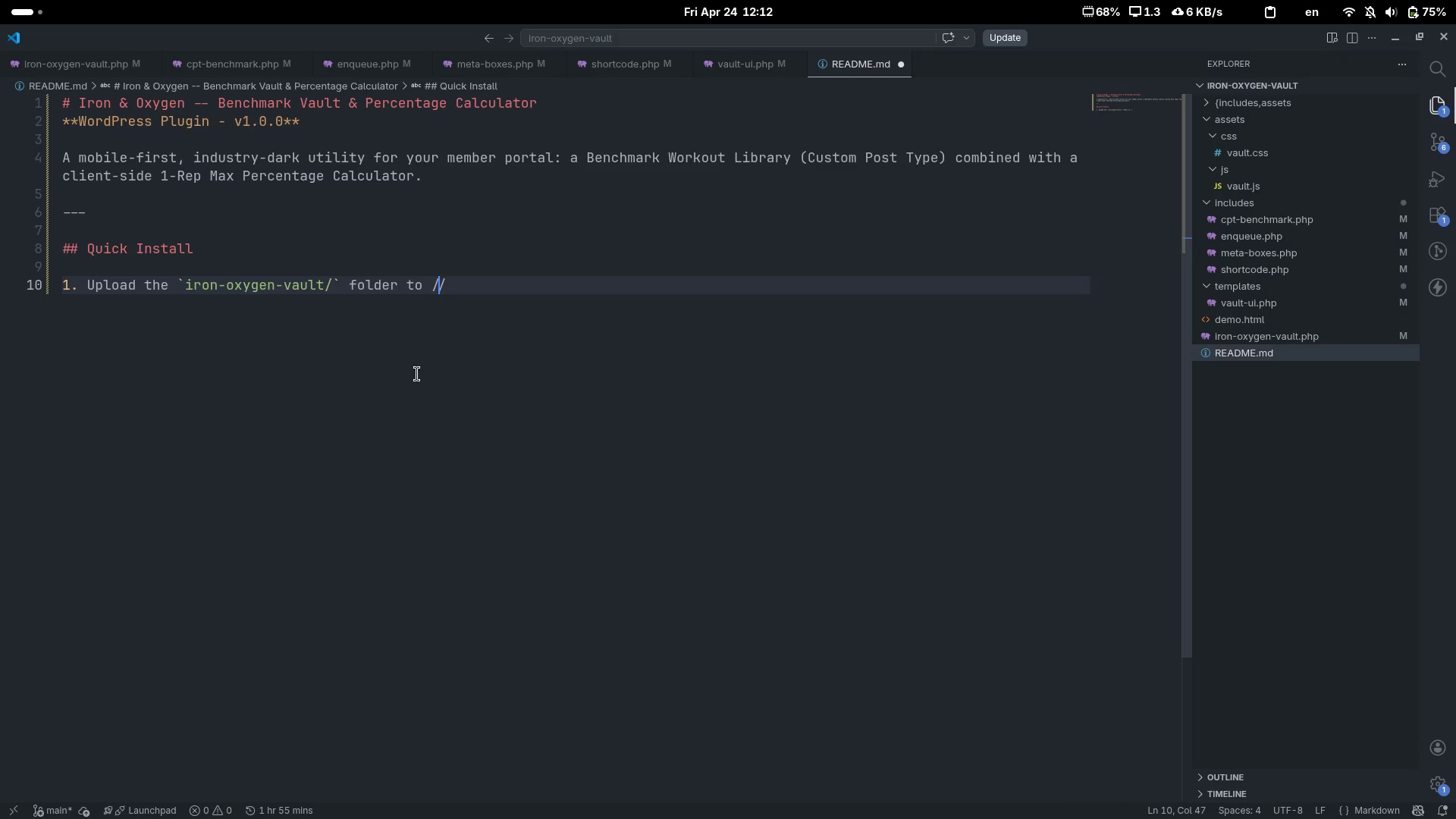 
key(ArrowRight)
 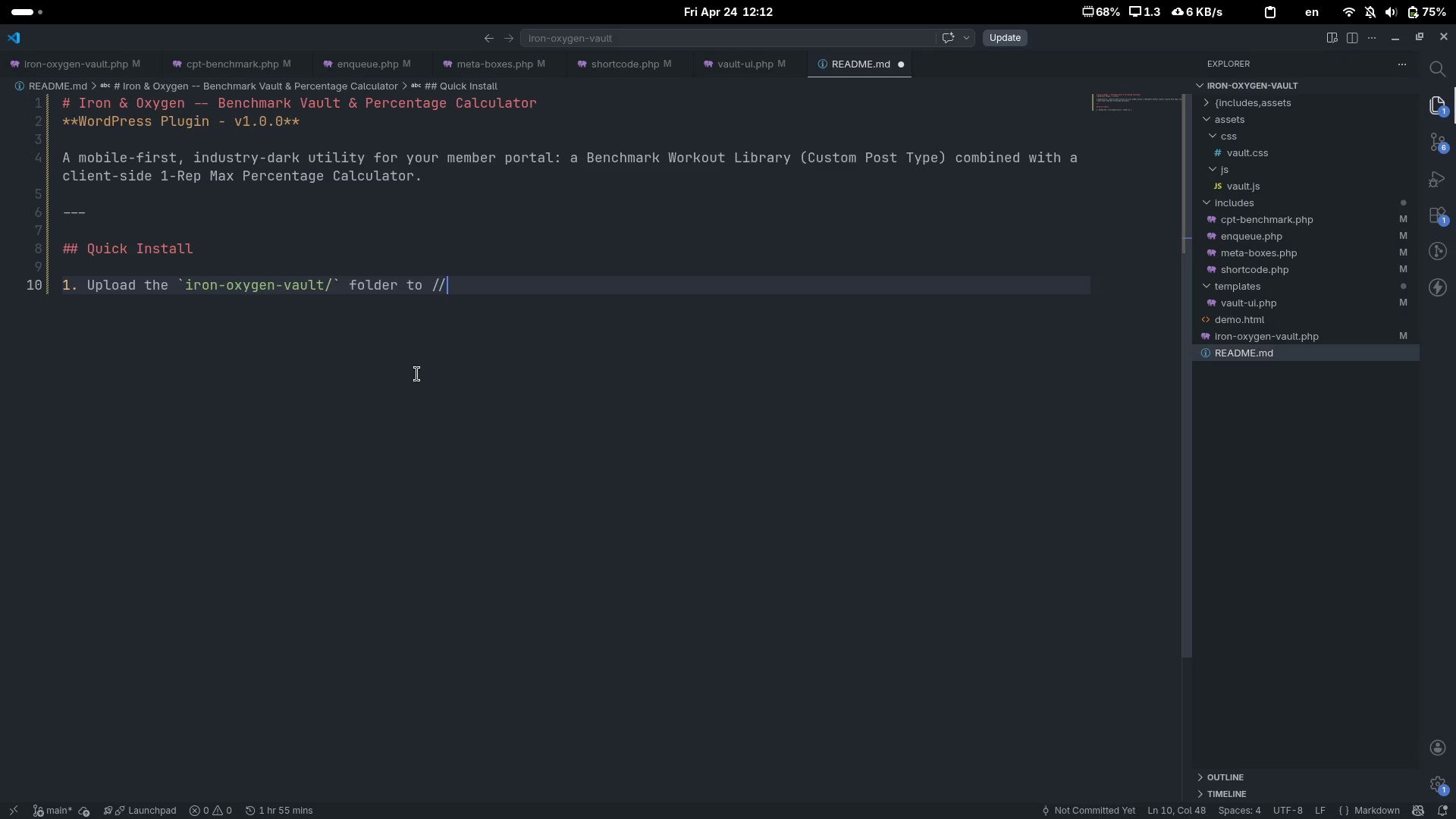 
key(Backspace)
 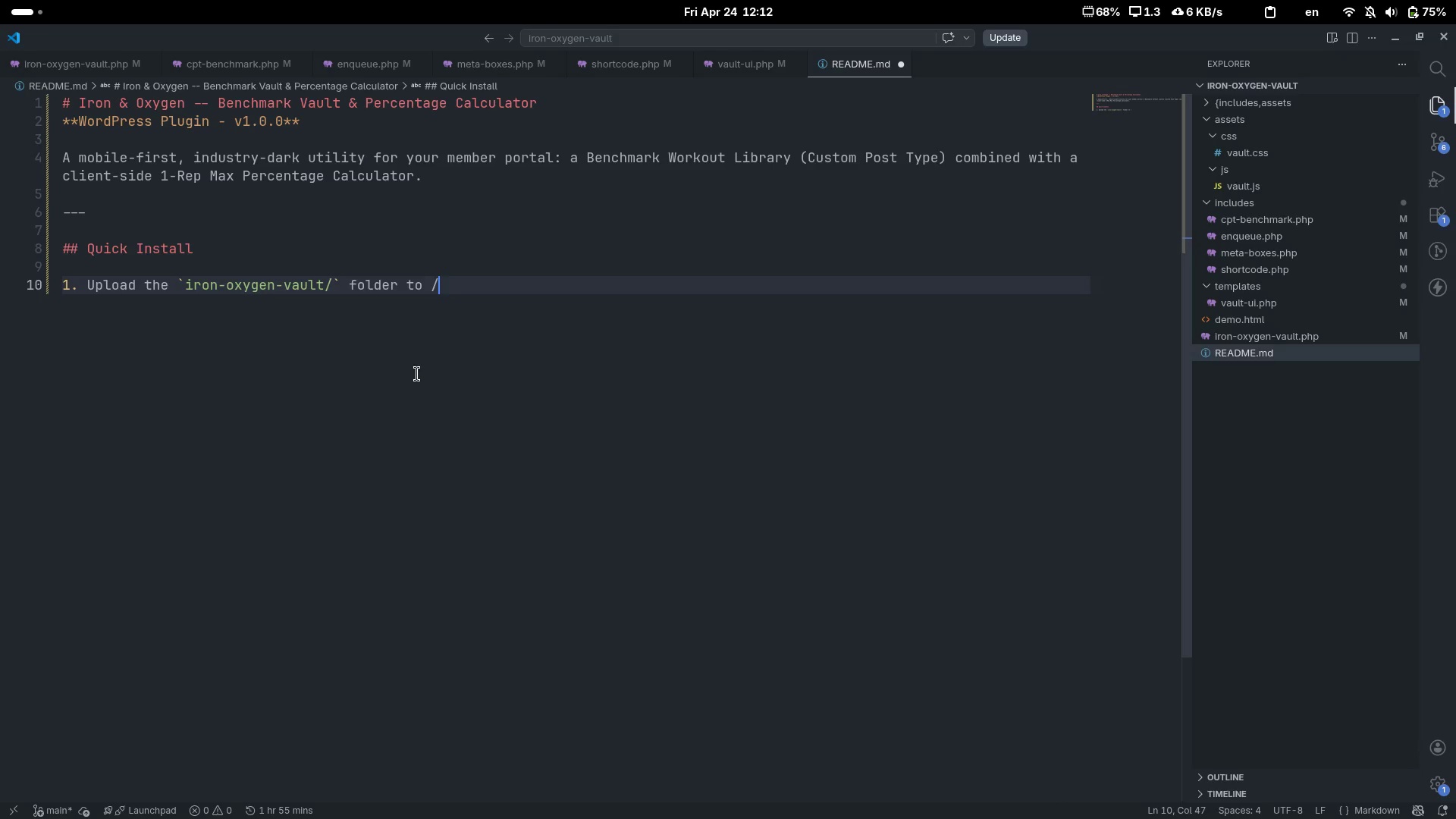 
key(Backspace)
 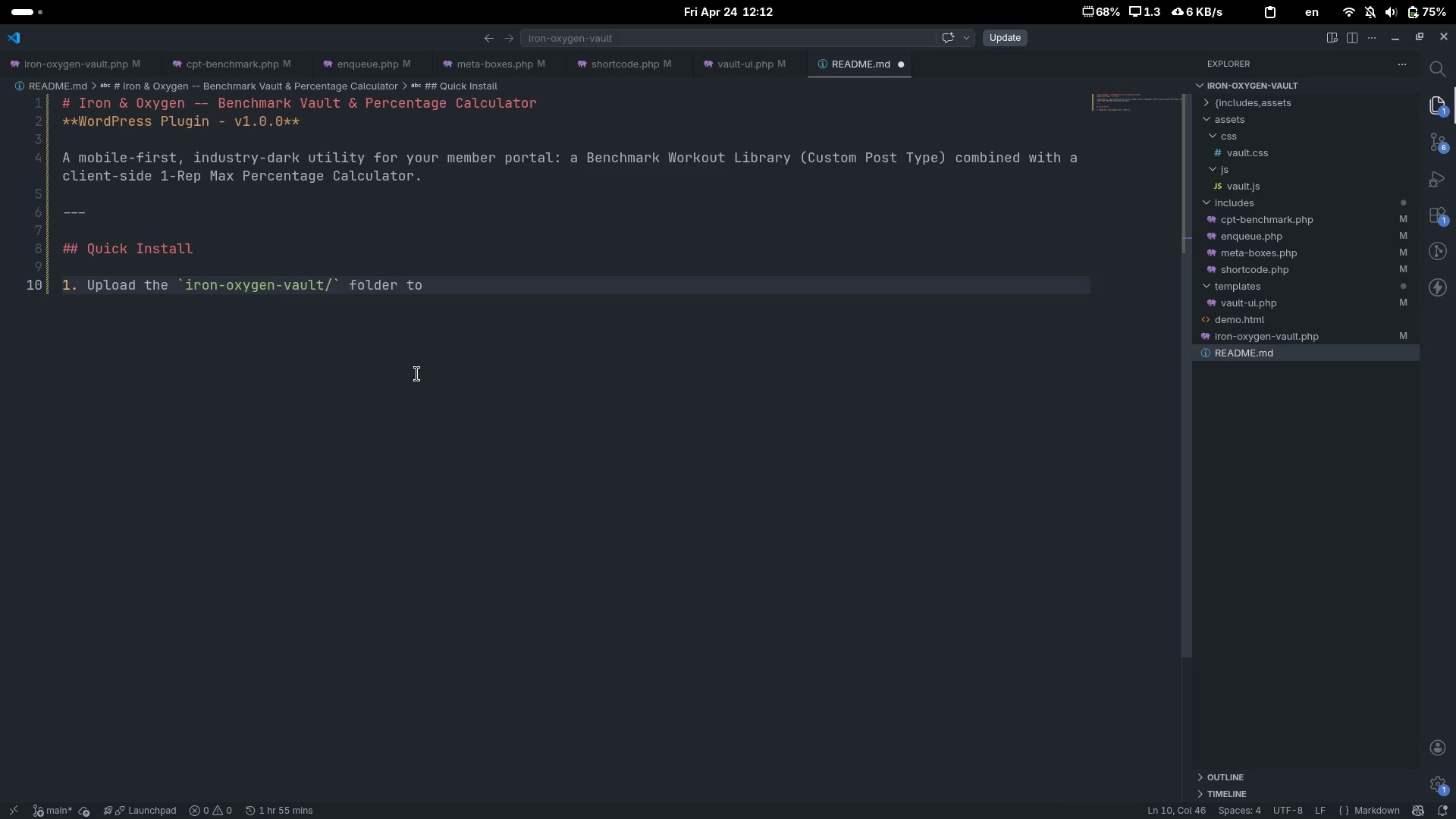 
key(Backquote)
 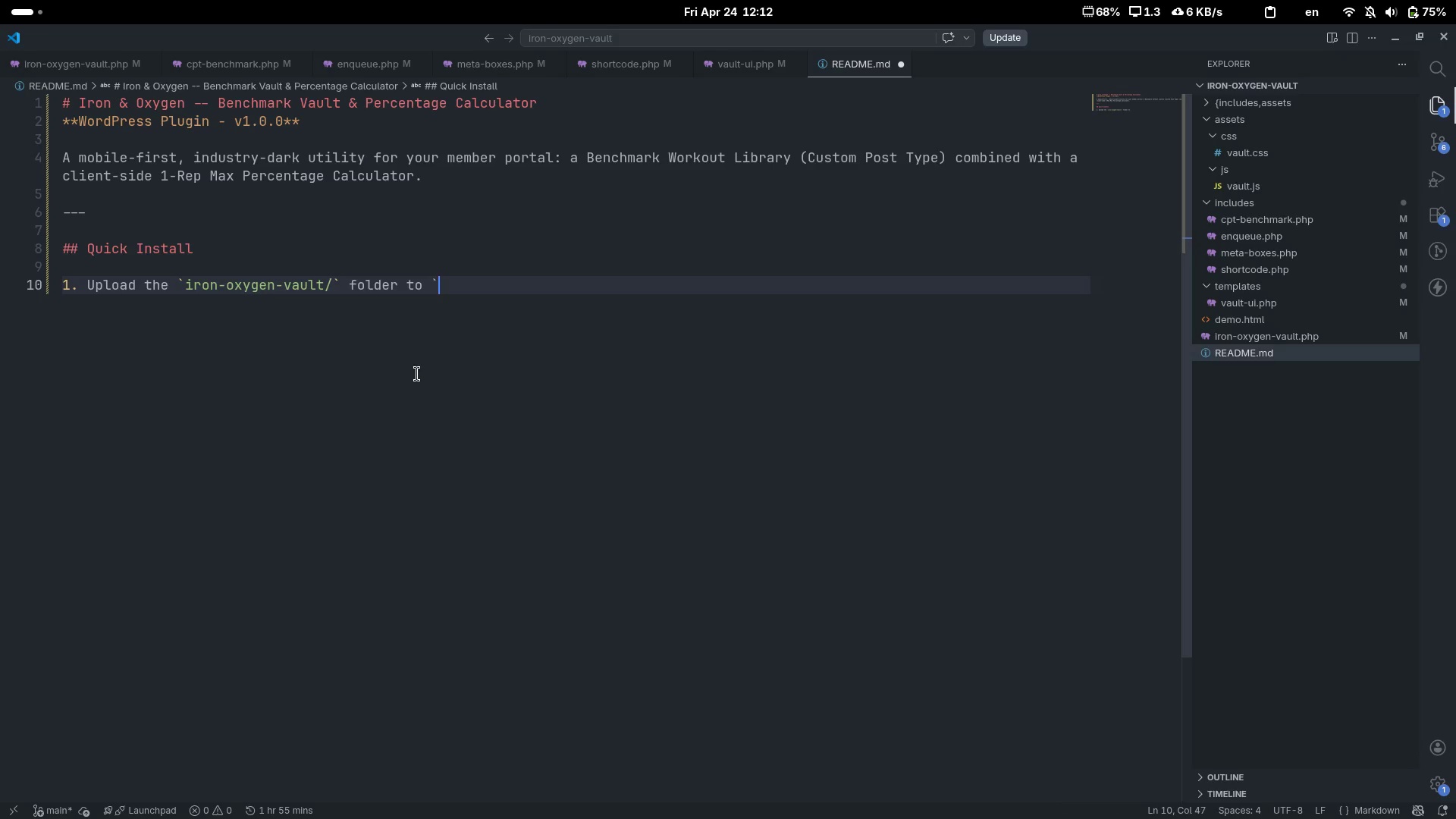 
key(Backquote)
 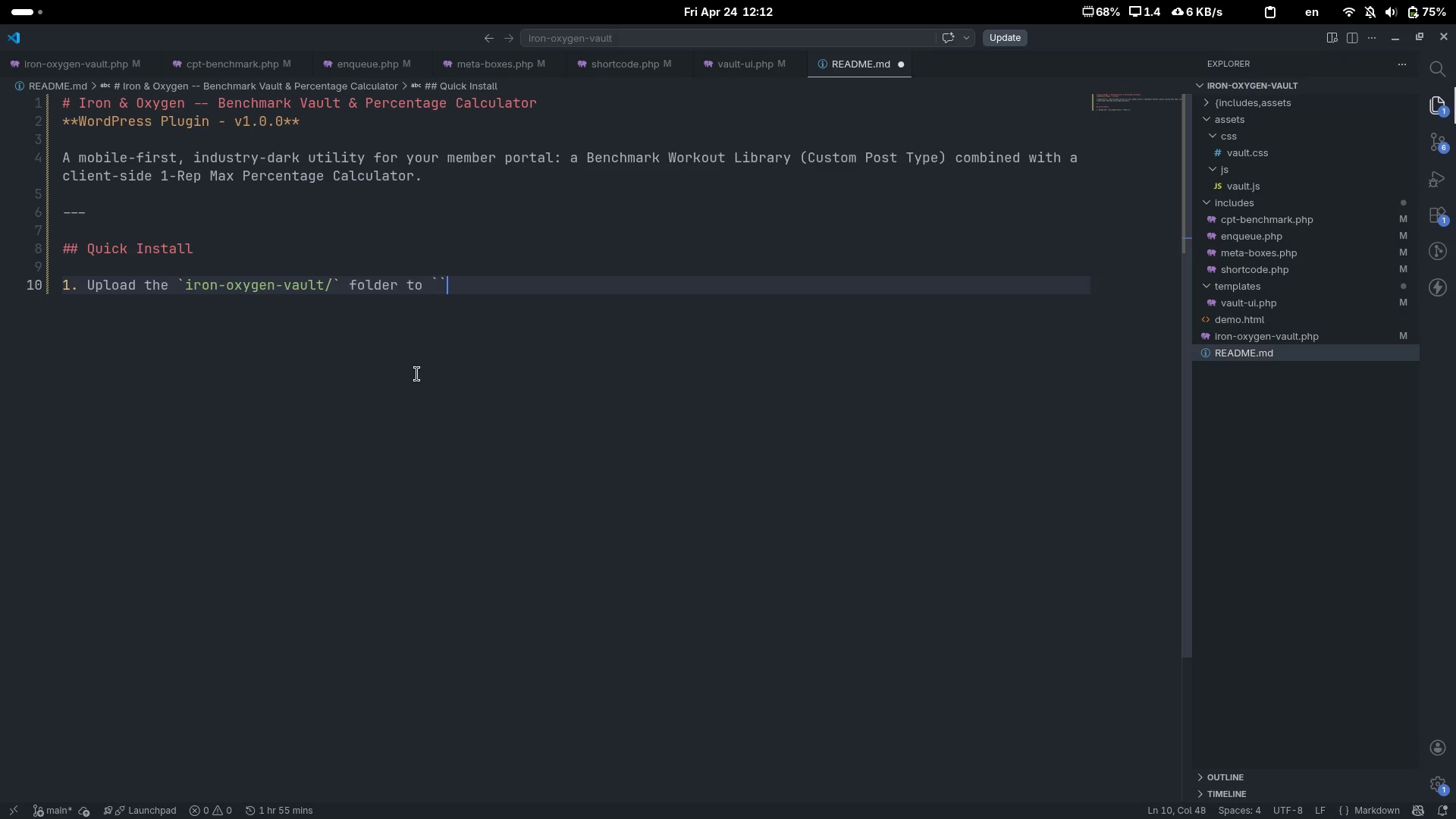 
key(ArrowLeft)
 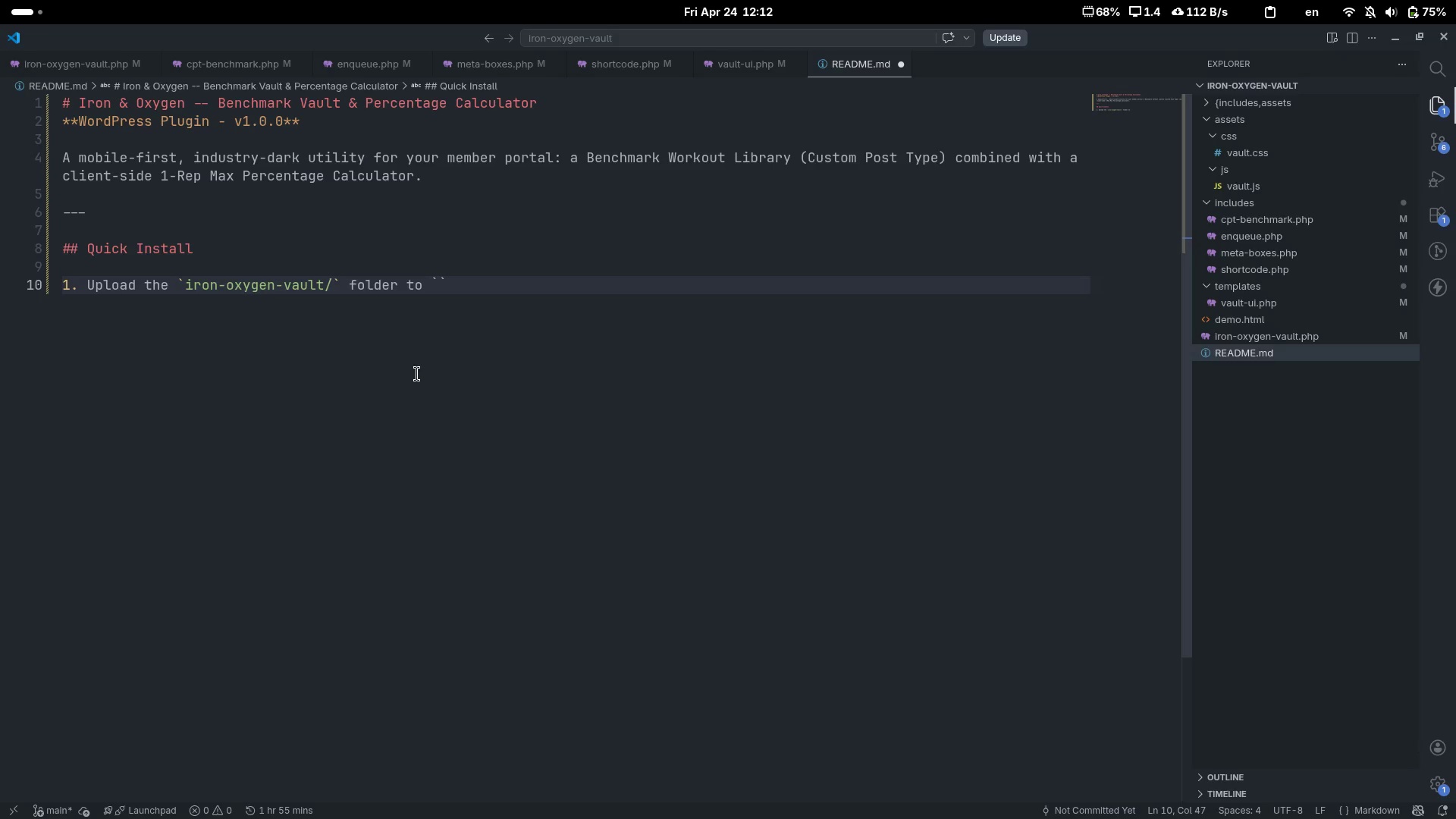 
key(Slash)
 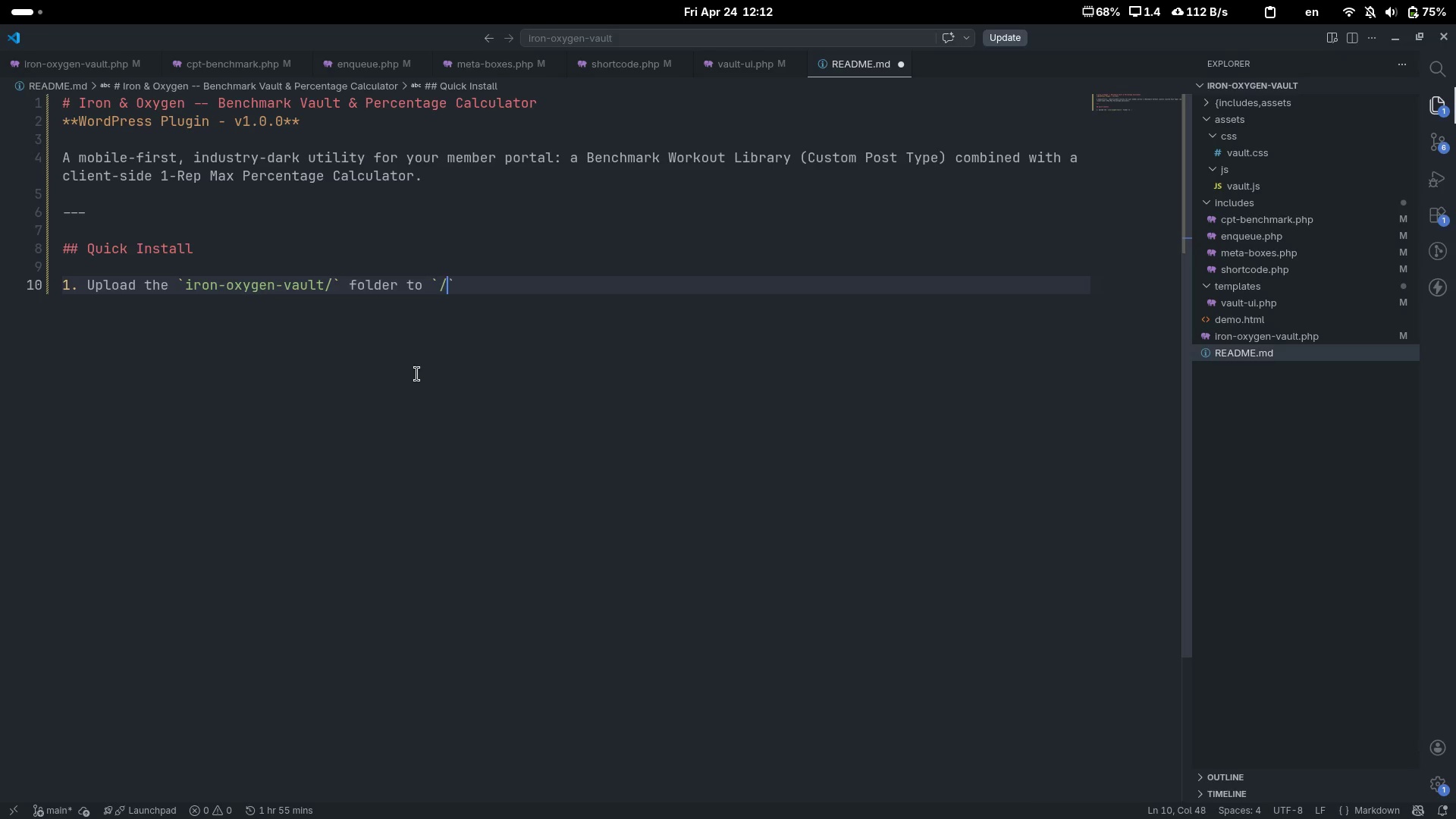 
key(Slash)
 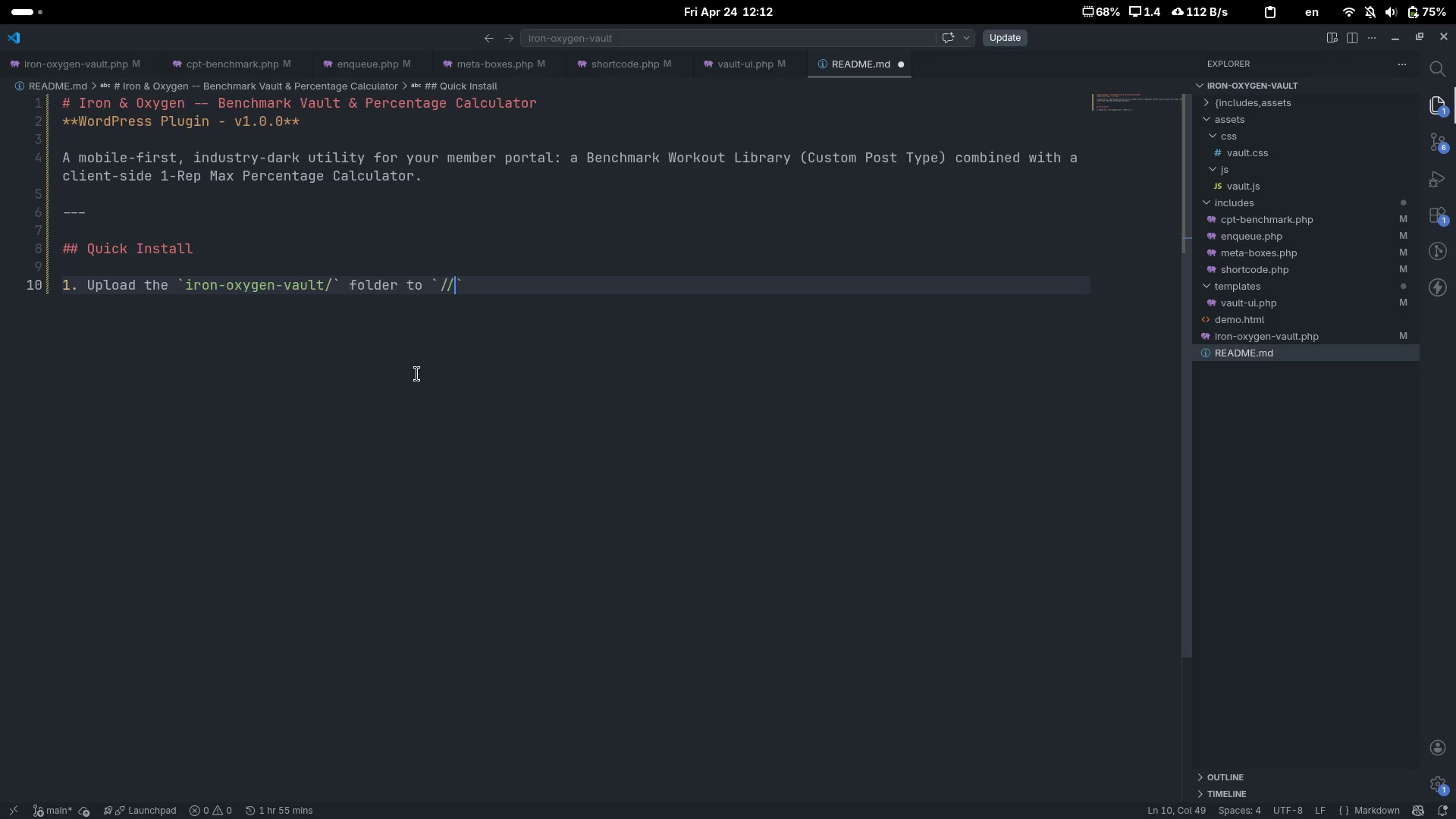 
key(ArrowLeft)
 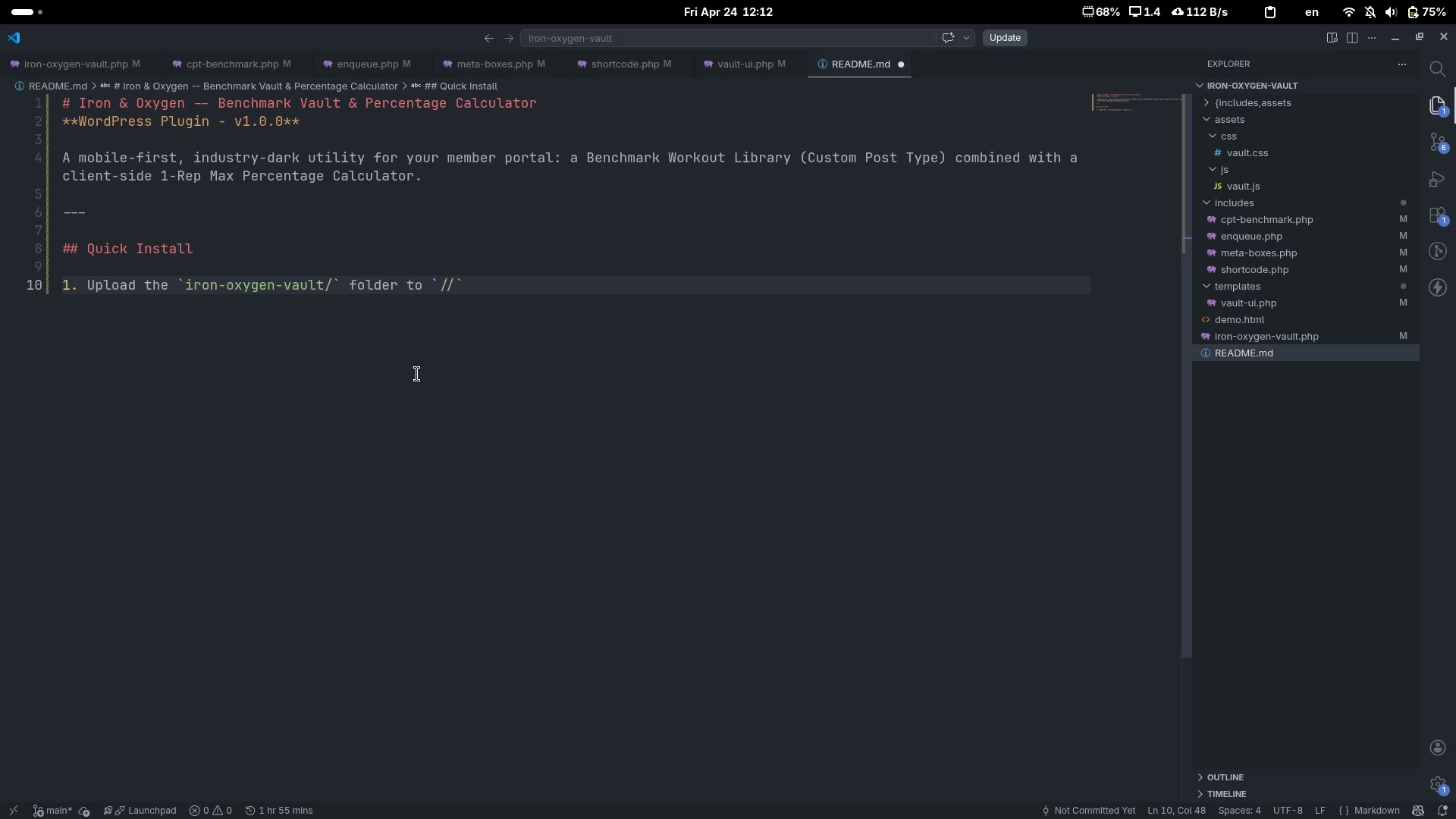 
type(wp-content)
 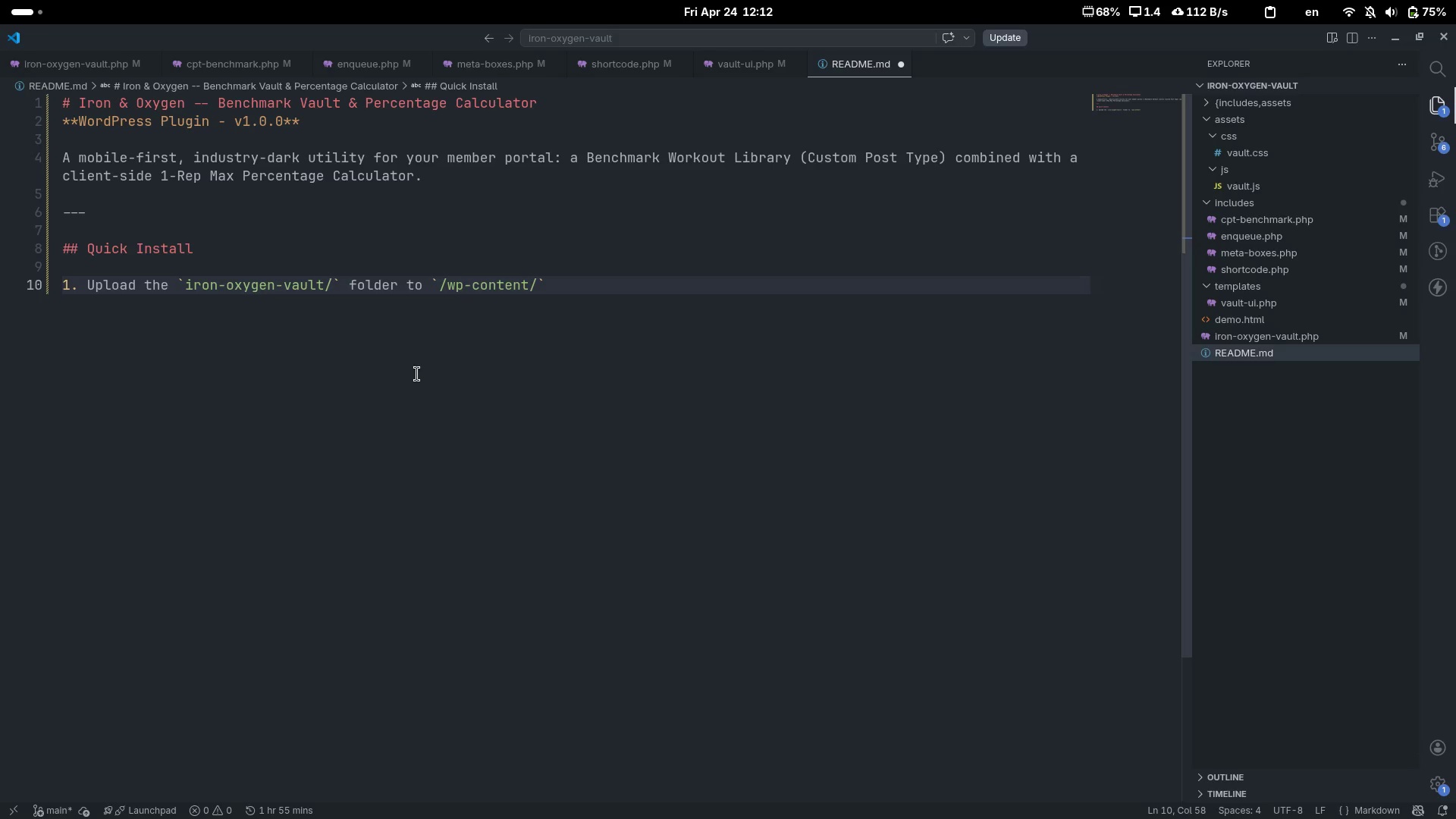 
key(ArrowRight)
 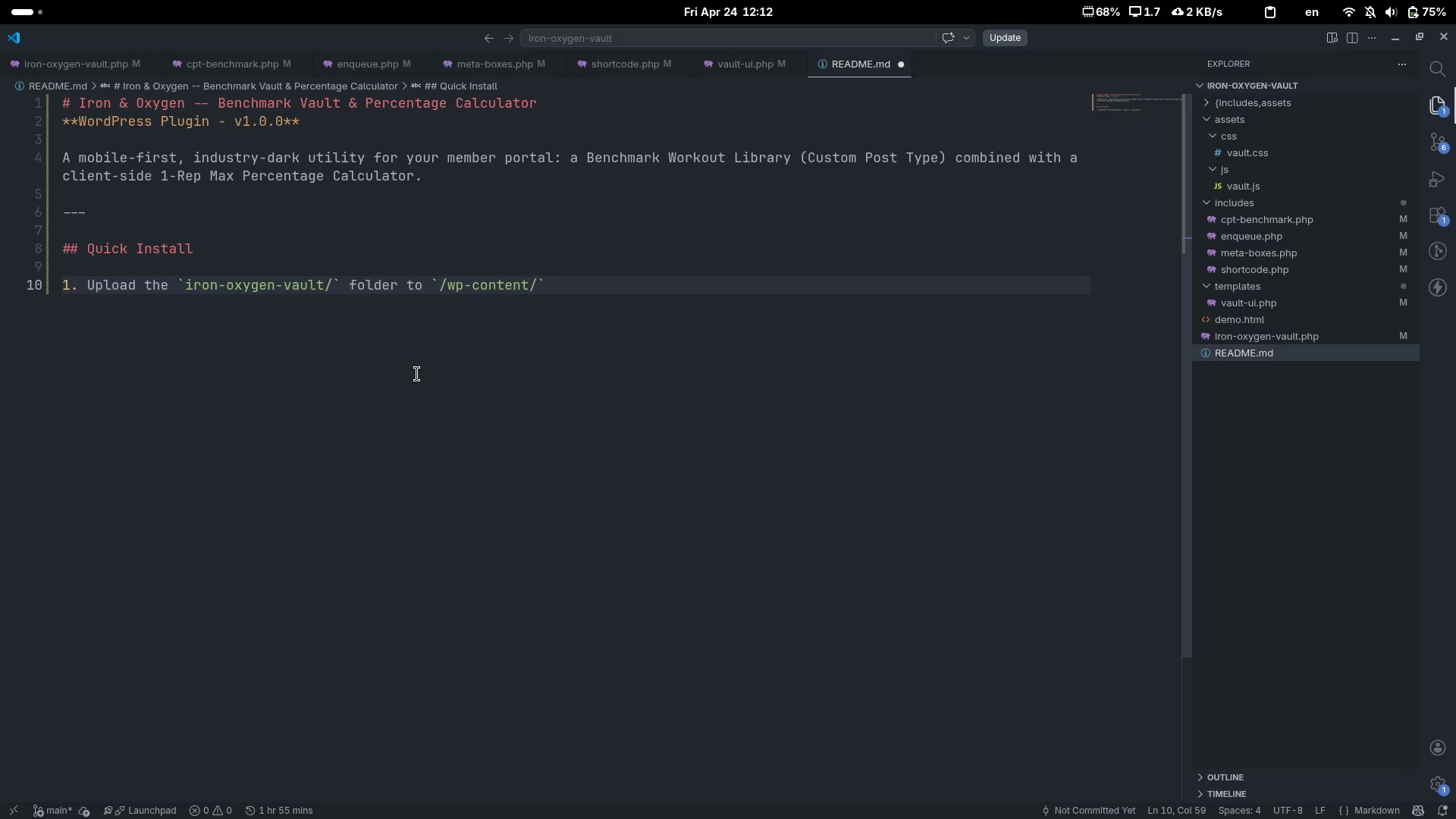 
type(plugins/)
 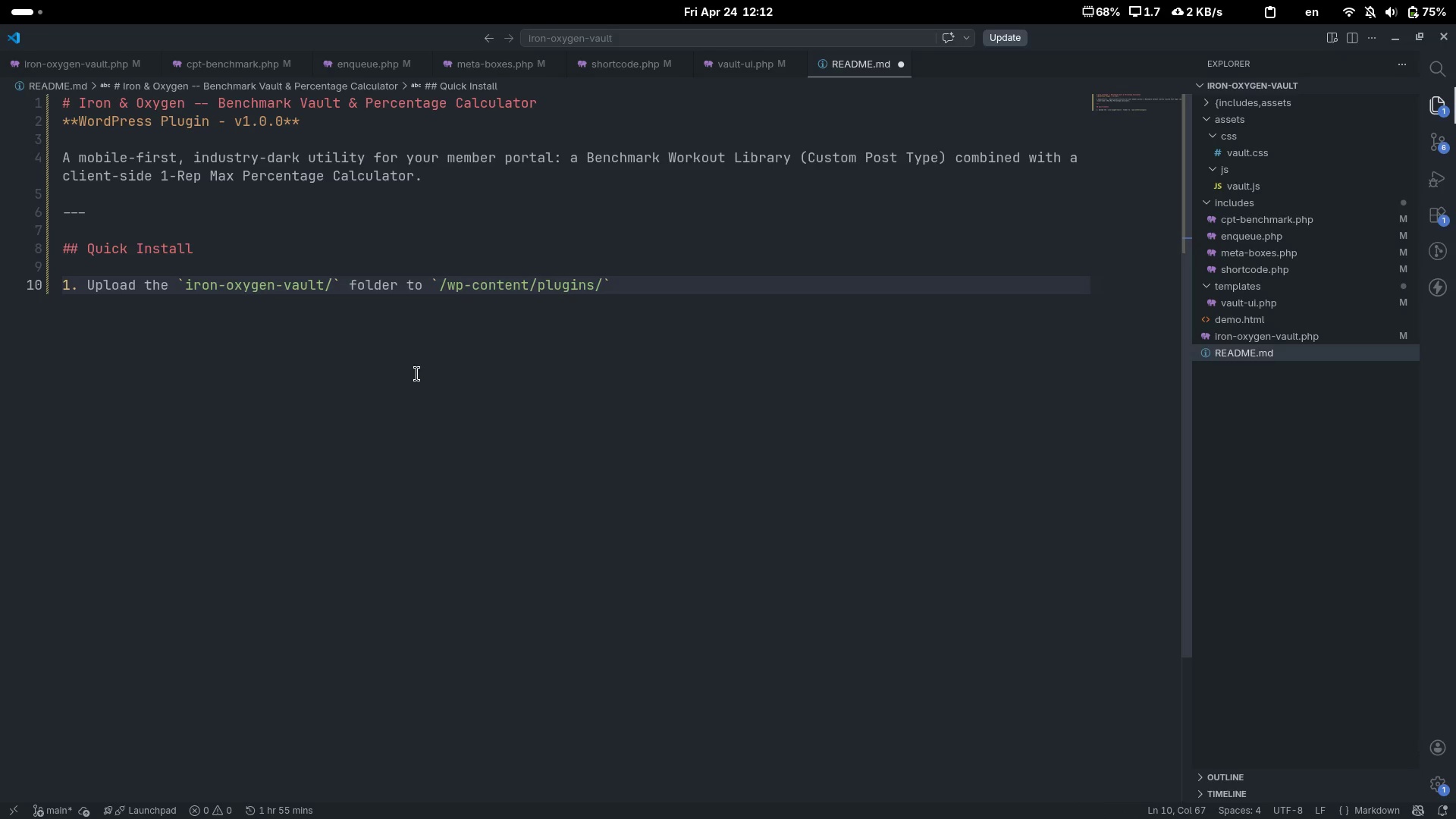 
key(ArrowRight)
 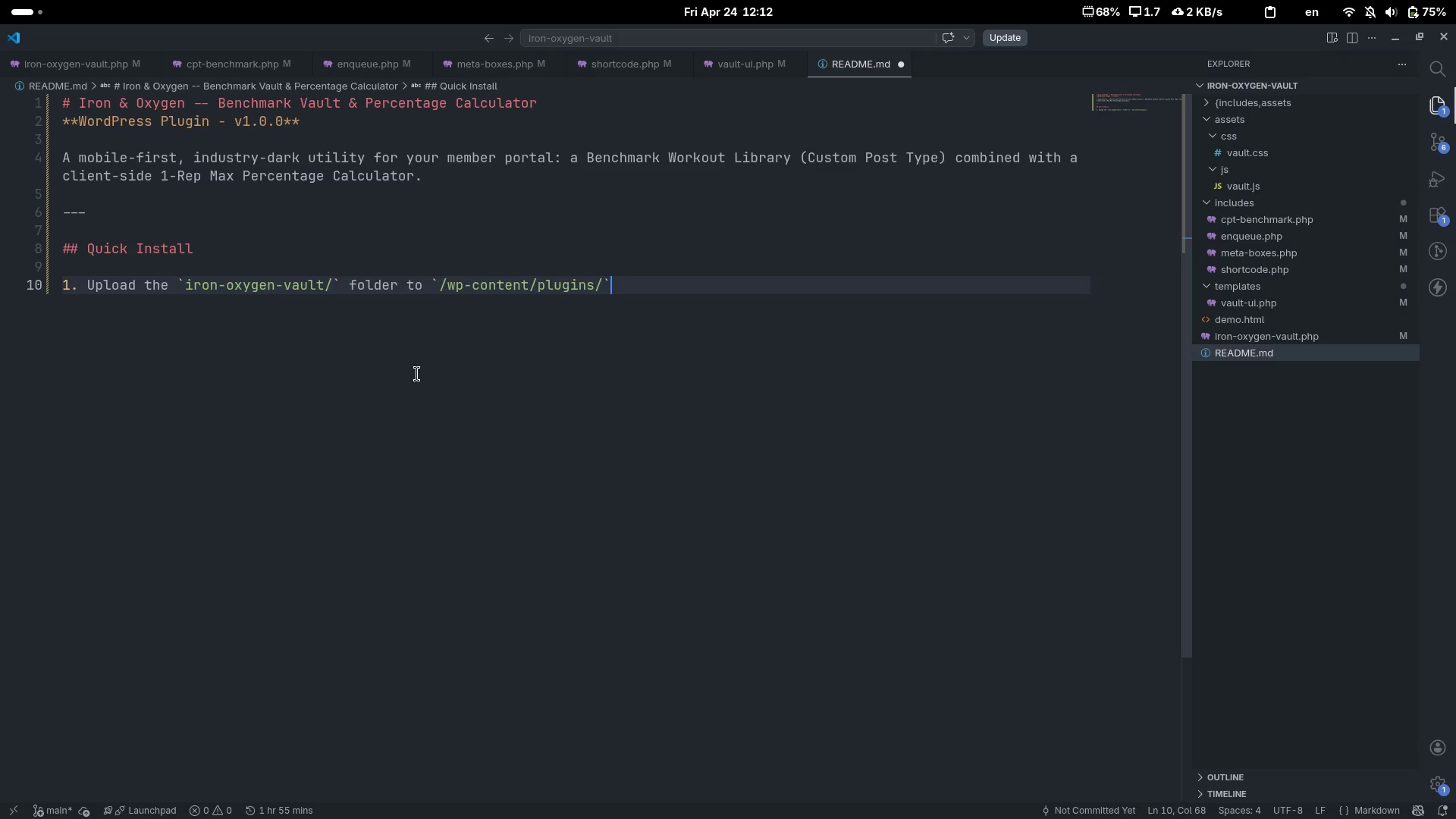 
key(Period)
 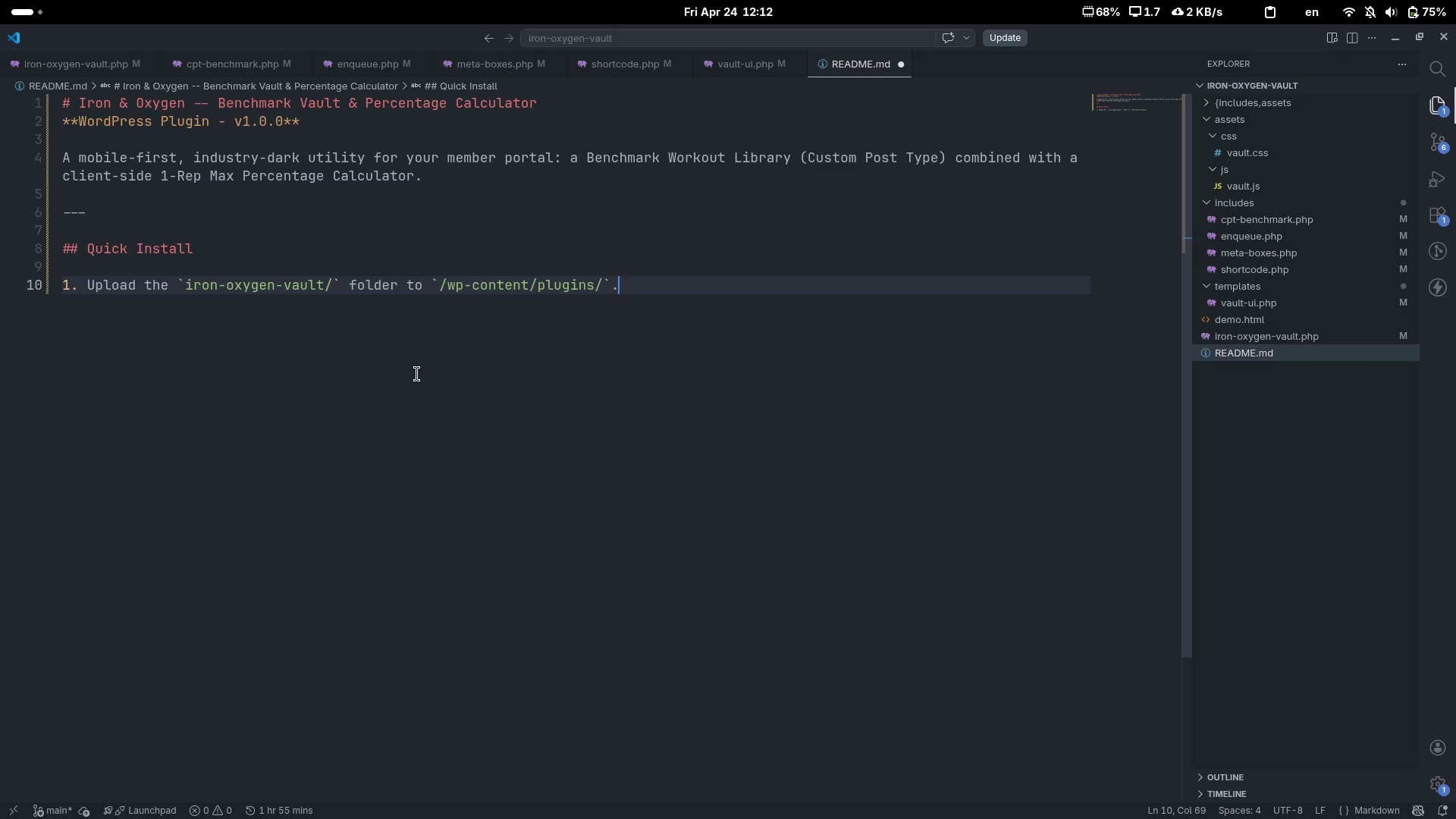 
key(Enter)
 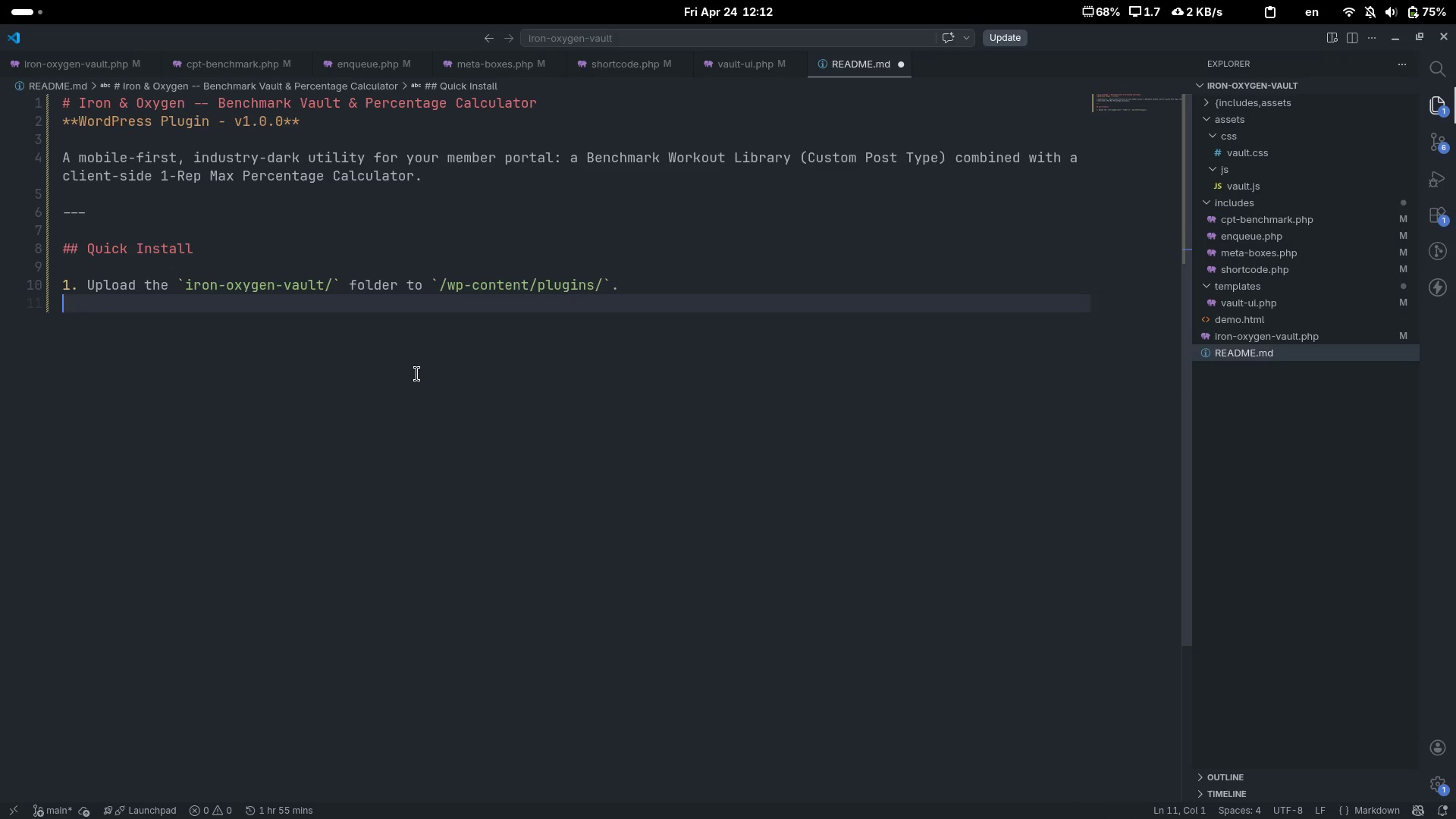 
type(2. Acrivatte)
key(Backspace)
key(Backspace)
type(e)
 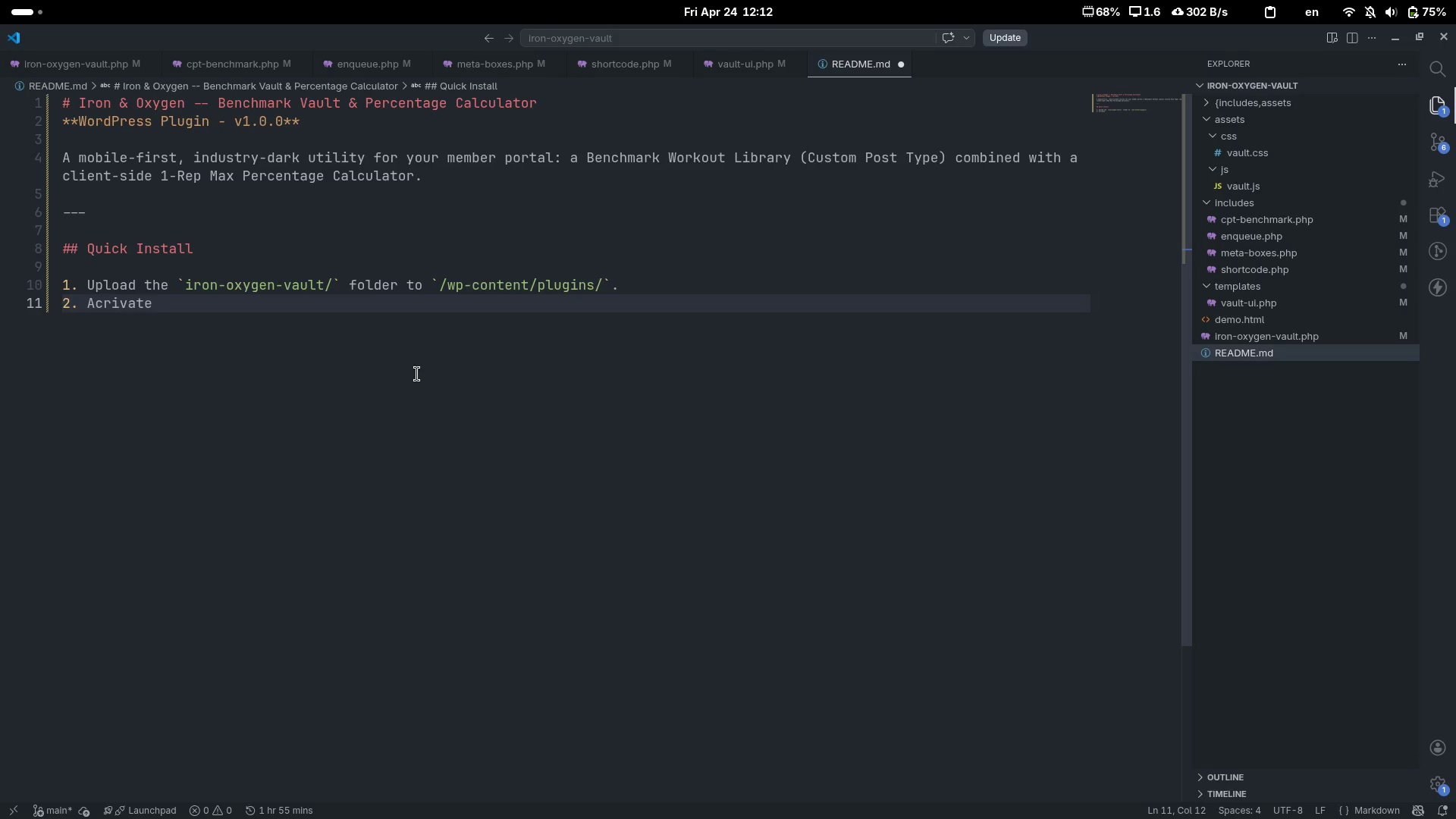 
key(Control+ControlLeft)
 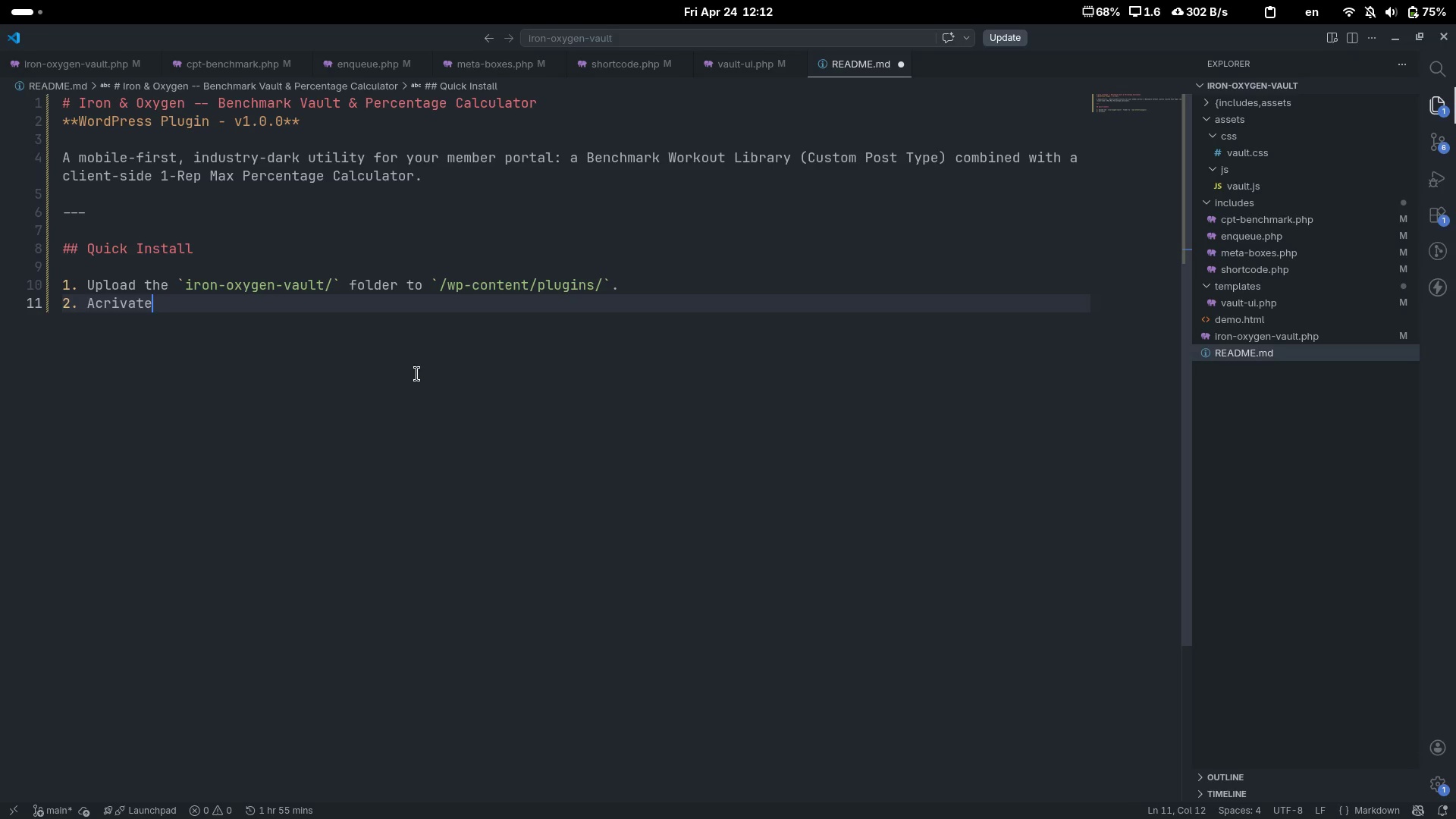 
key(Control+ArrowLeft)
 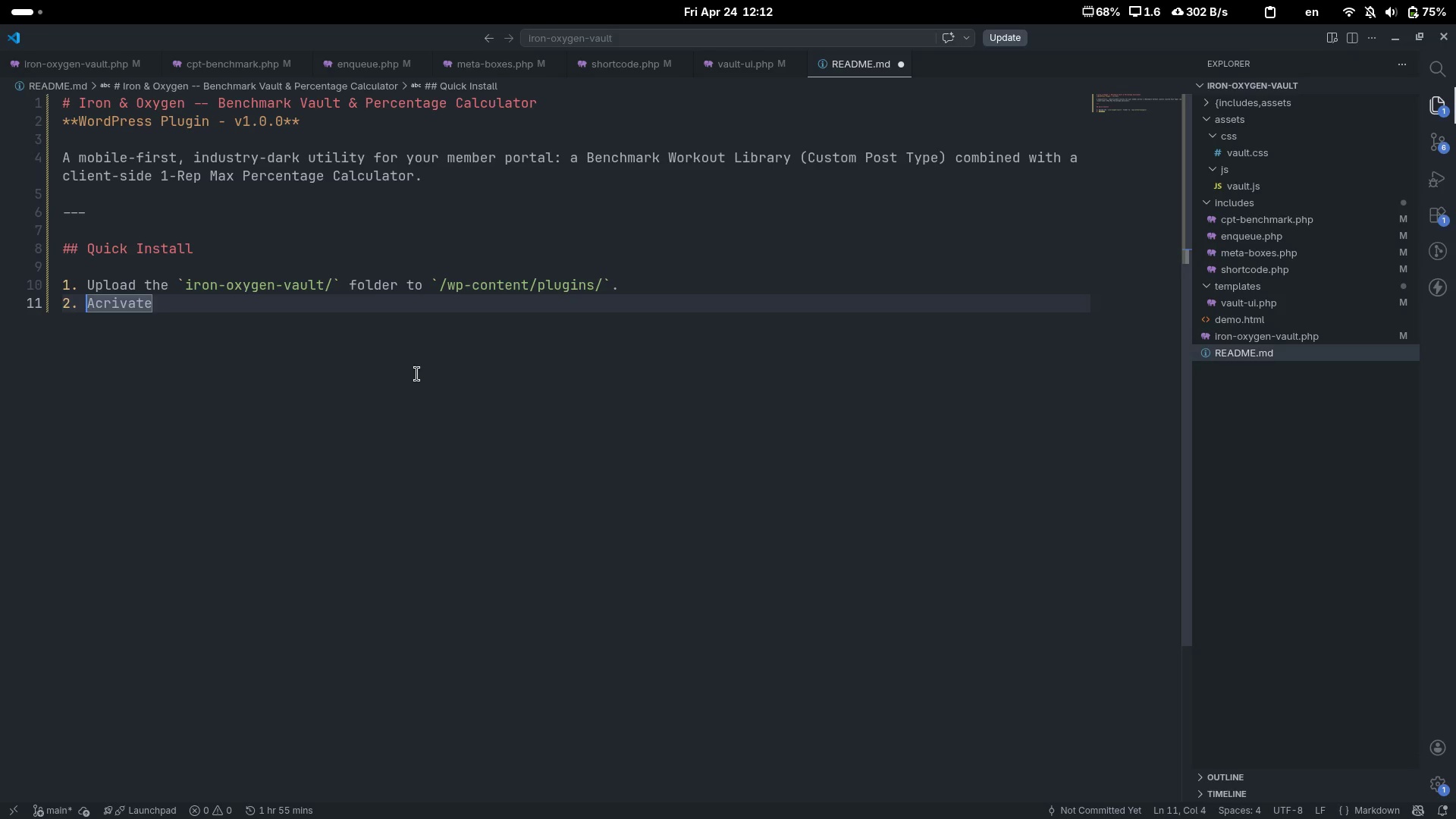 
key(ArrowRight)
 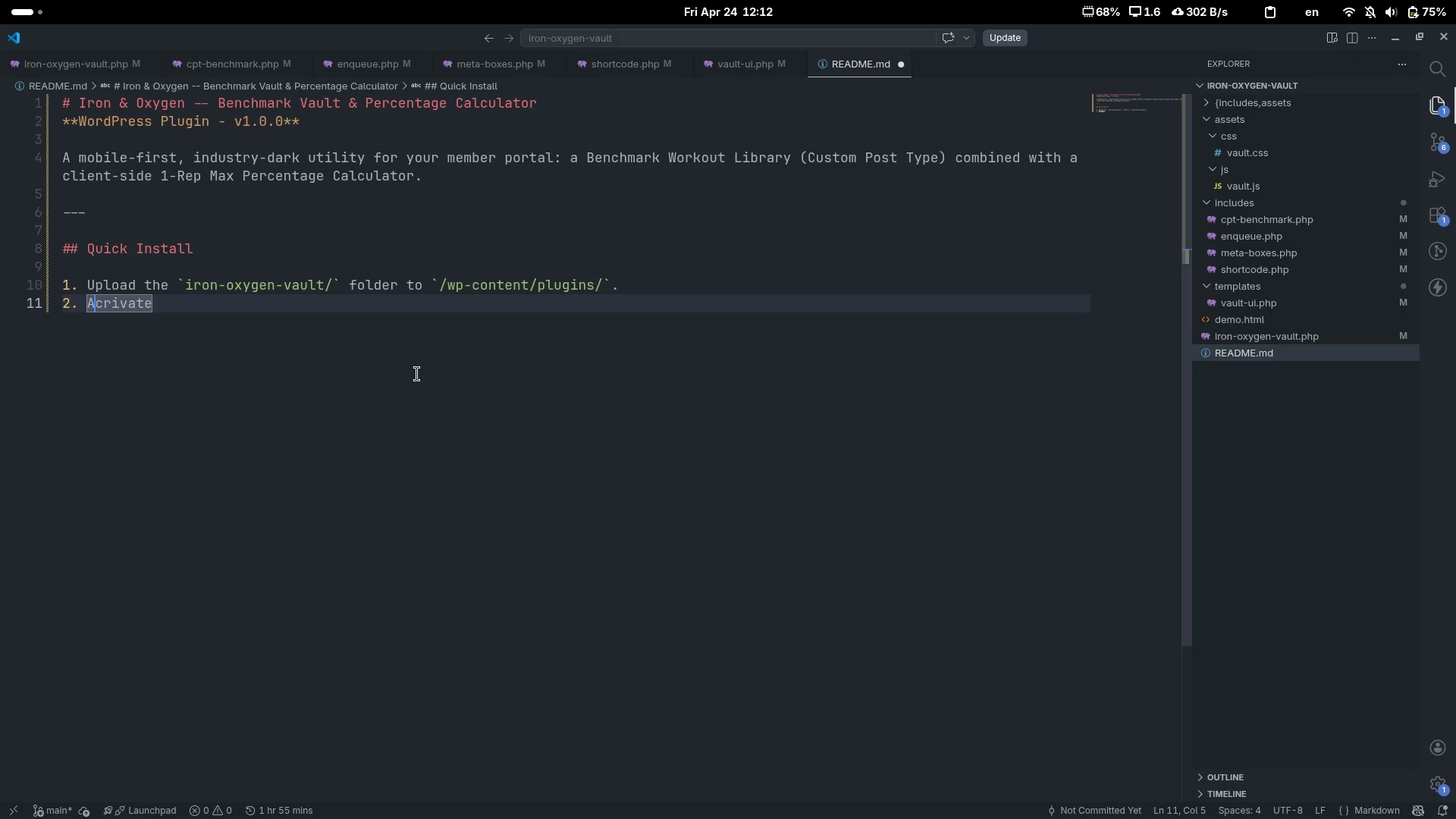 
key(ArrowRight)
 